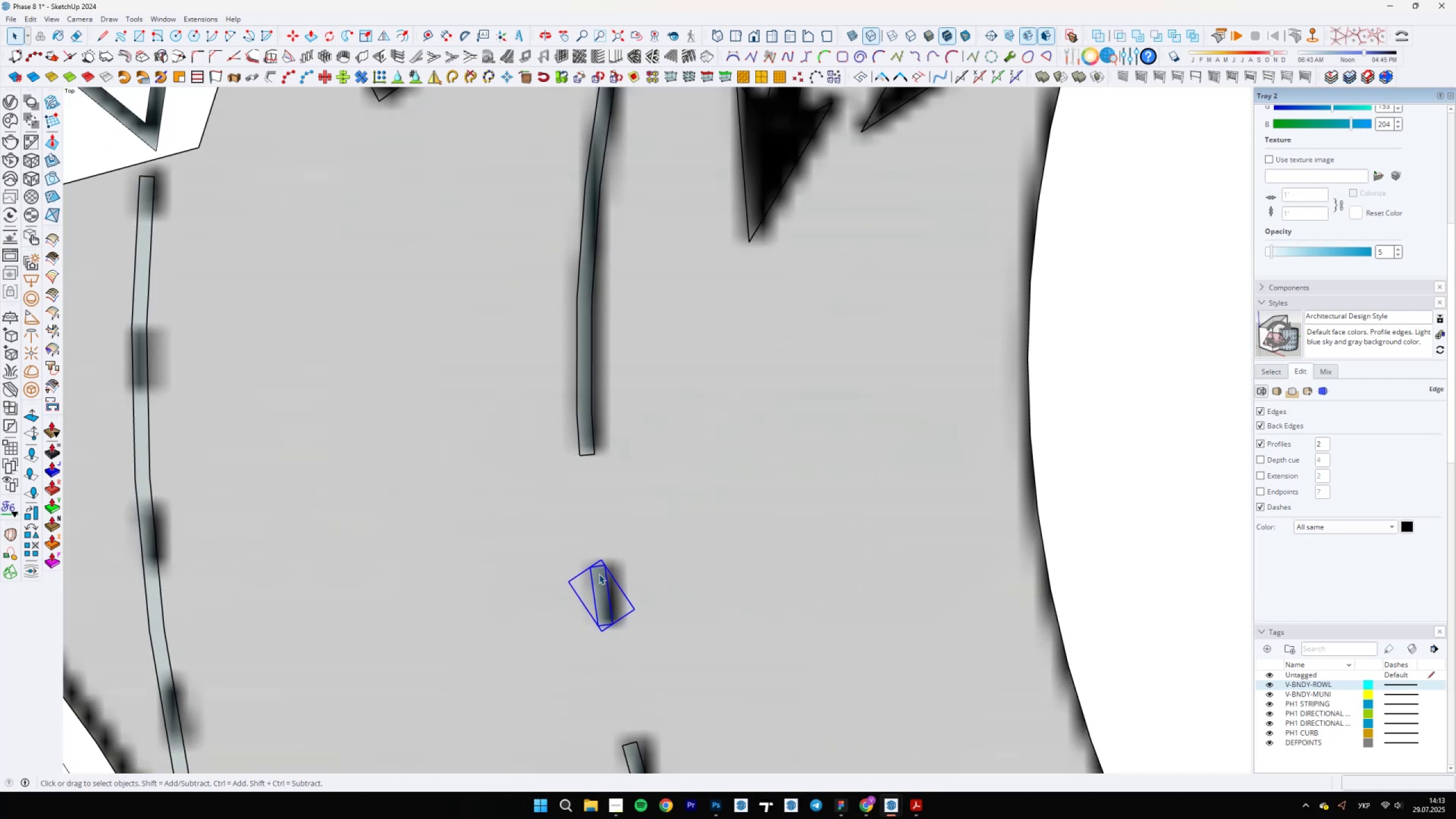 
key(M)
 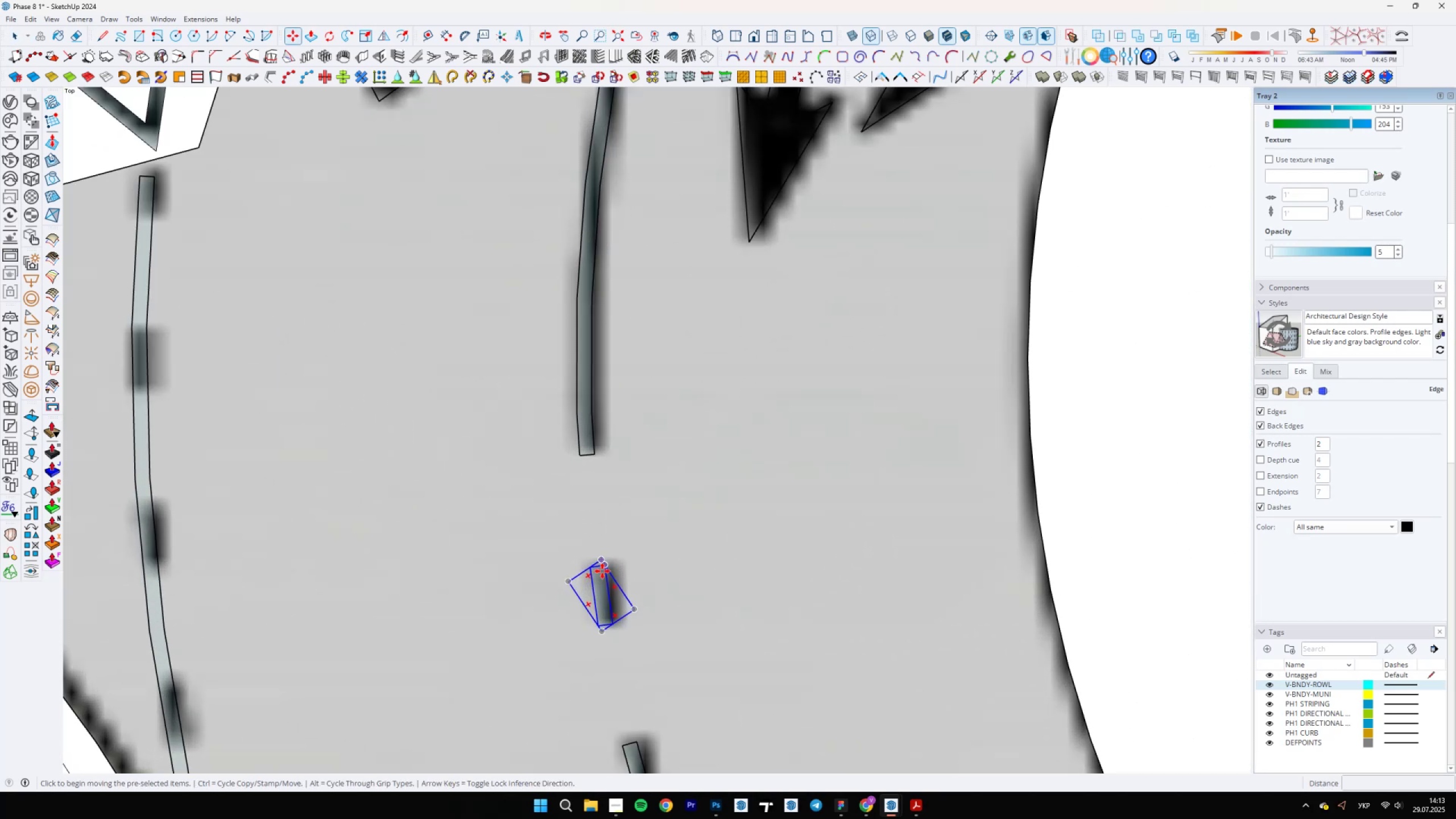 
key(Control+ControlLeft)
 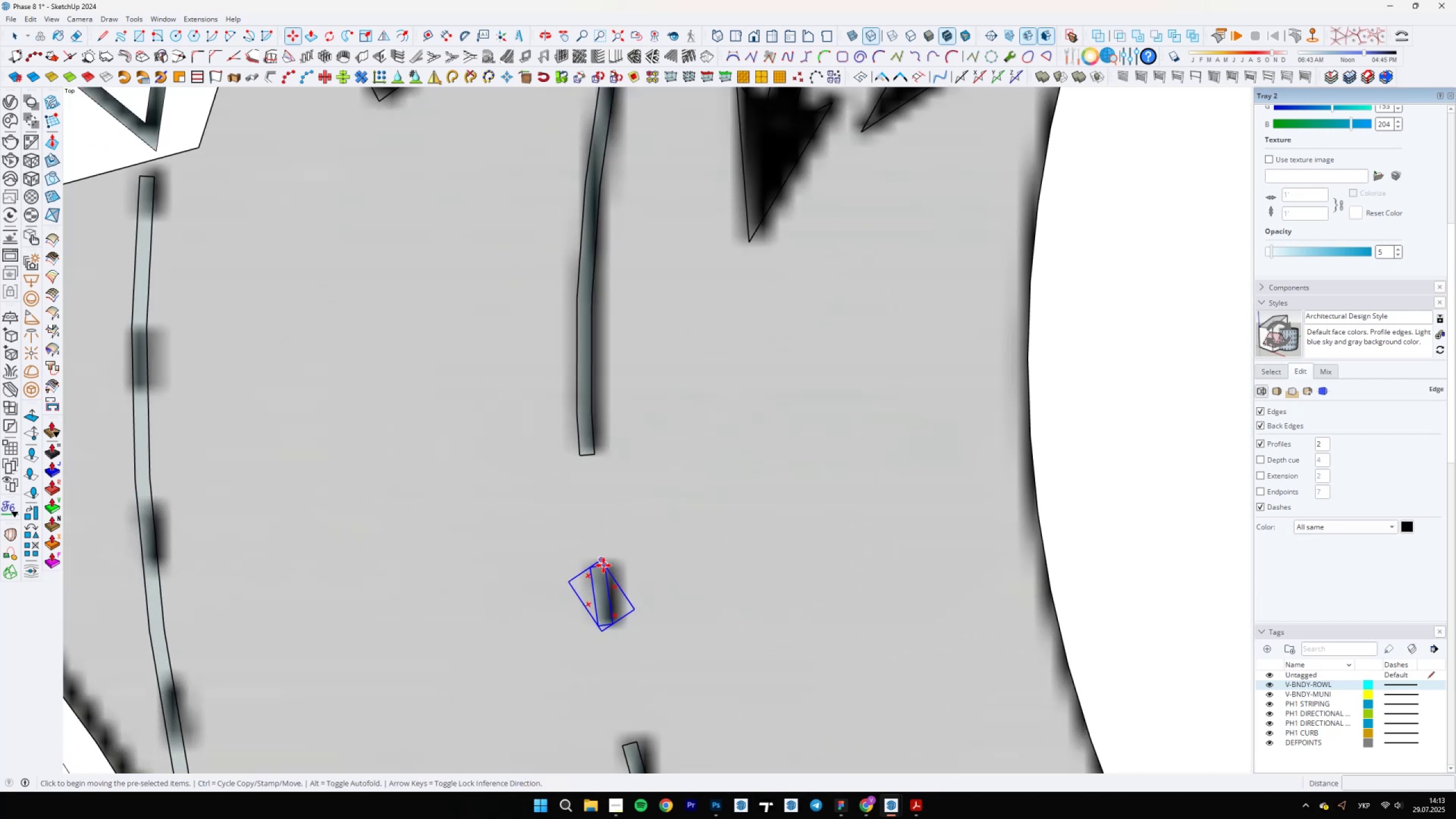 
key(Control+ControlLeft)
 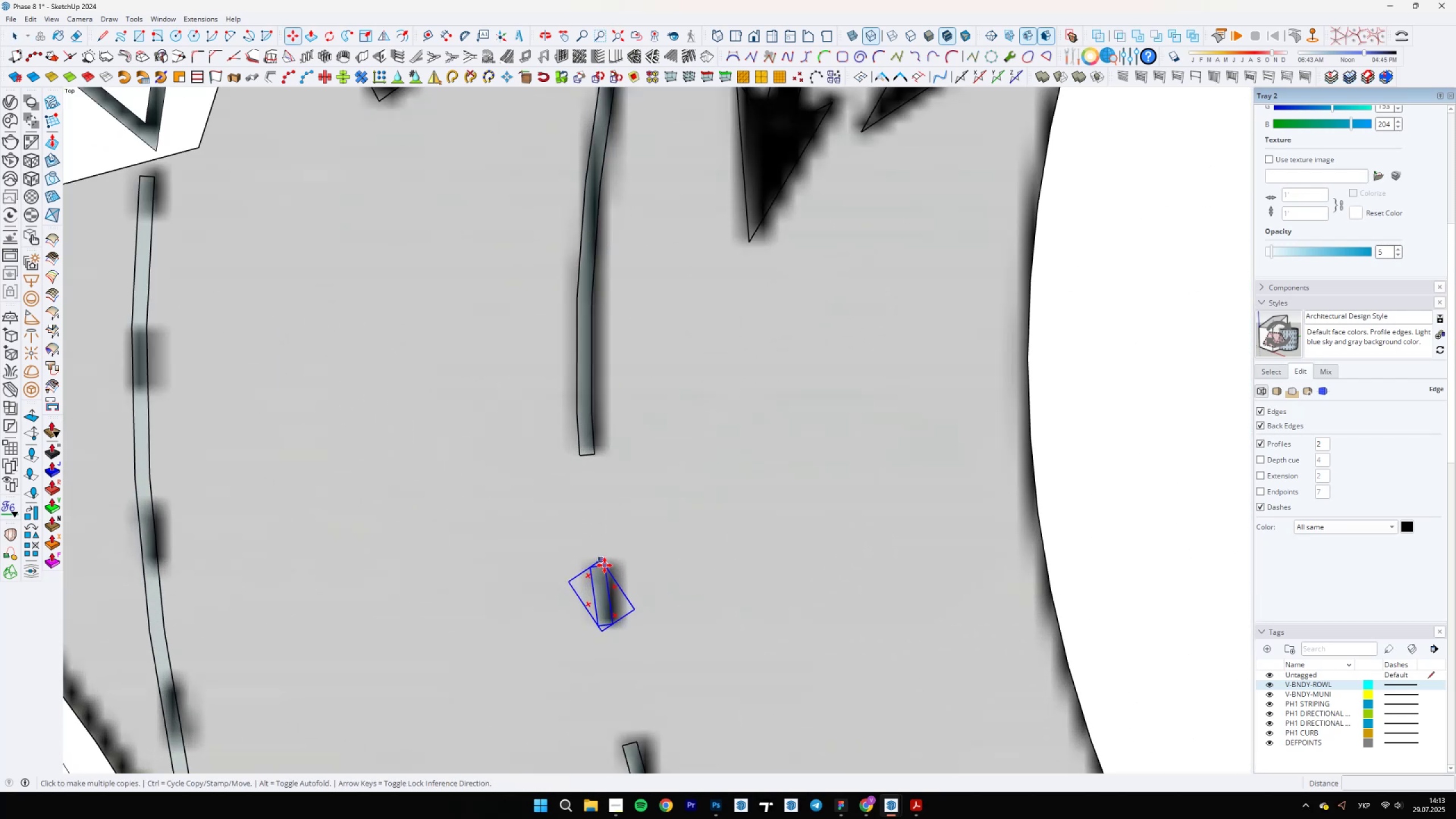 
left_click([605, 565])
 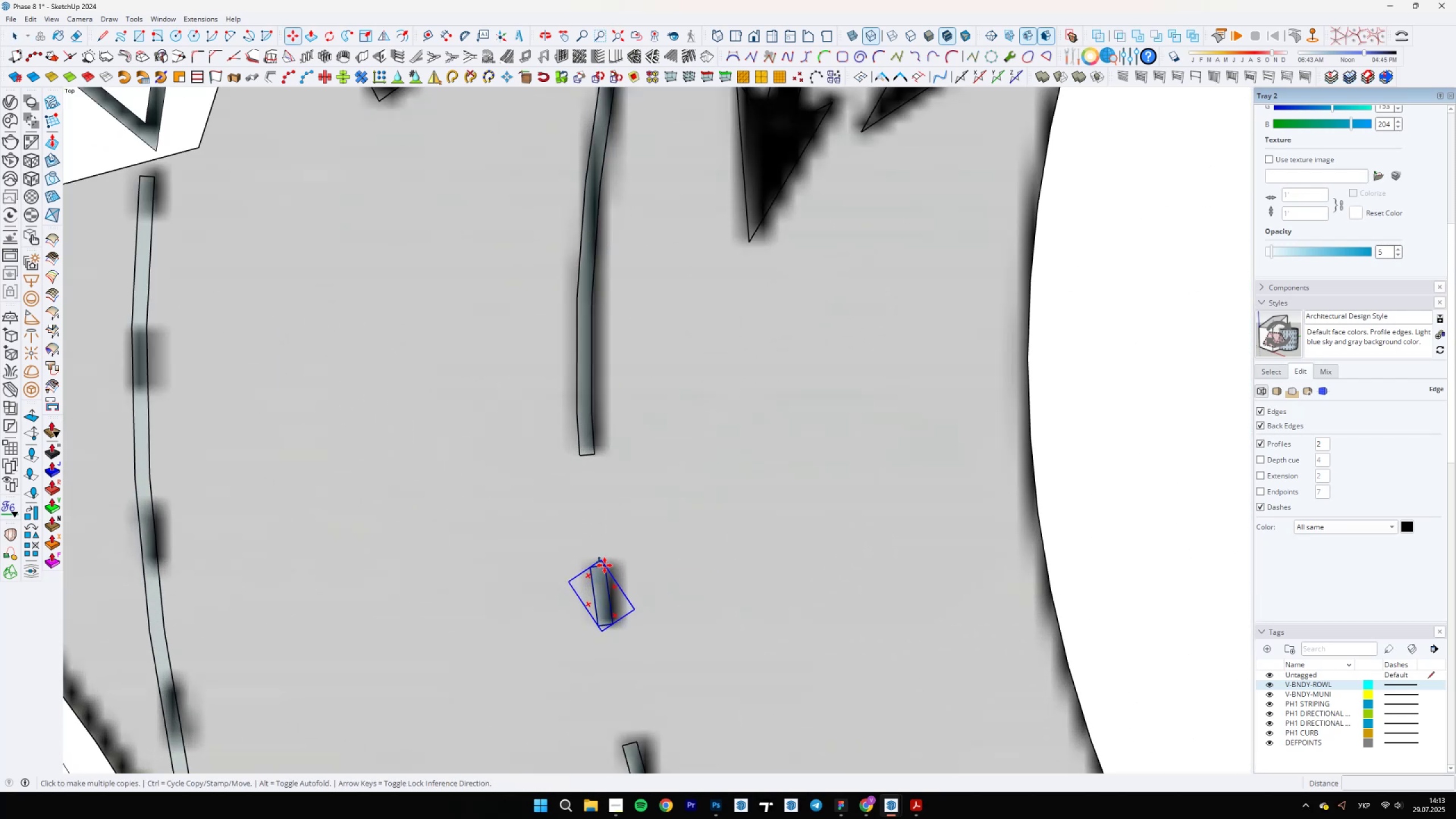 
scroll: coordinate [464, 408], scroll_direction: none, amount: 0.0
 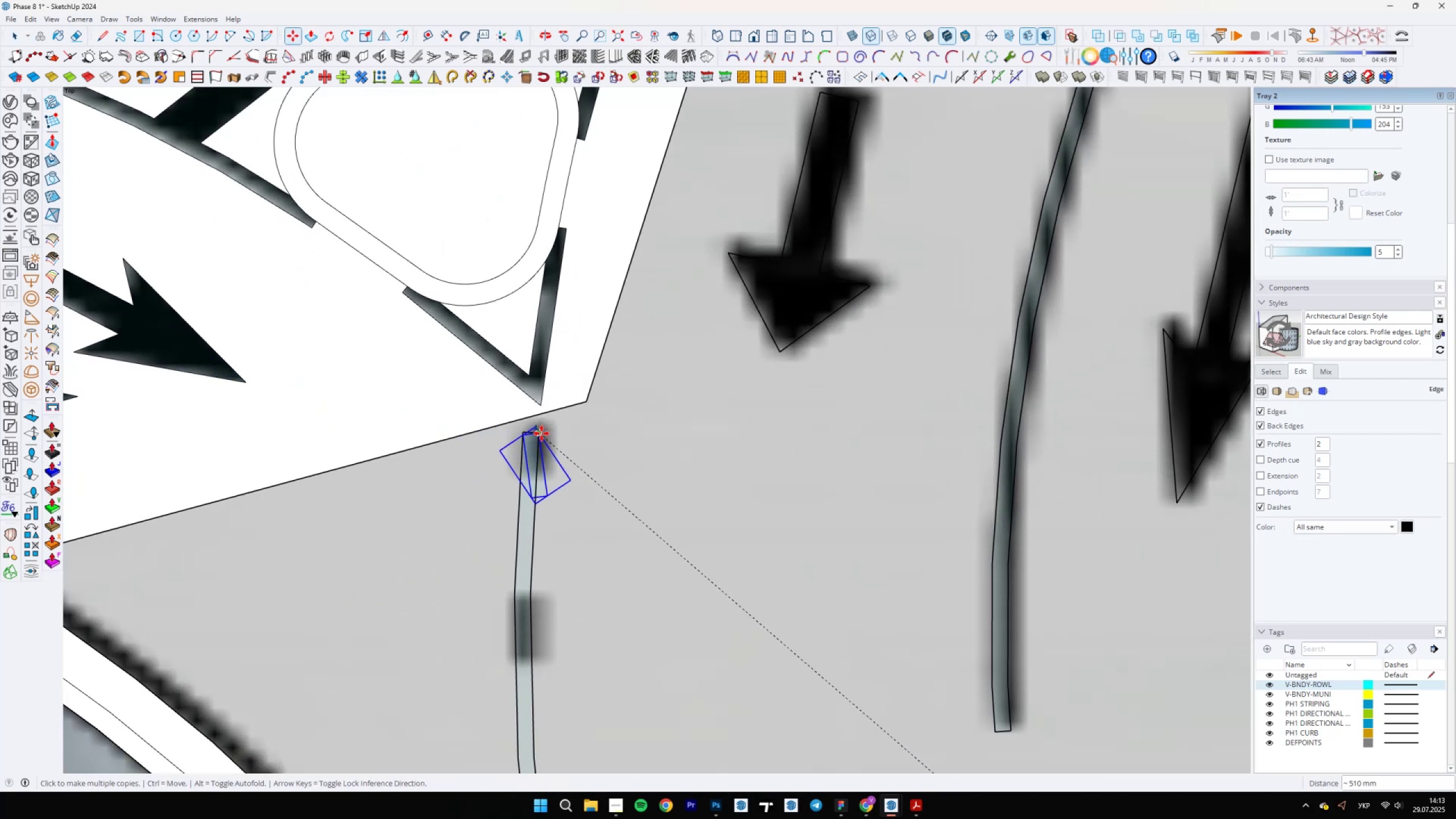 
left_click([540, 434])
 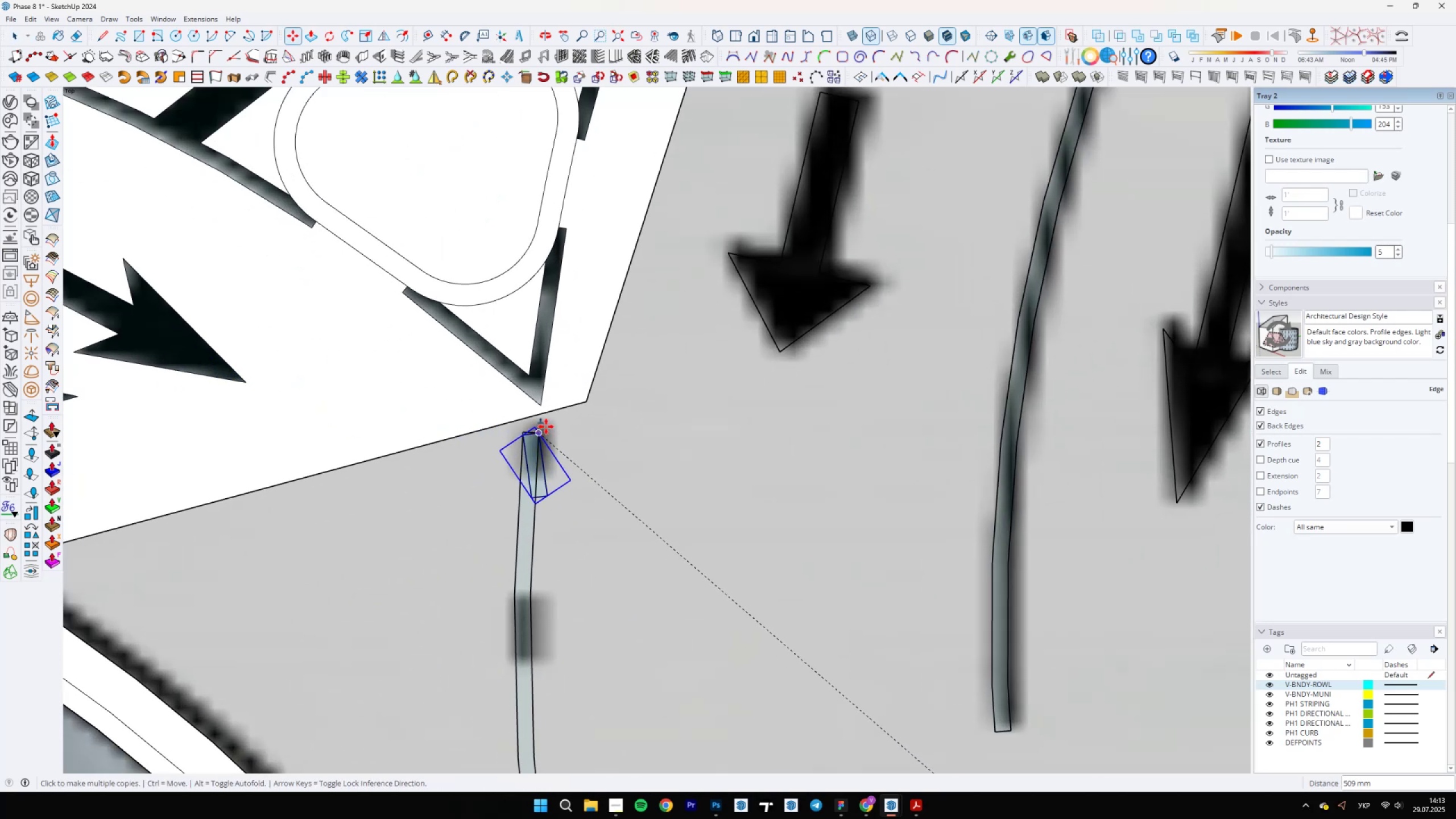 
scroll: coordinate [605, 648], scroll_direction: up, amount: 5.0
 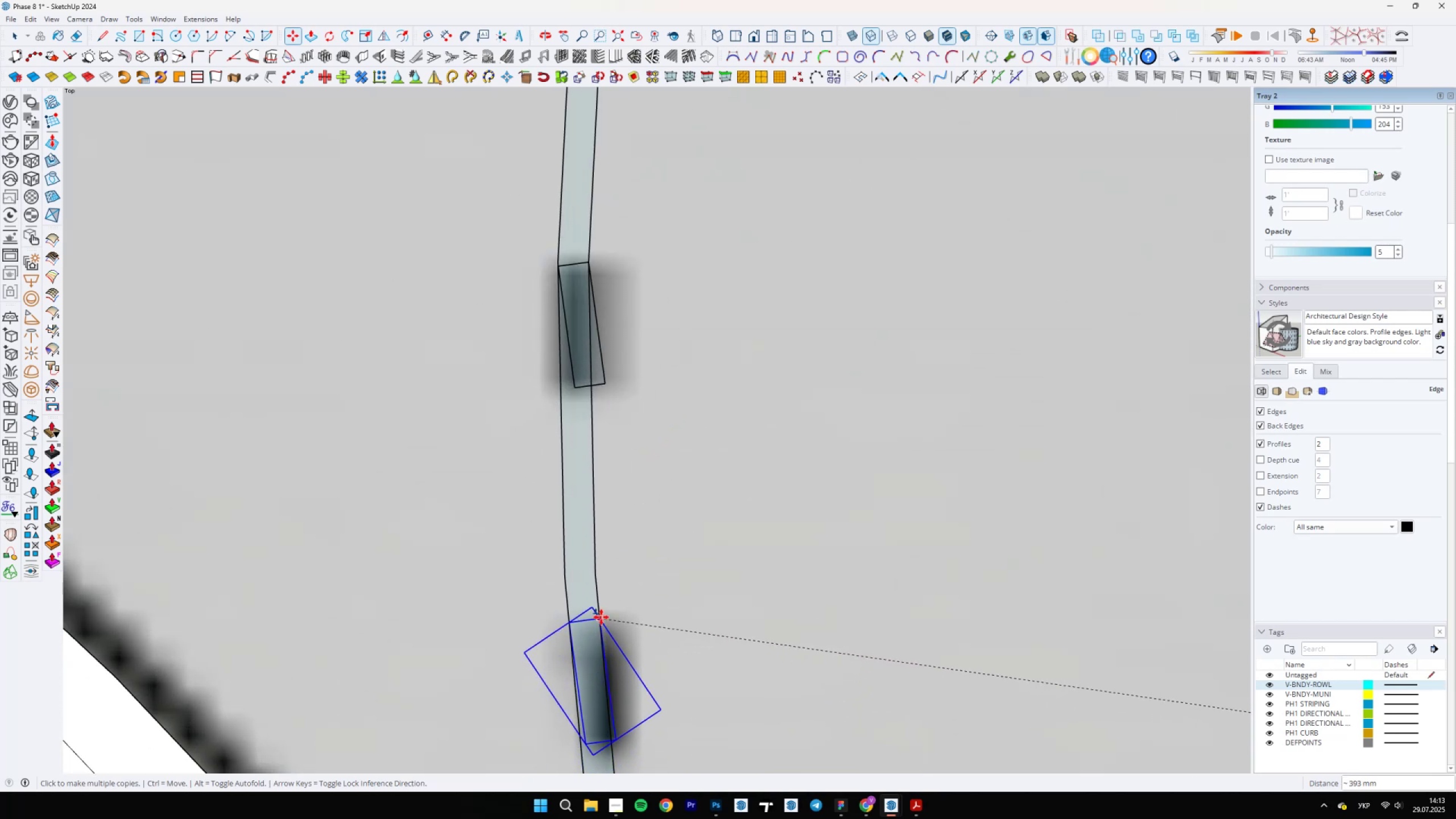 
left_click([550, 547])
 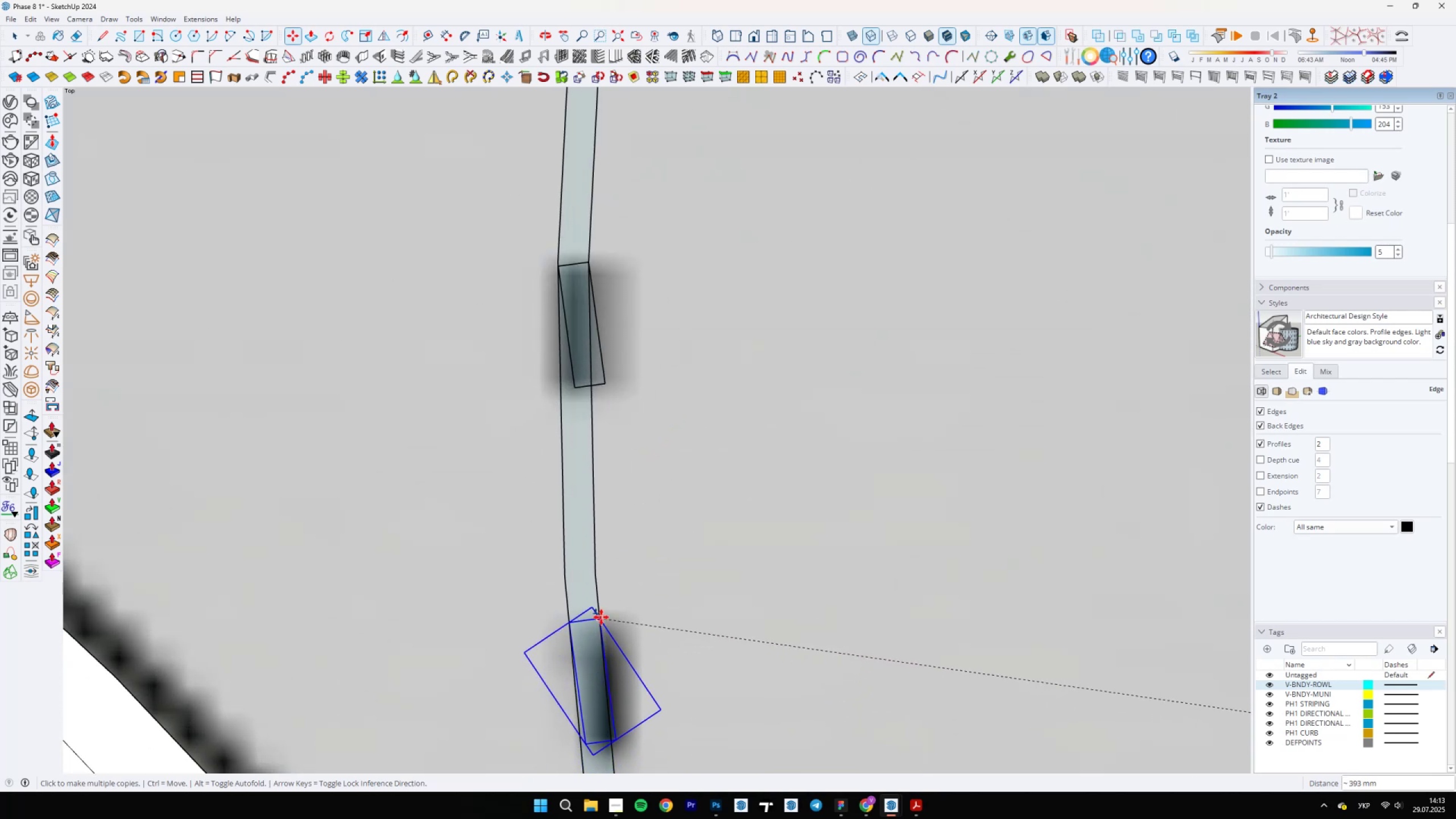 
left_click([601, 614])
 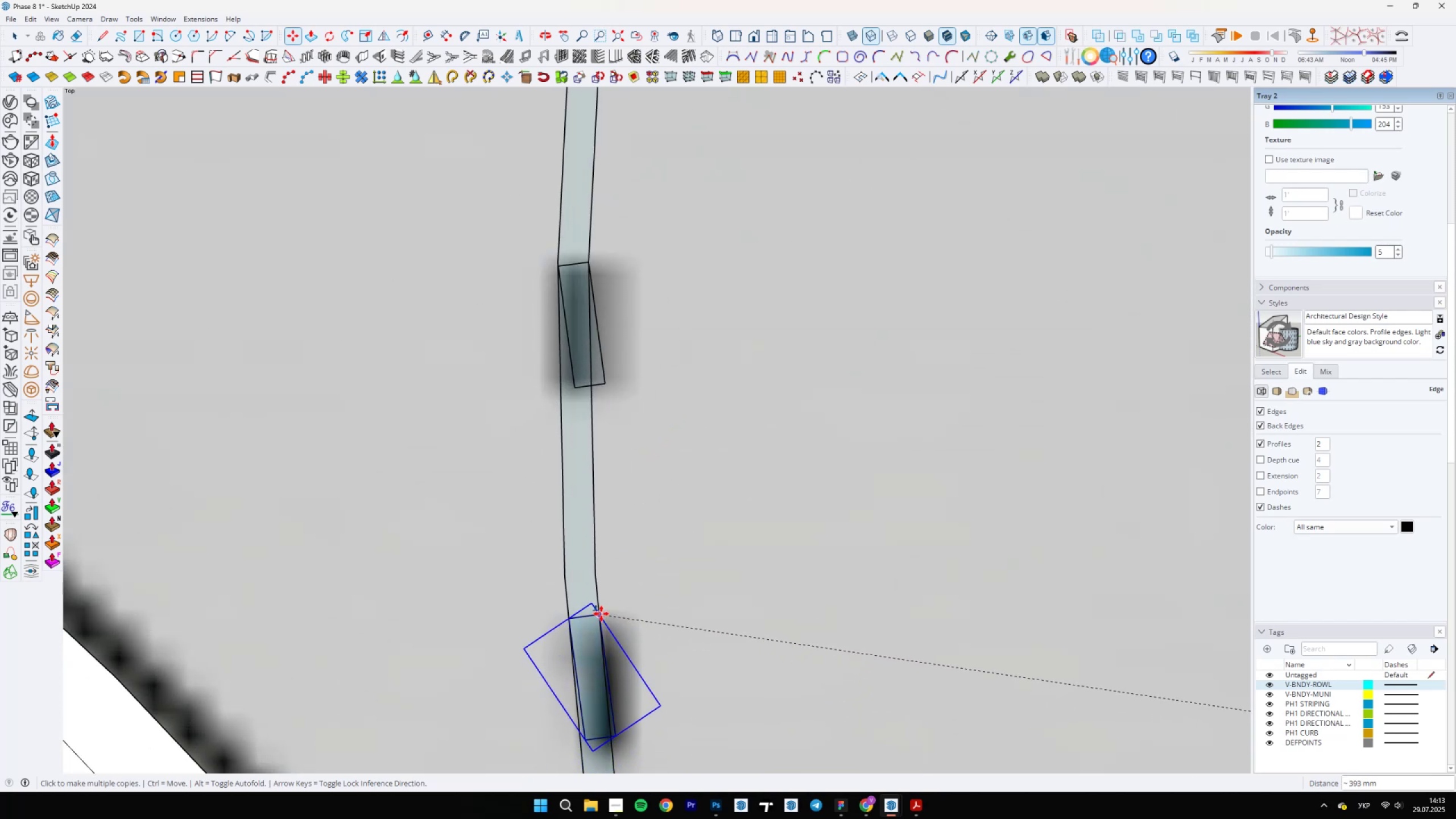 
scroll: coordinate [638, 628], scroll_direction: down, amount: 3.0
 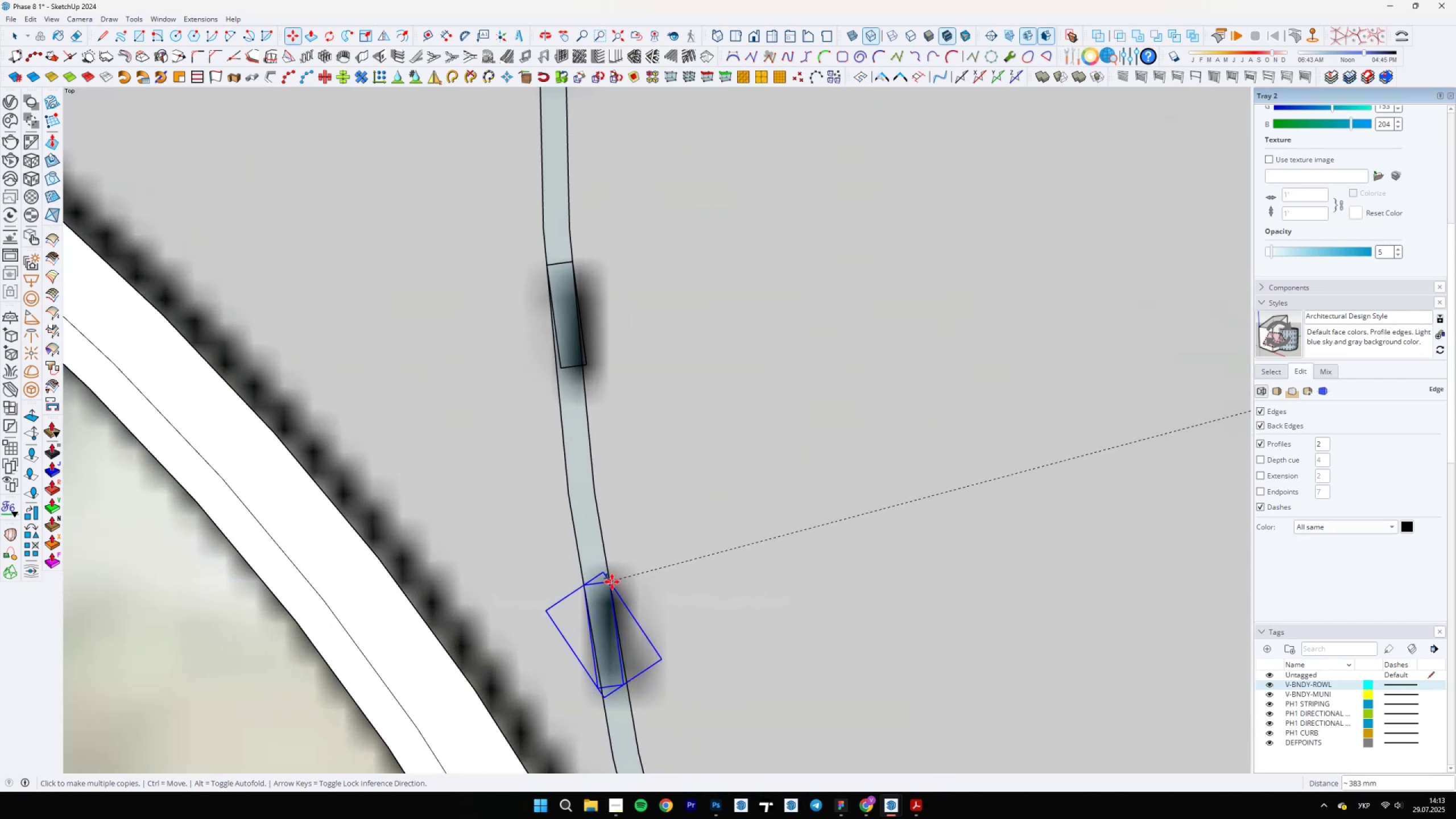 
scroll: coordinate [596, 570], scroll_direction: none, amount: 0.0
 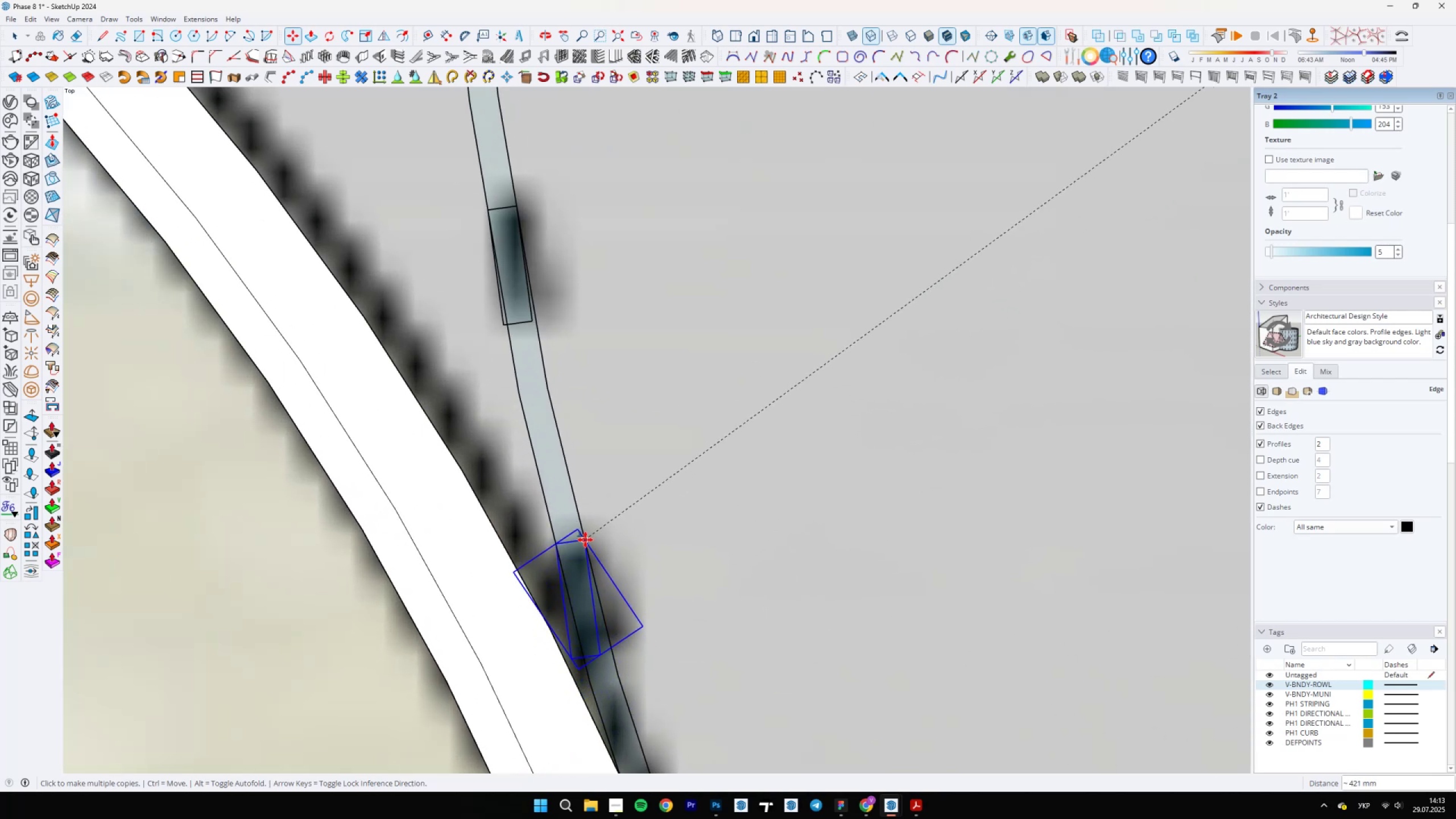 
left_click([585, 541])
 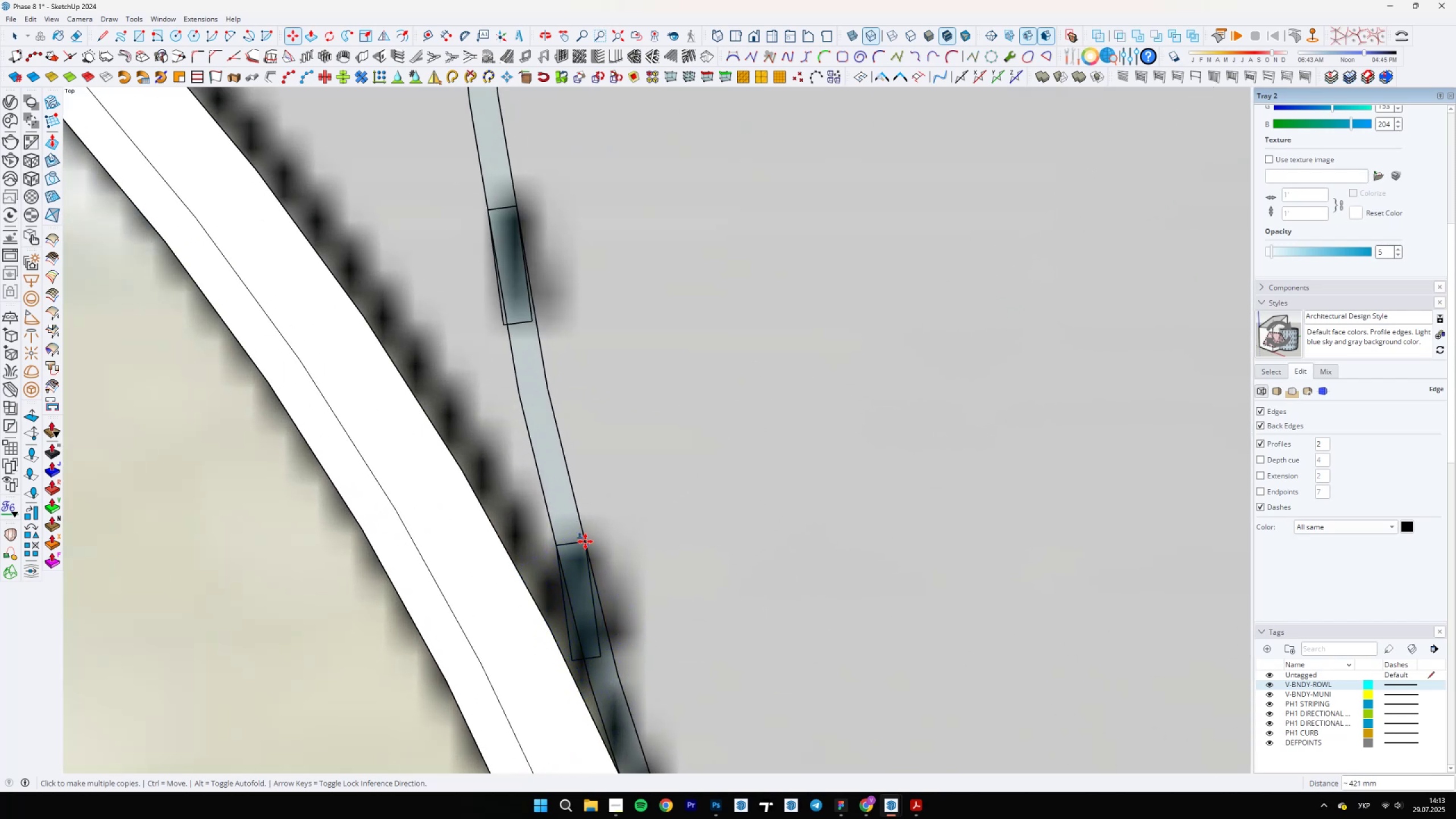 
key(Space)
 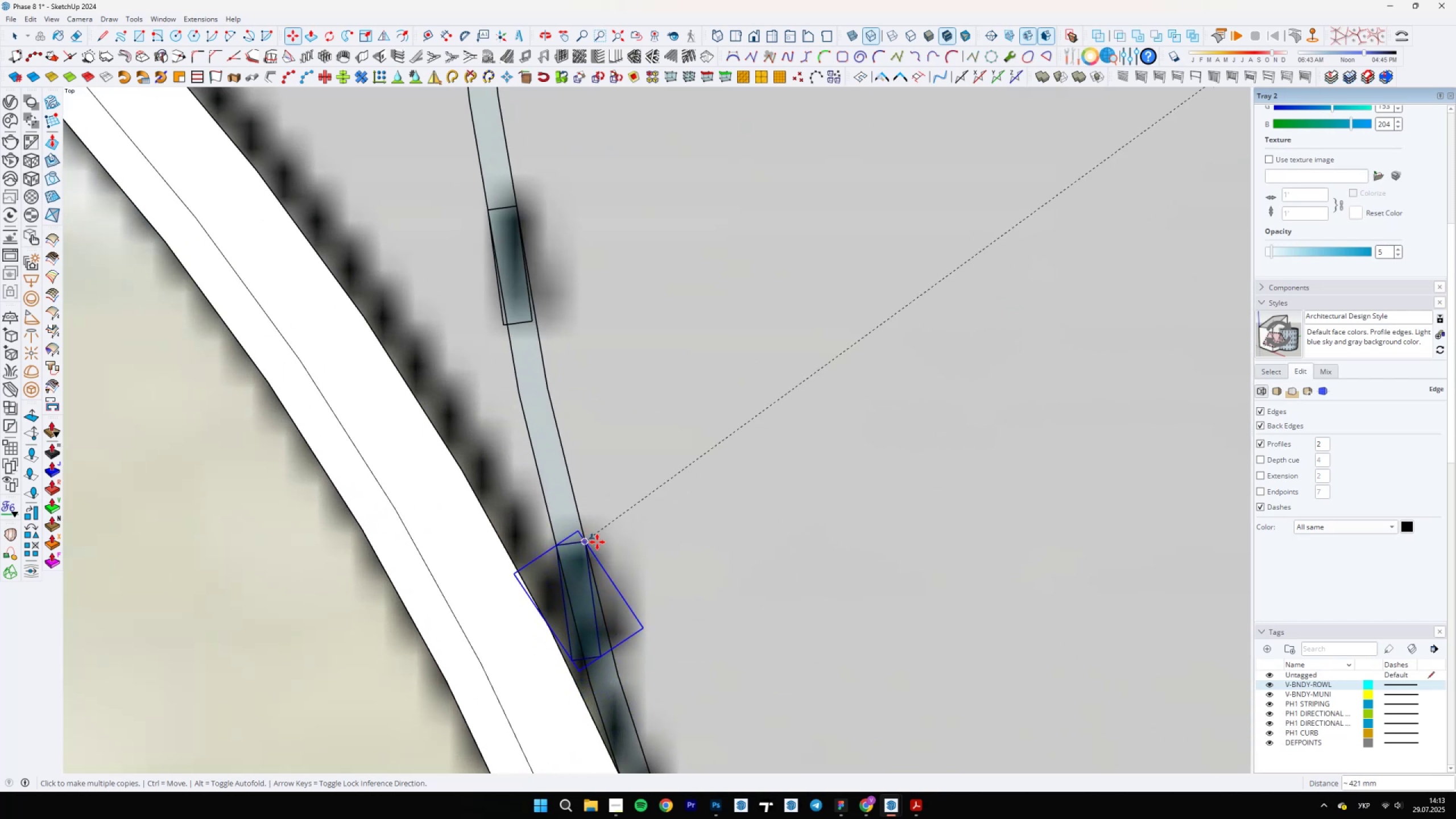 
scroll: coordinate [692, 611], scroll_direction: down, amount: 20.0
 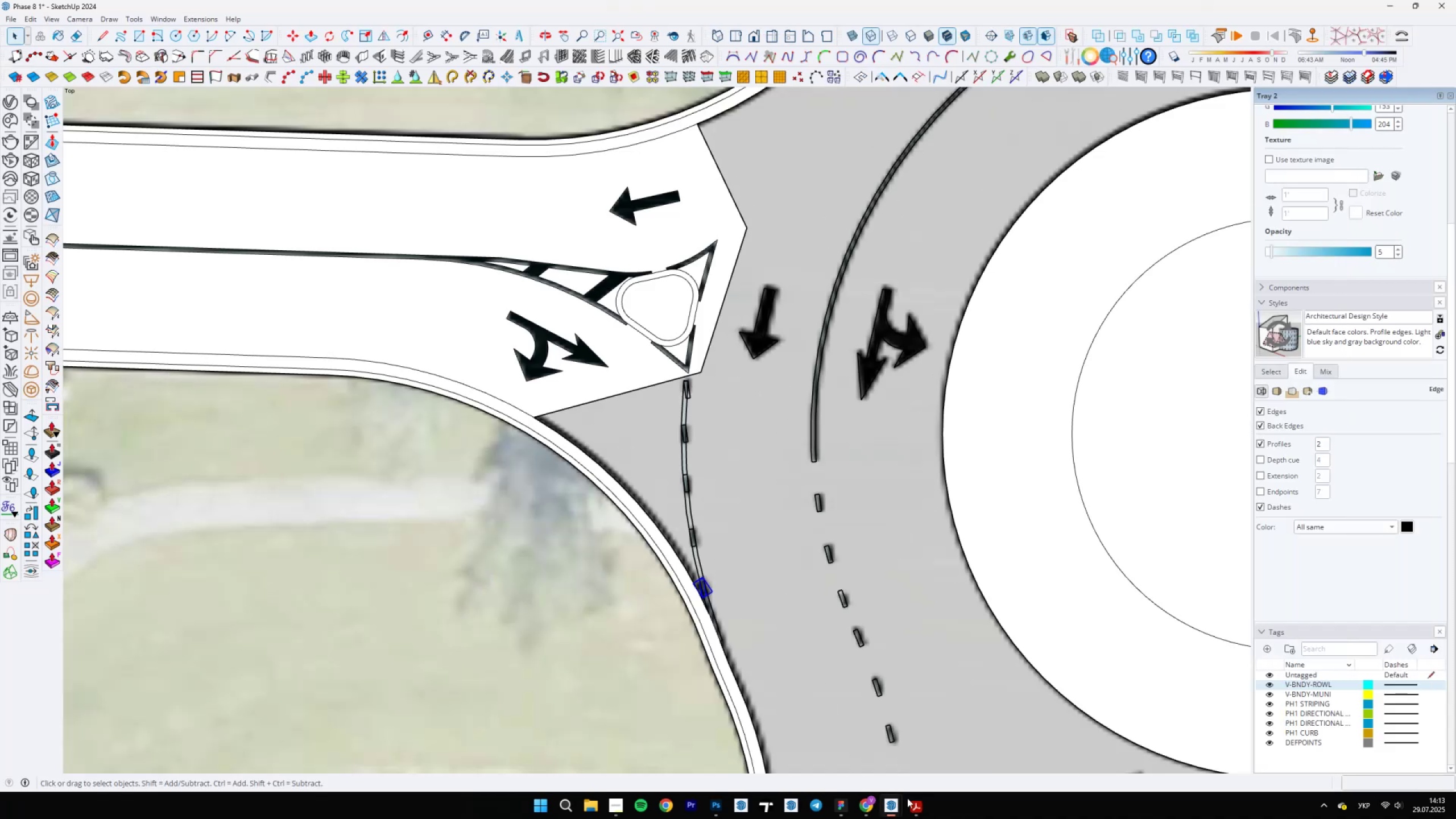 
wait(5.32)
 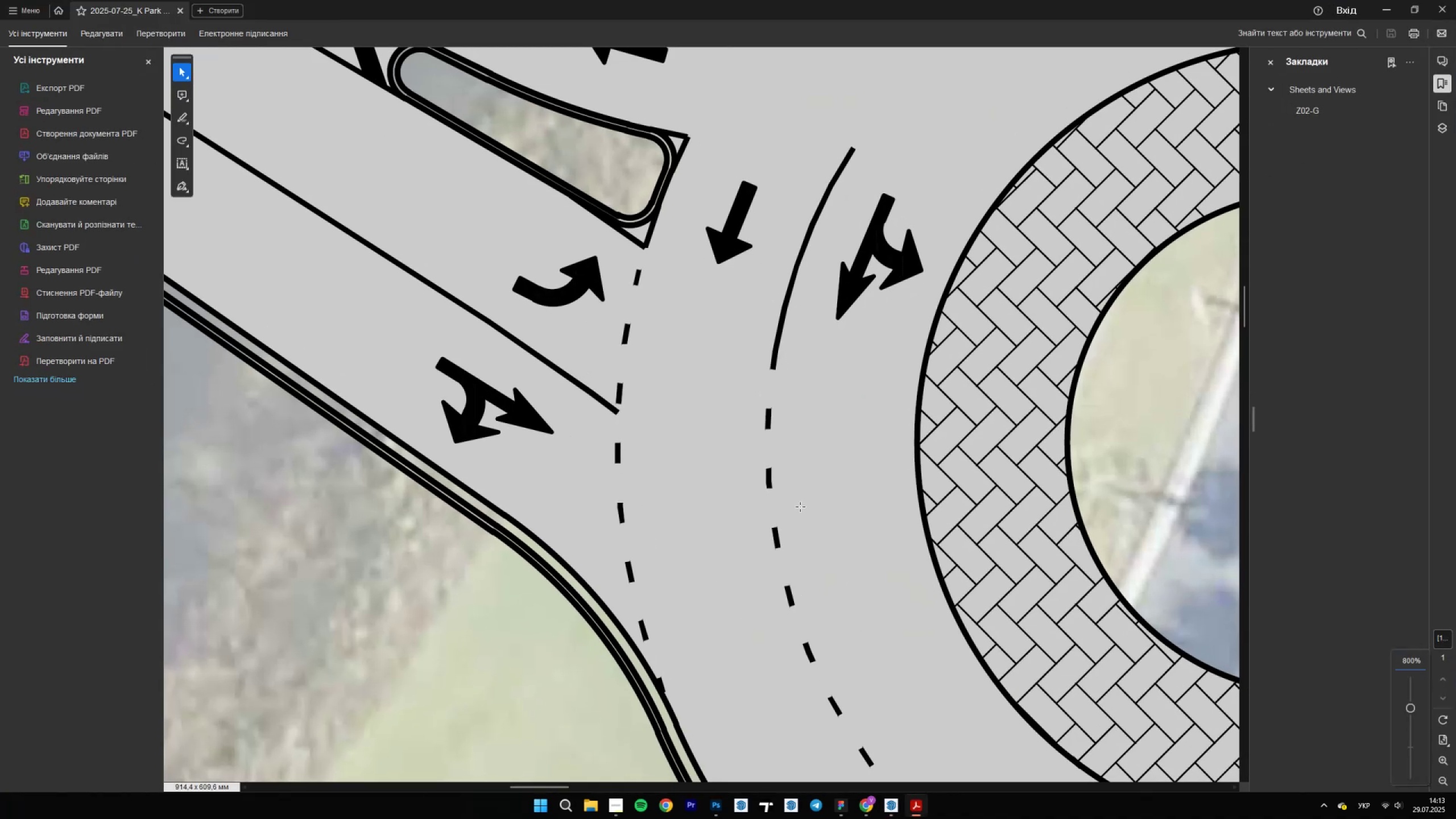 
scroll: coordinate [635, 455], scroll_direction: down, amount: 6.0
 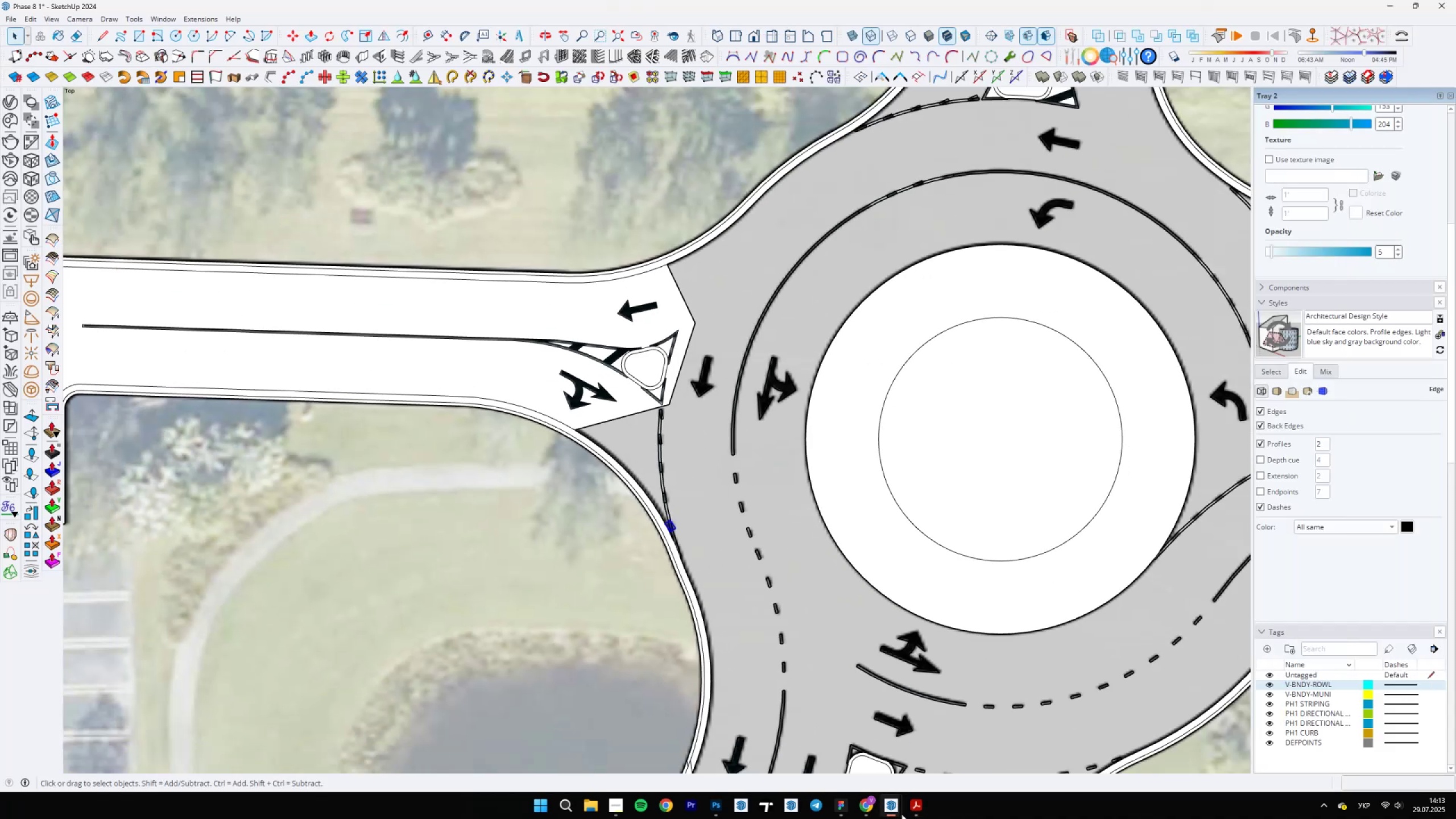 
left_click([914, 813])
 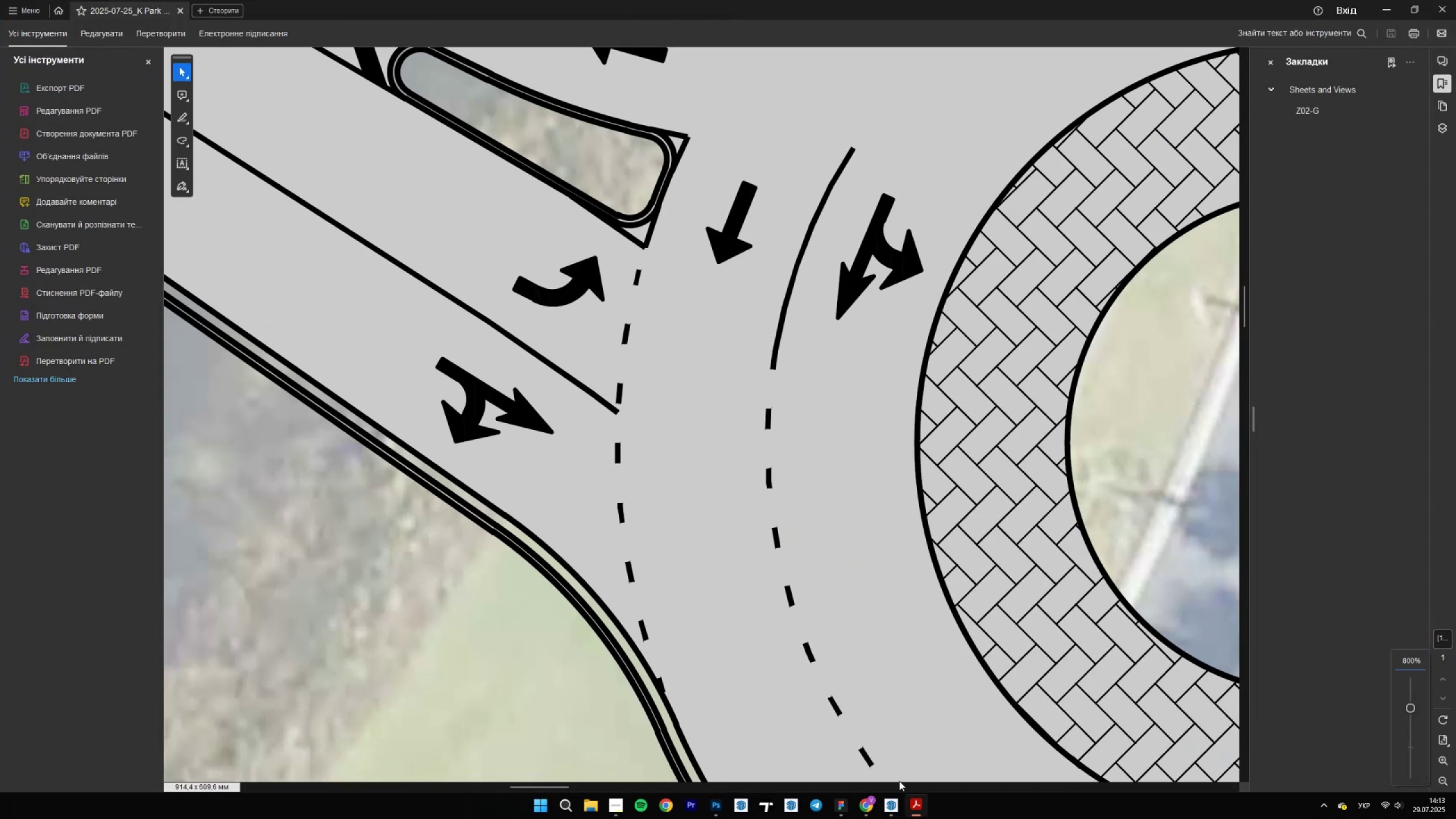 
hold_key(key=ControlLeft, duration=0.75)
scroll: coordinate [805, 603], scroll_direction: down, amount: 3.0
 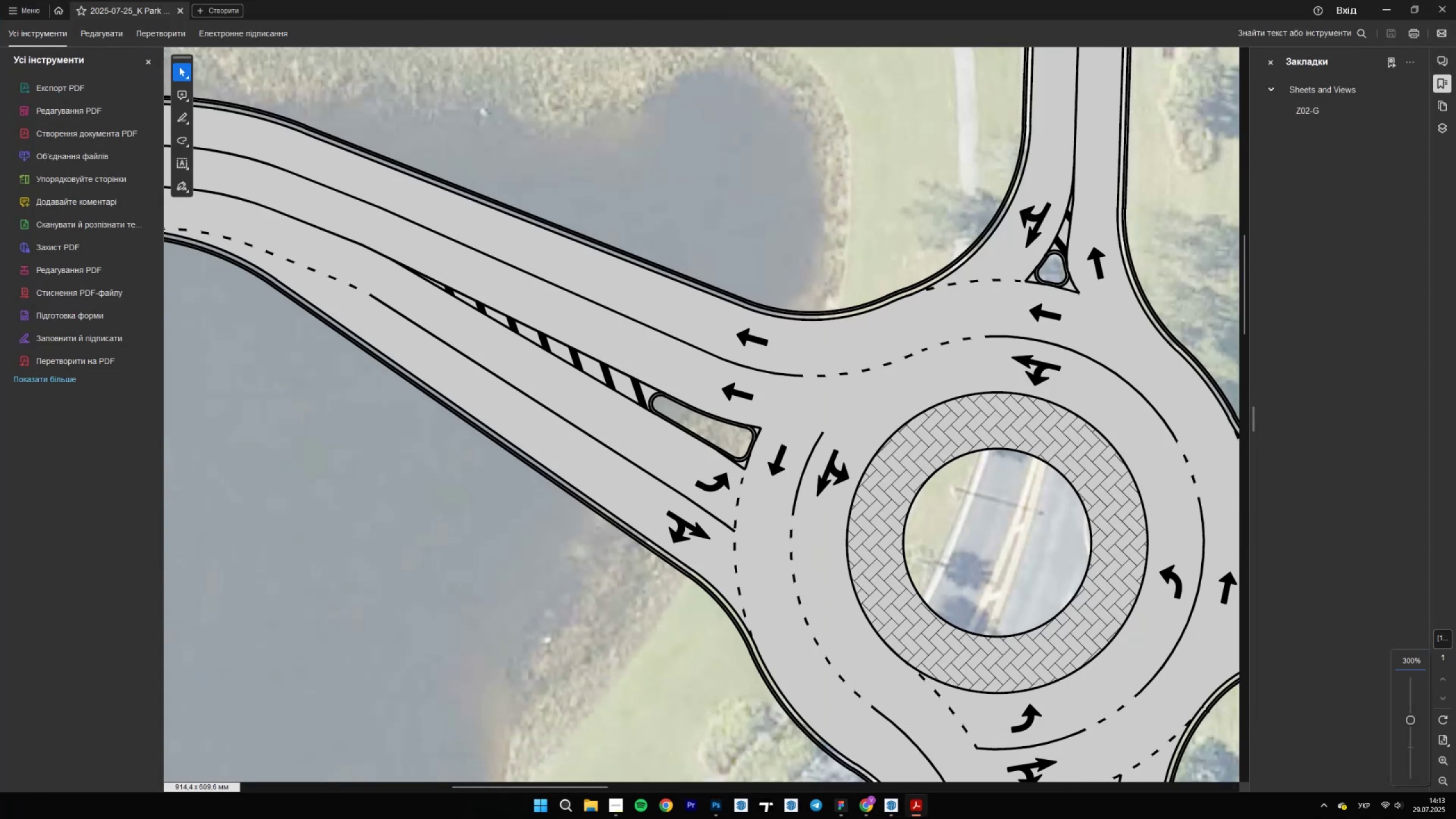 
left_click([916, 804])
 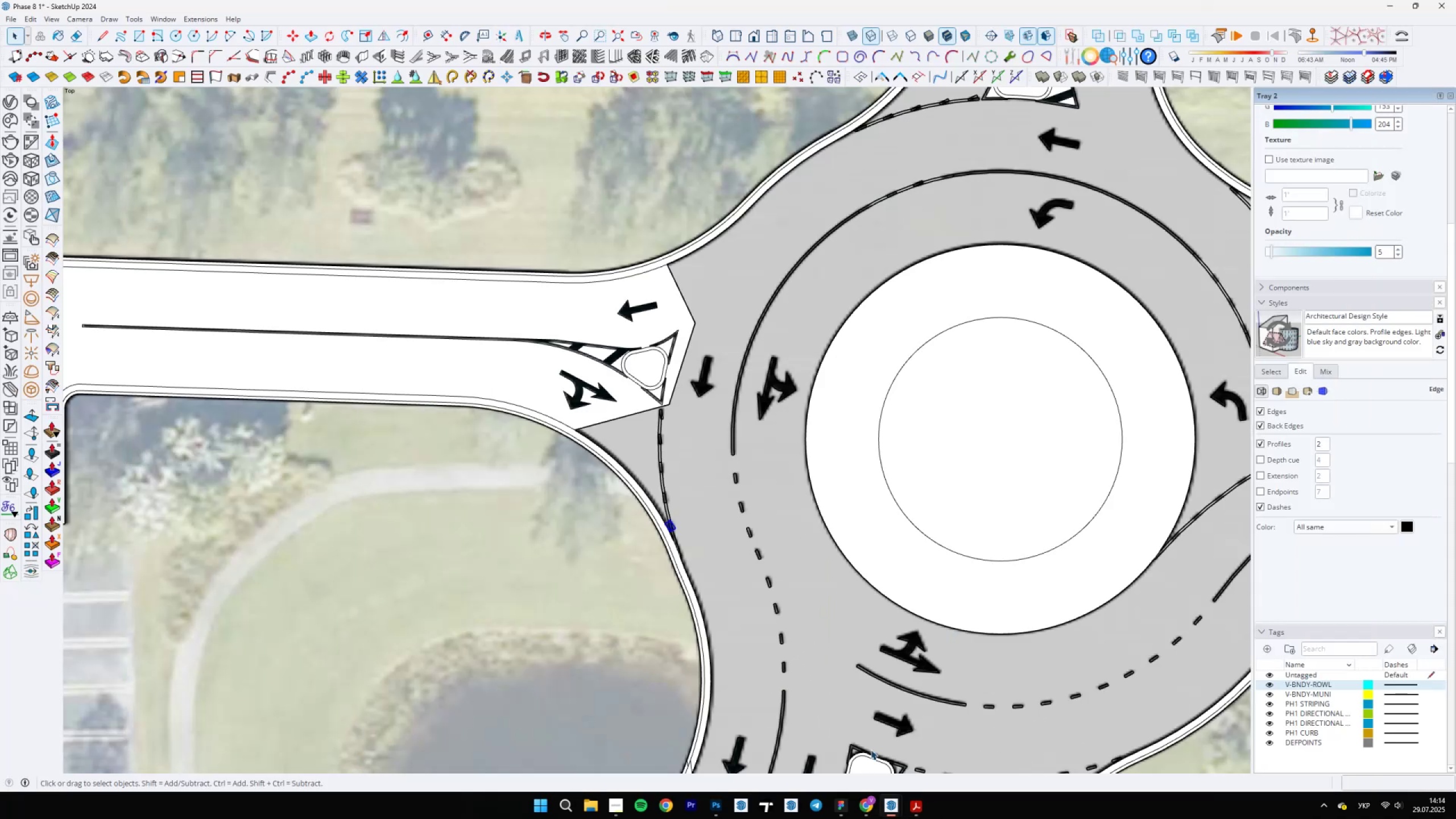 
hold_key(key=ControlLeft, duration=0.85)
scroll: coordinate [744, 571], scroll_direction: down, amount: 12.0
 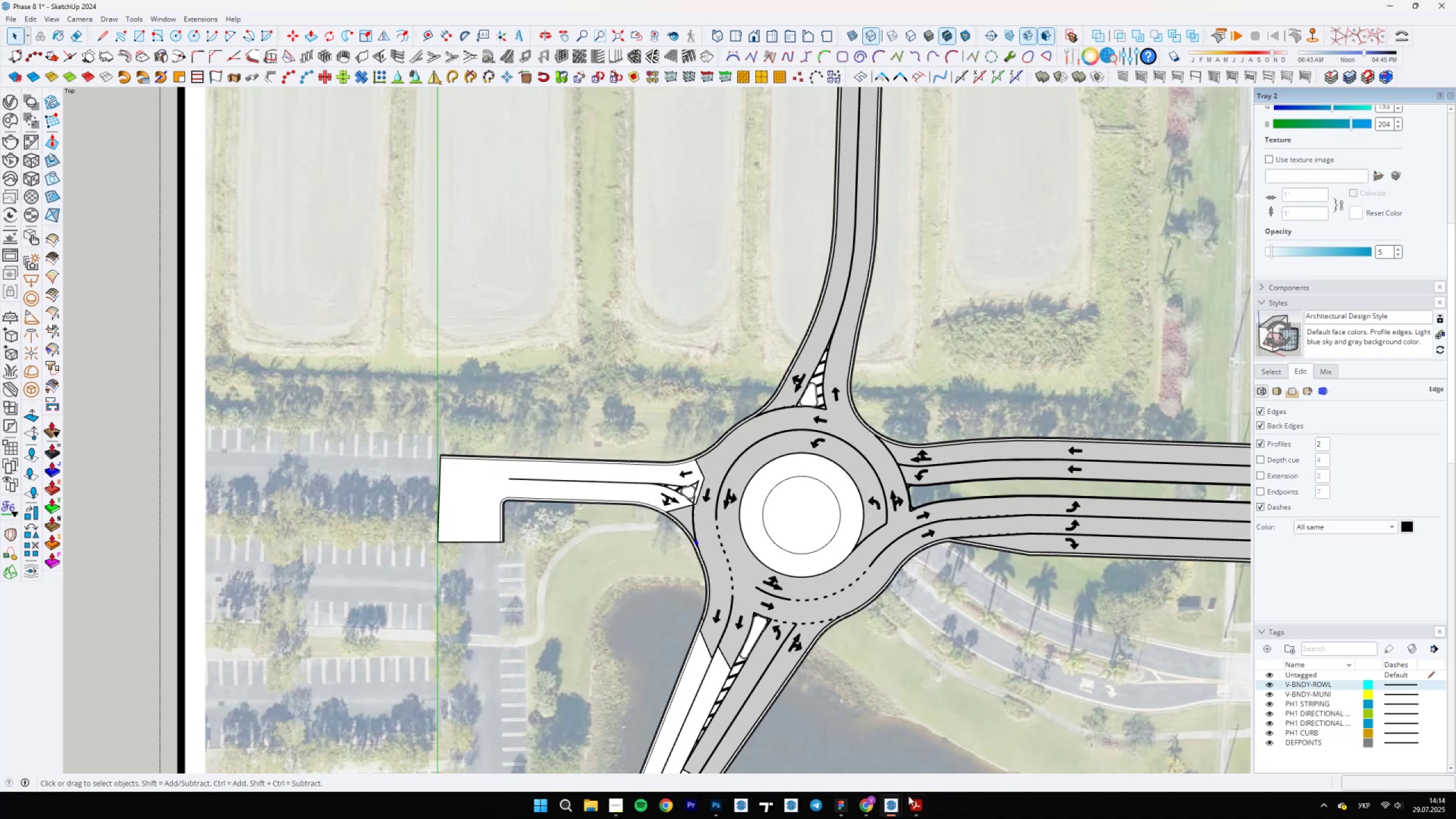 
left_click([917, 801])
 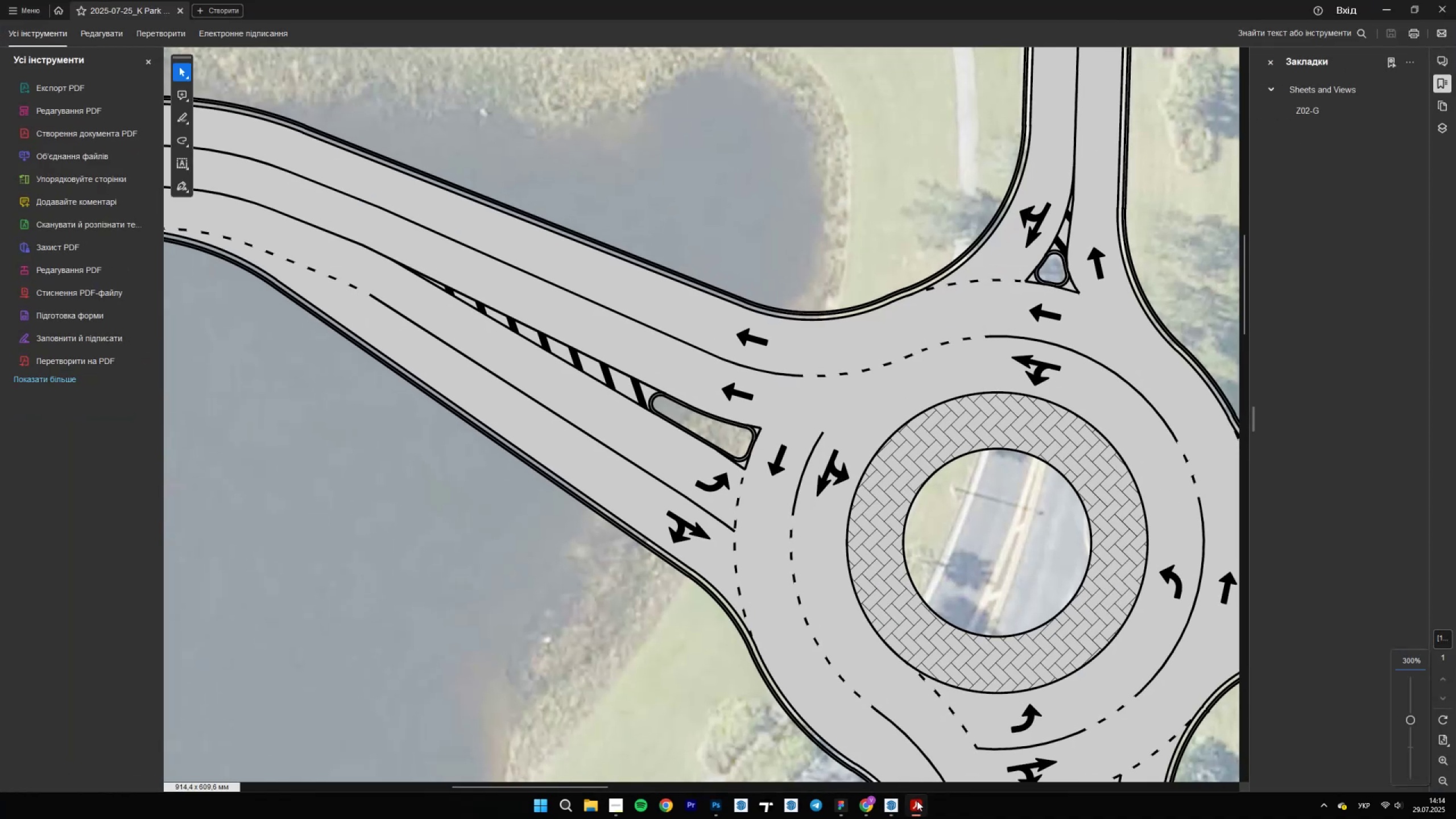 
hold_key(key=ControlLeft, duration=1.54)
scroll: coordinate [636, 451], scroll_direction: down, amount: 8.0
 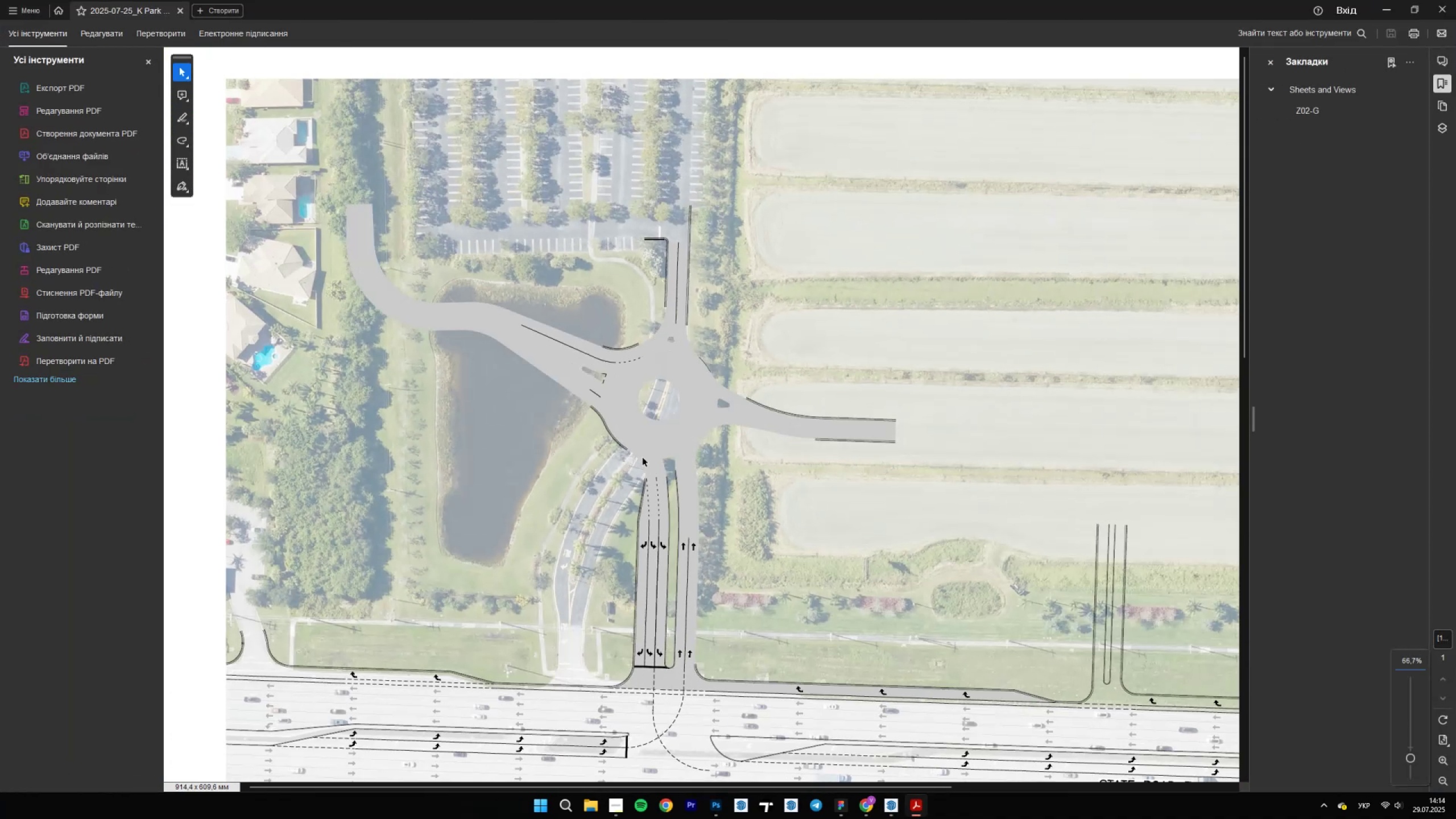 
hold_key(key=ControlLeft, duration=0.86)
scroll: coordinate [659, 470], scroll_direction: down, amount: 1.0
 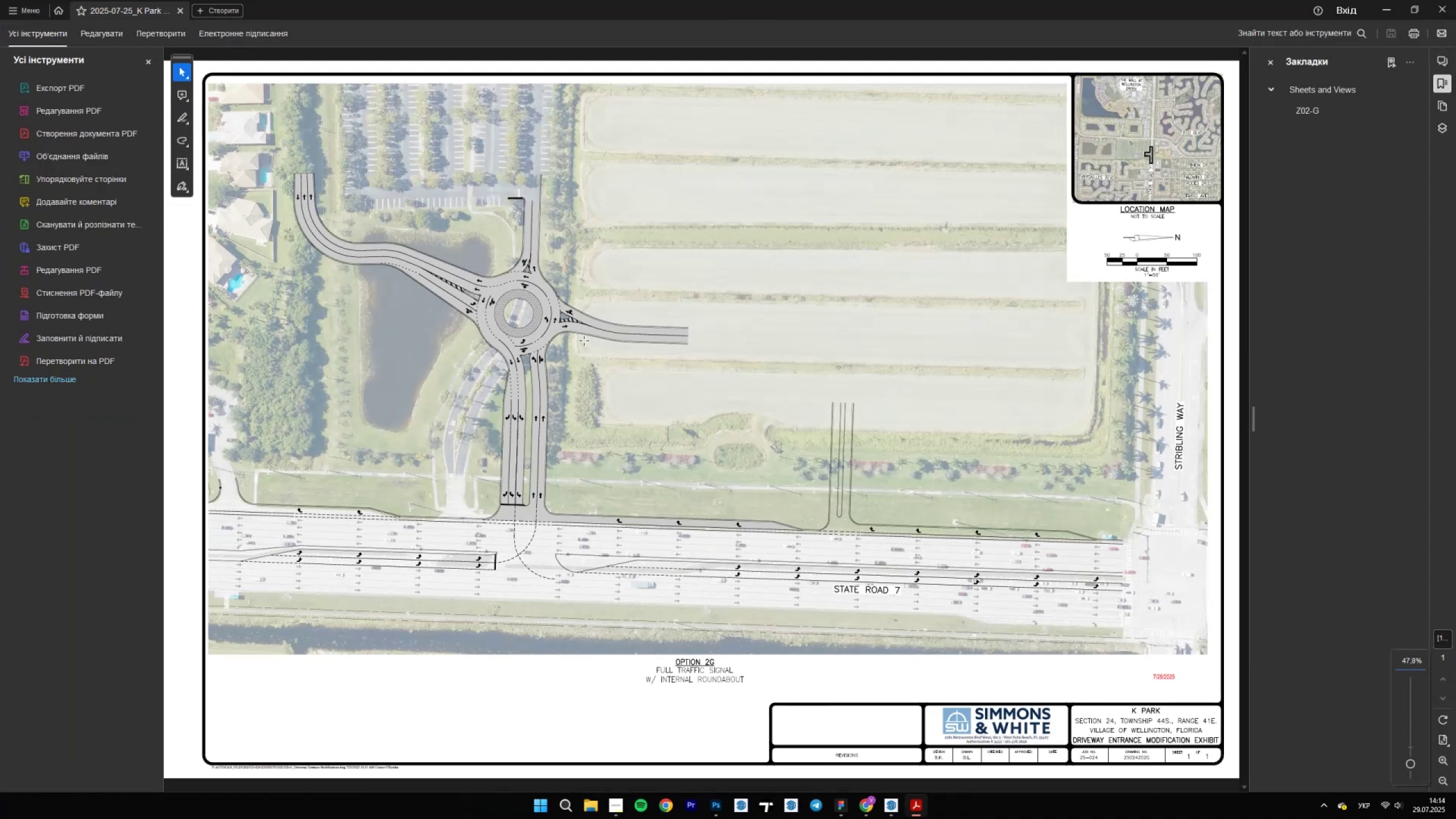 
hold_key(key=ControlLeft, duration=1.5)
scroll: coordinate [572, 305], scroll_direction: up, amount: 9.0
 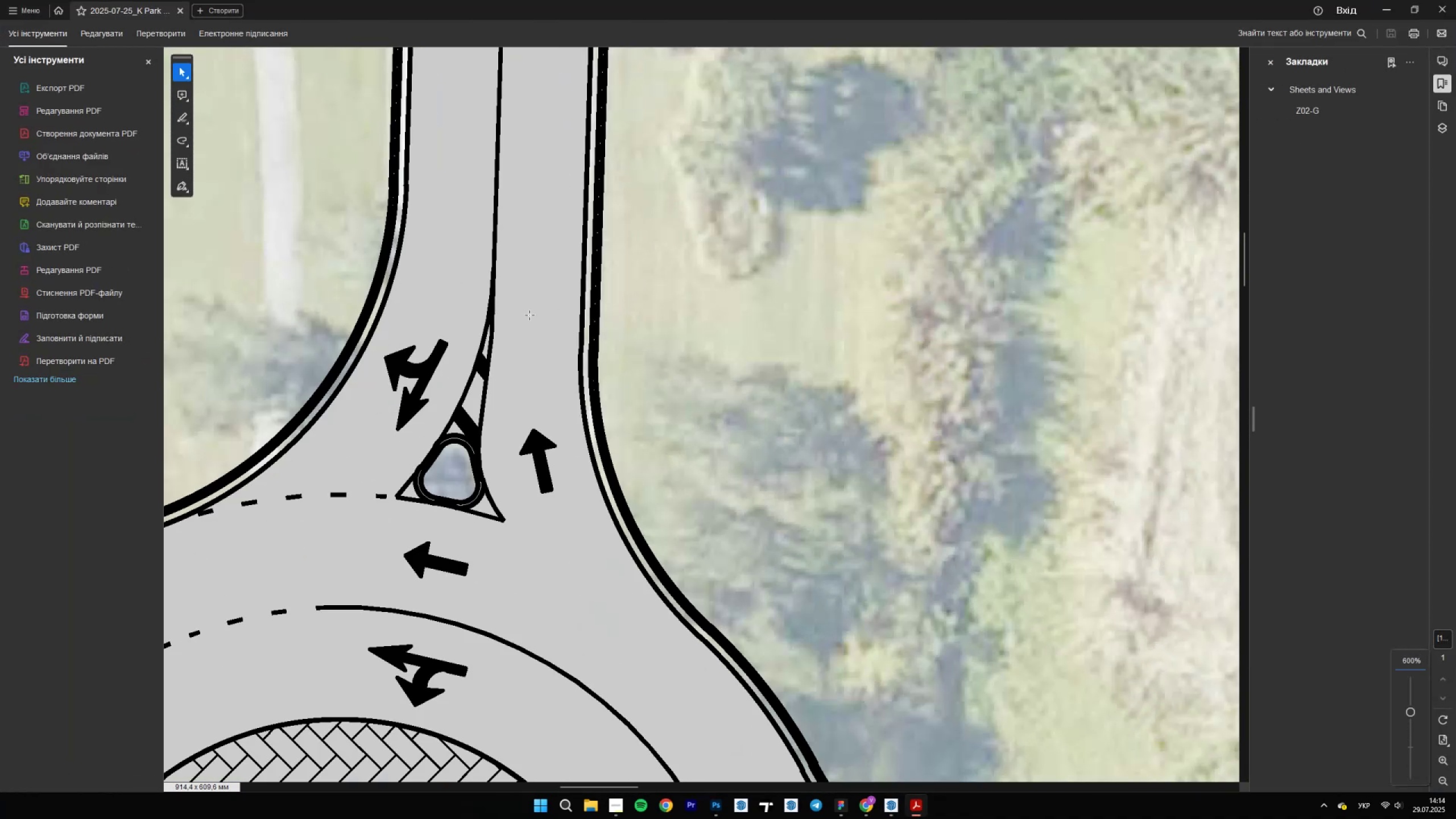 
hold_key(key=ControlLeft, duration=1.52)
 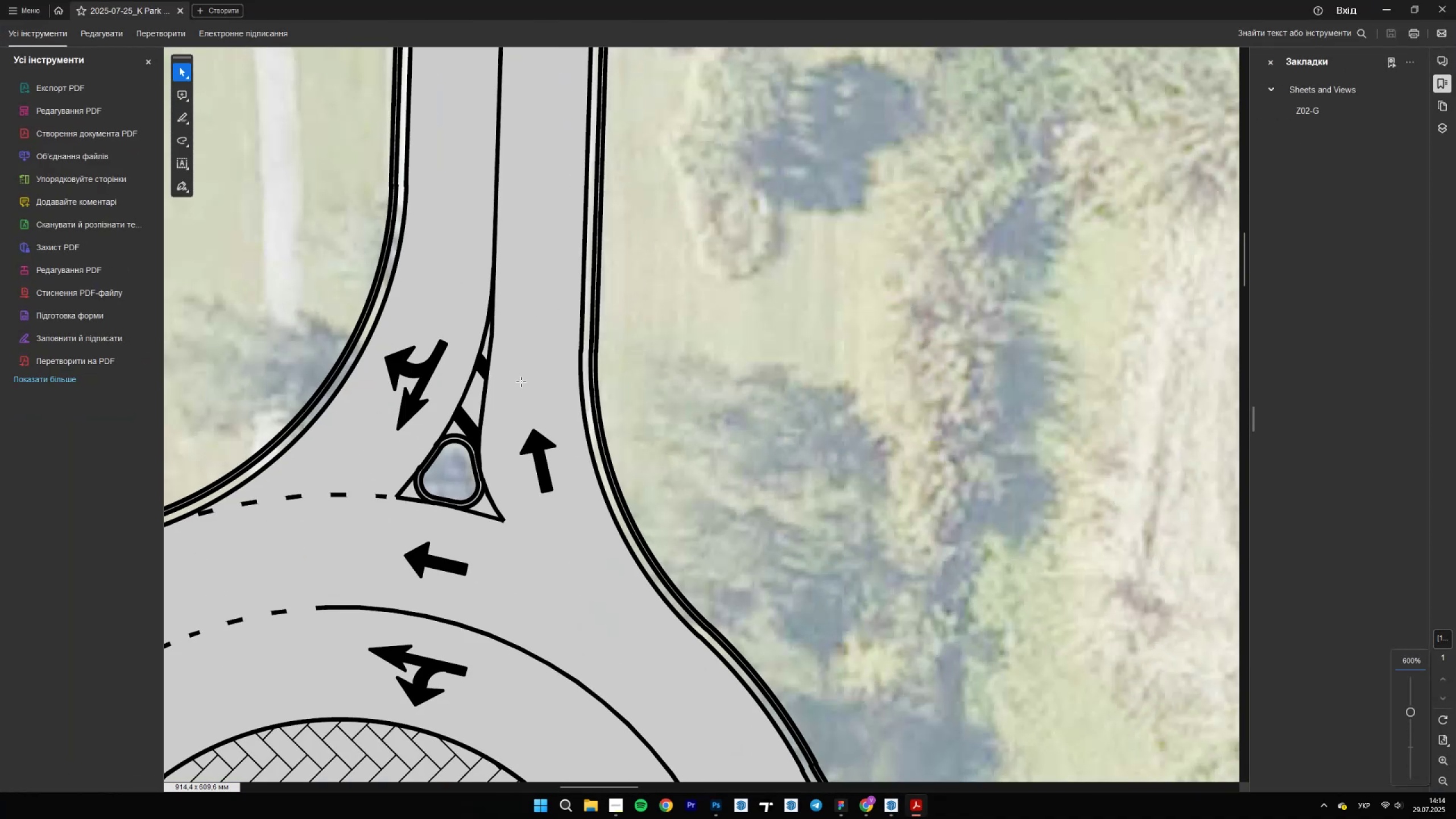 
key(Control+ControlLeft)
 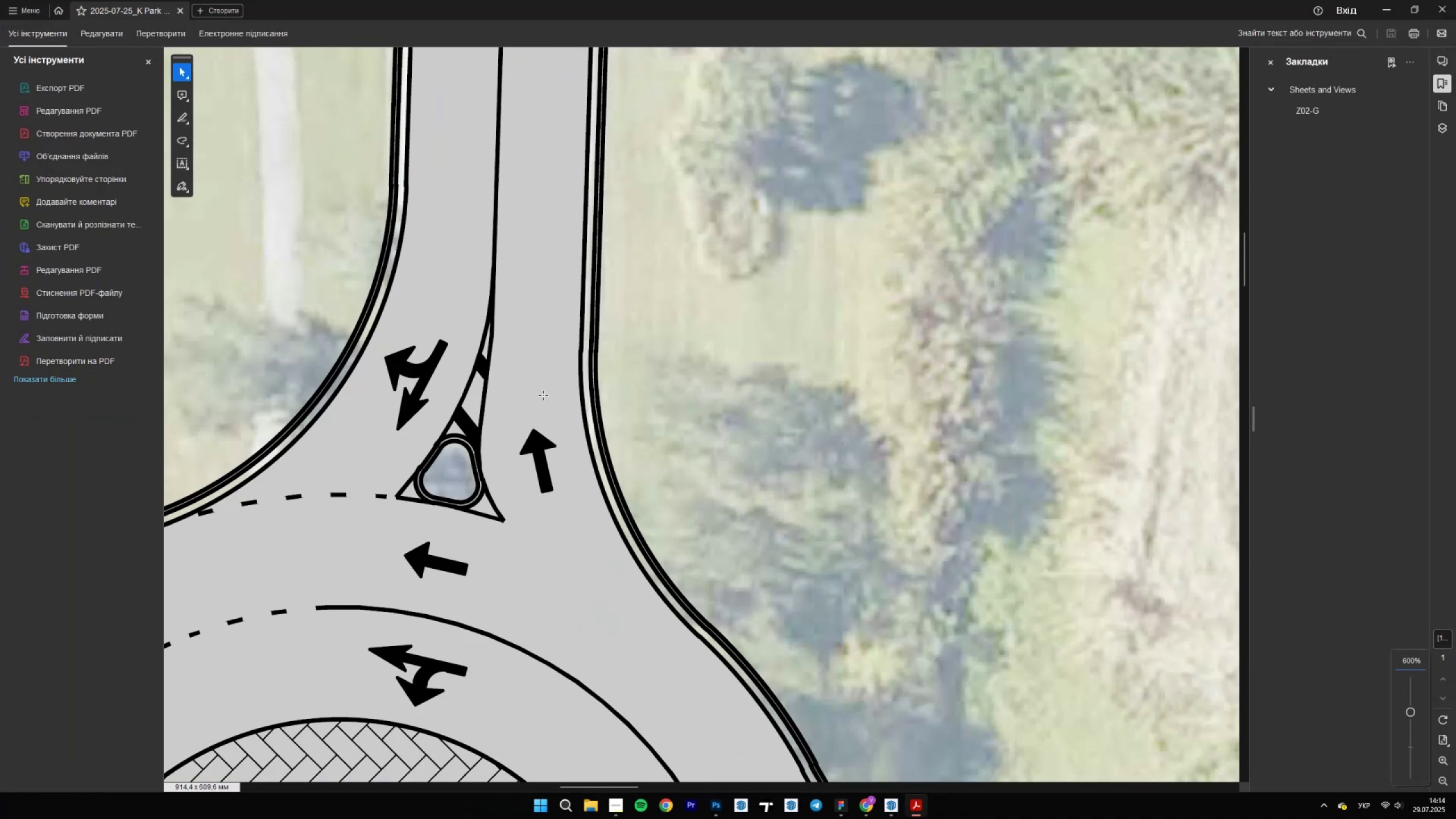 
key(Control+ControlLeft)
 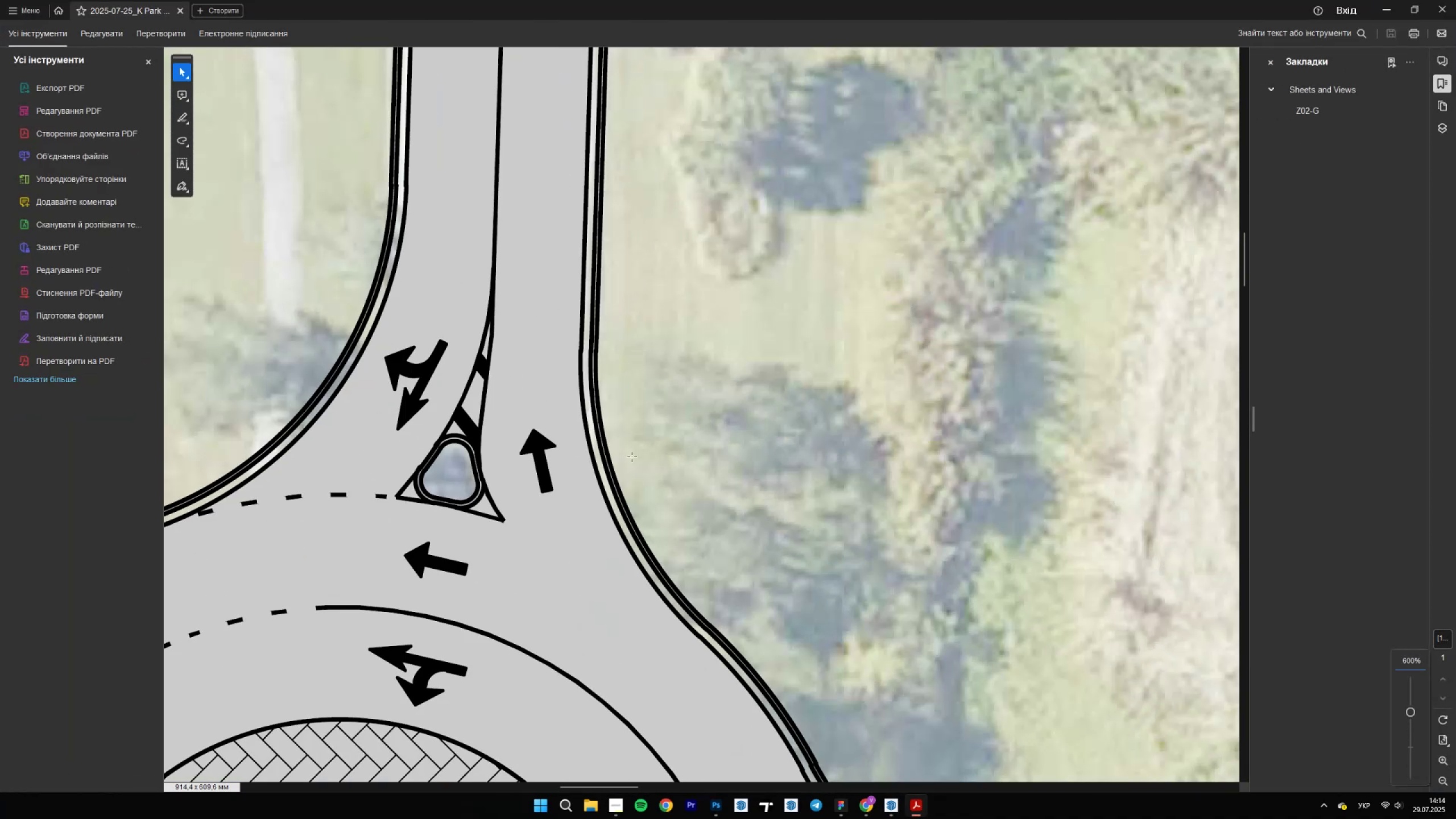 
key(Control+ControlLeft)
 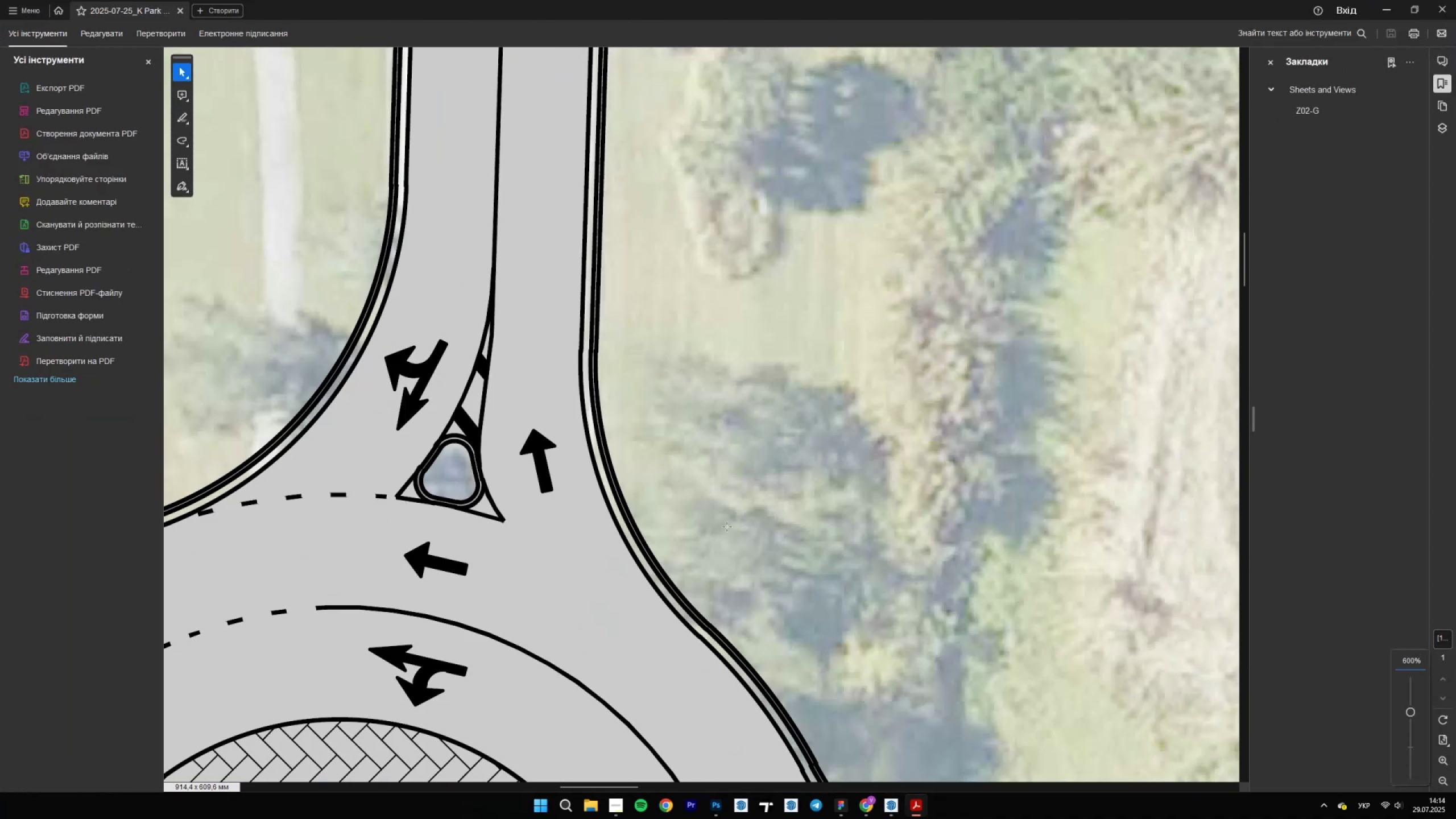 
key(Control+ControlLeft)
 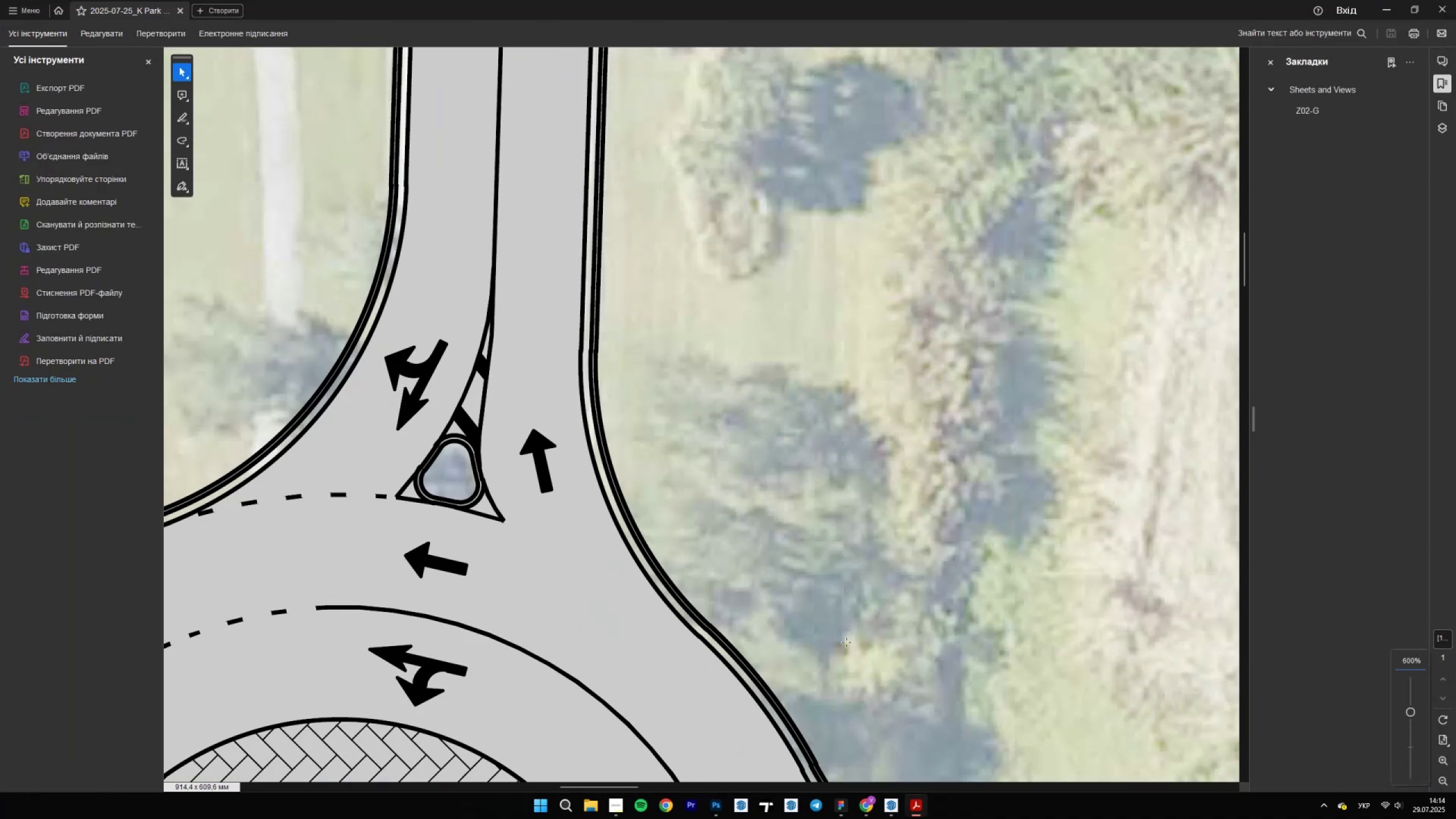 
key(Control+ControlLeft)
 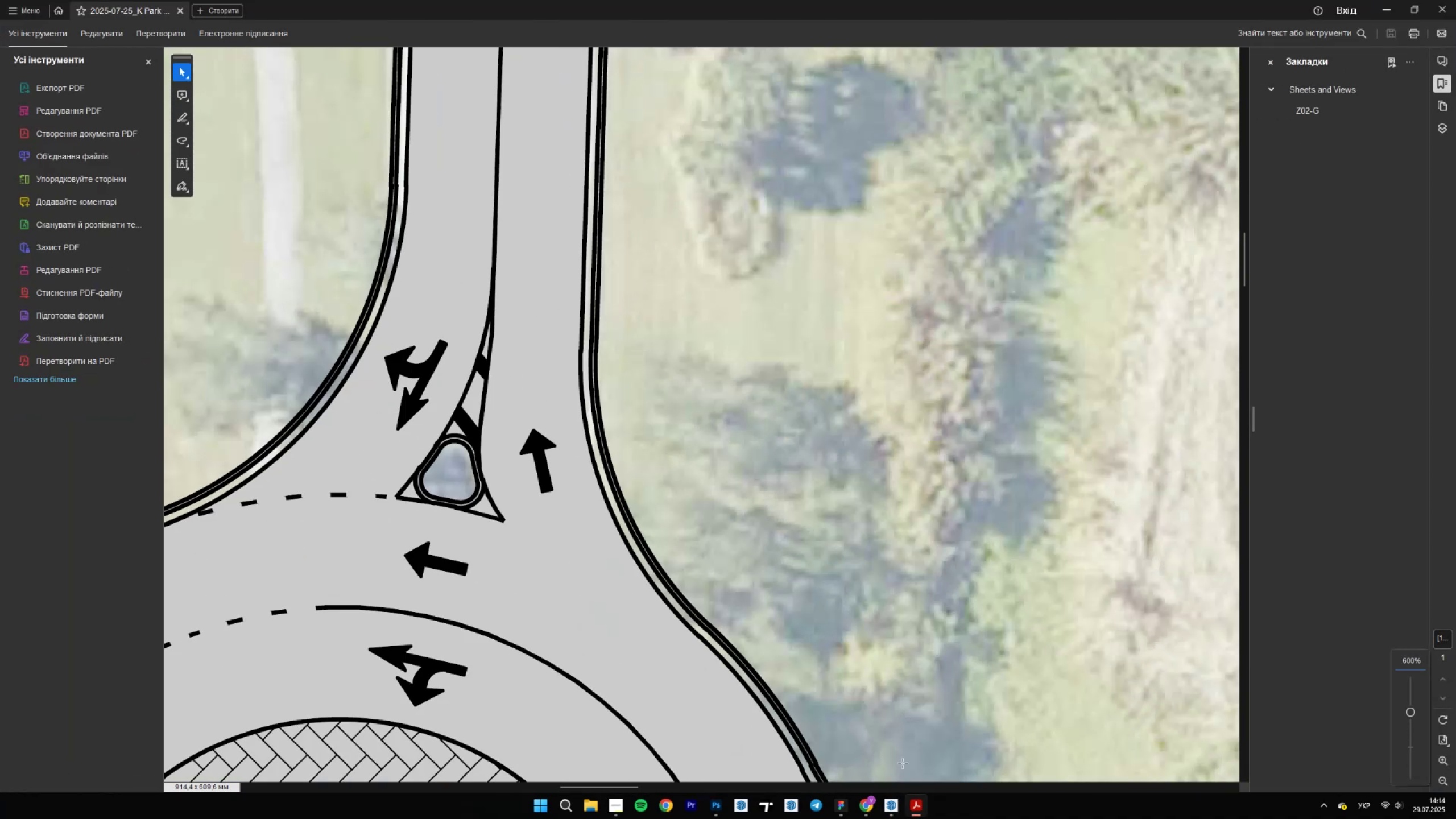 
hold_key(key=ControlLeft, duration=0.7)
 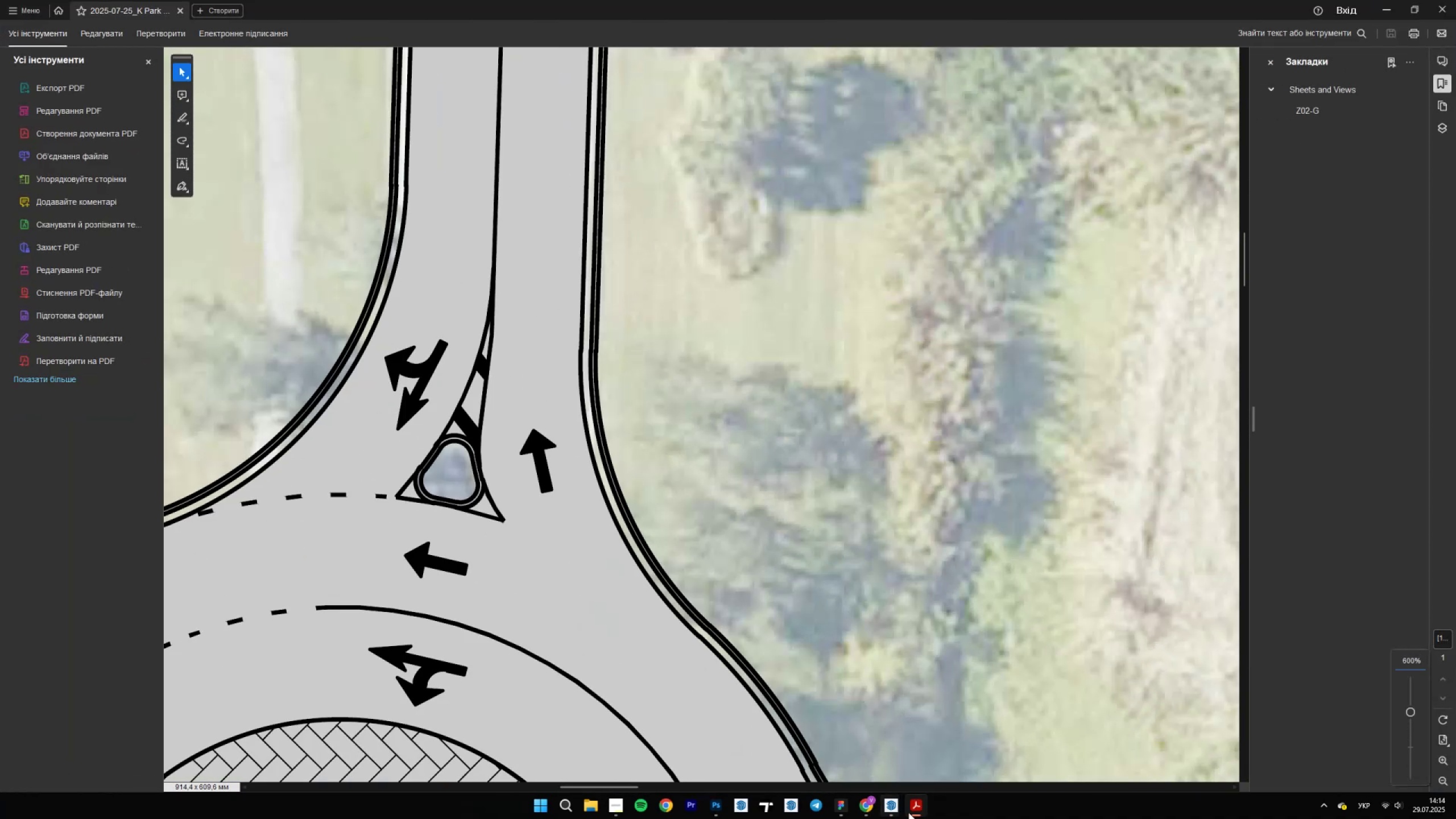 
left_click([912, 813])
 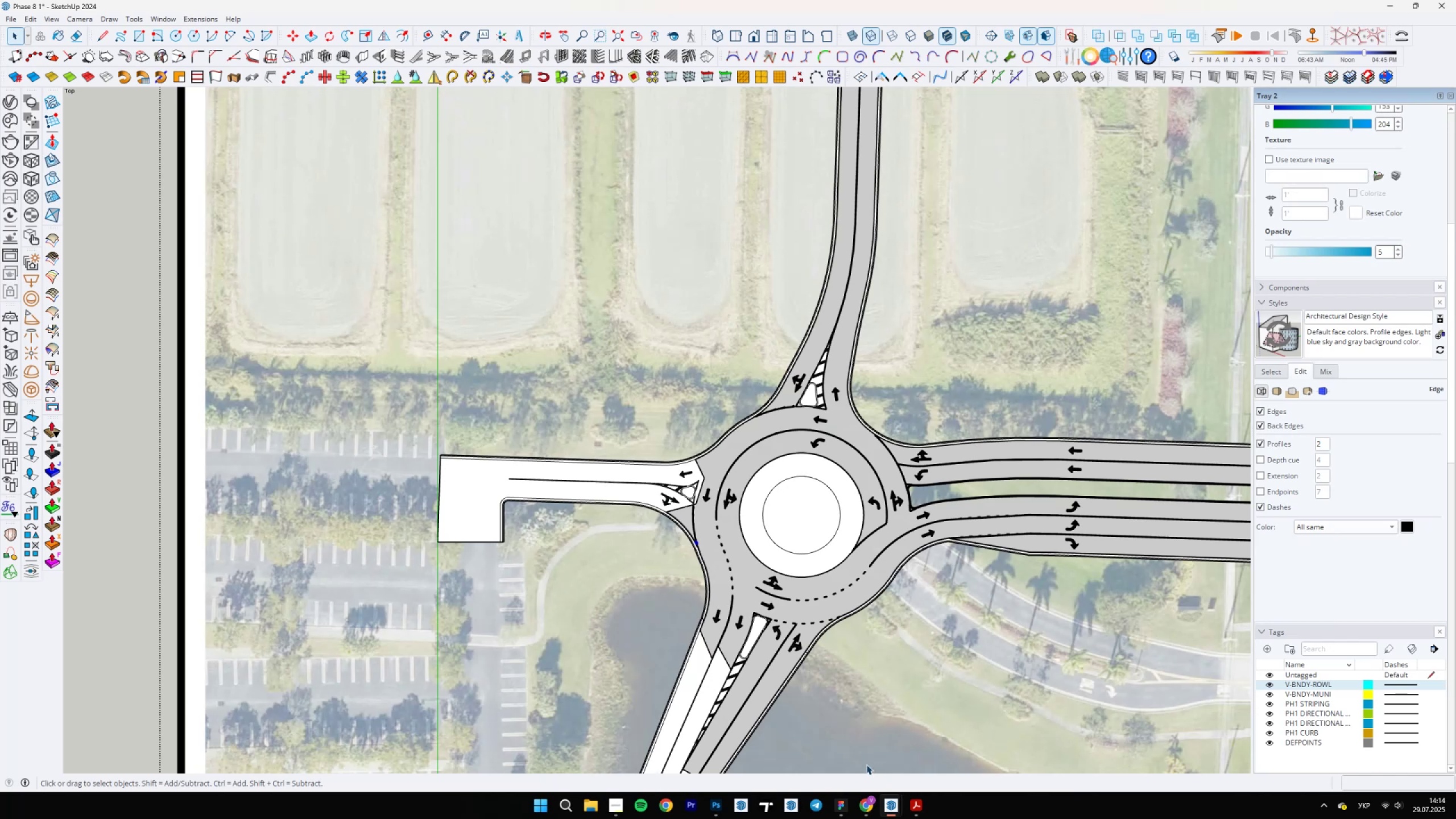 
scroll: coordinate [645, 481], scroll_direction: up, amount: 7.0
 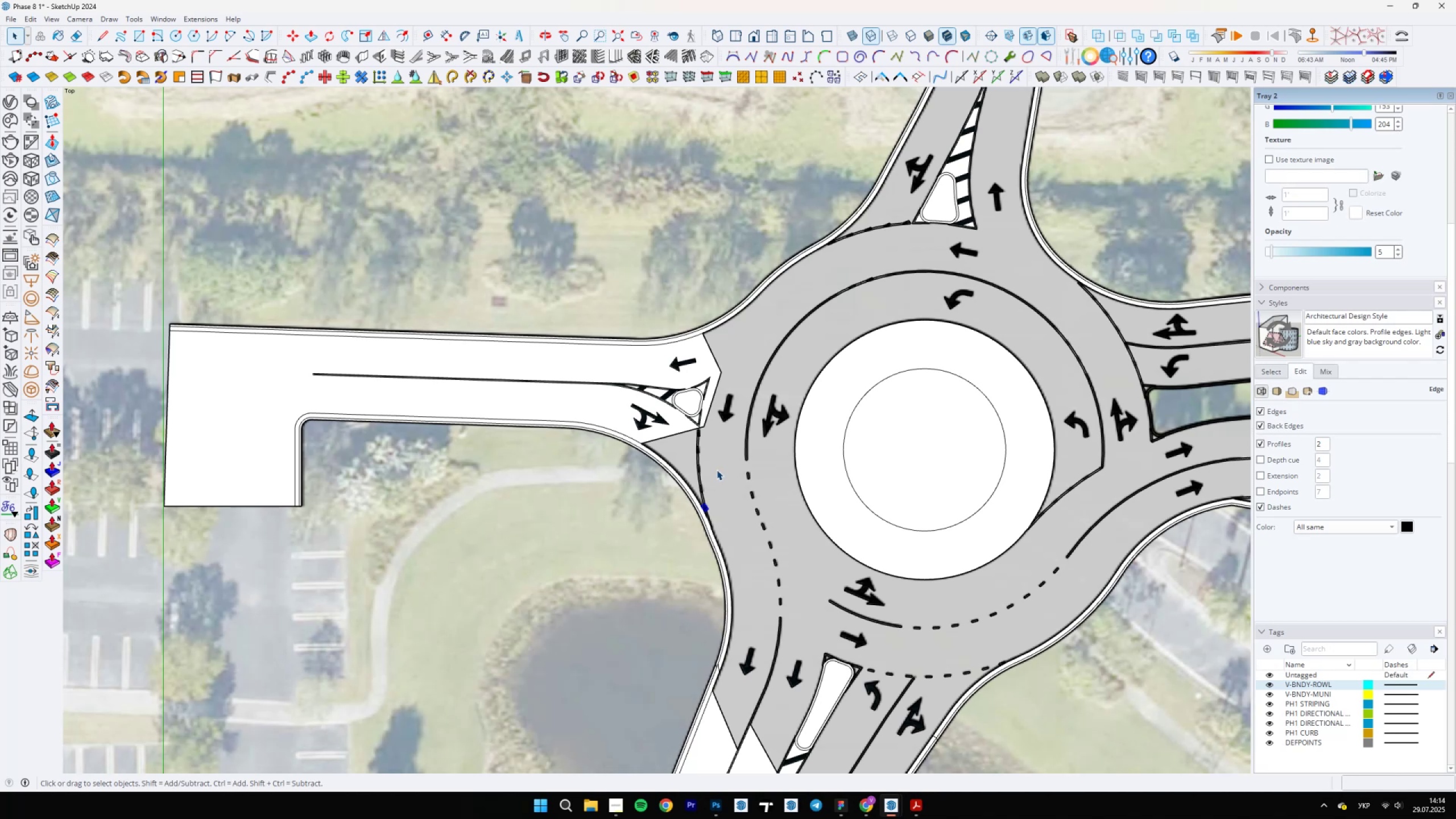 
wait(30.21)
 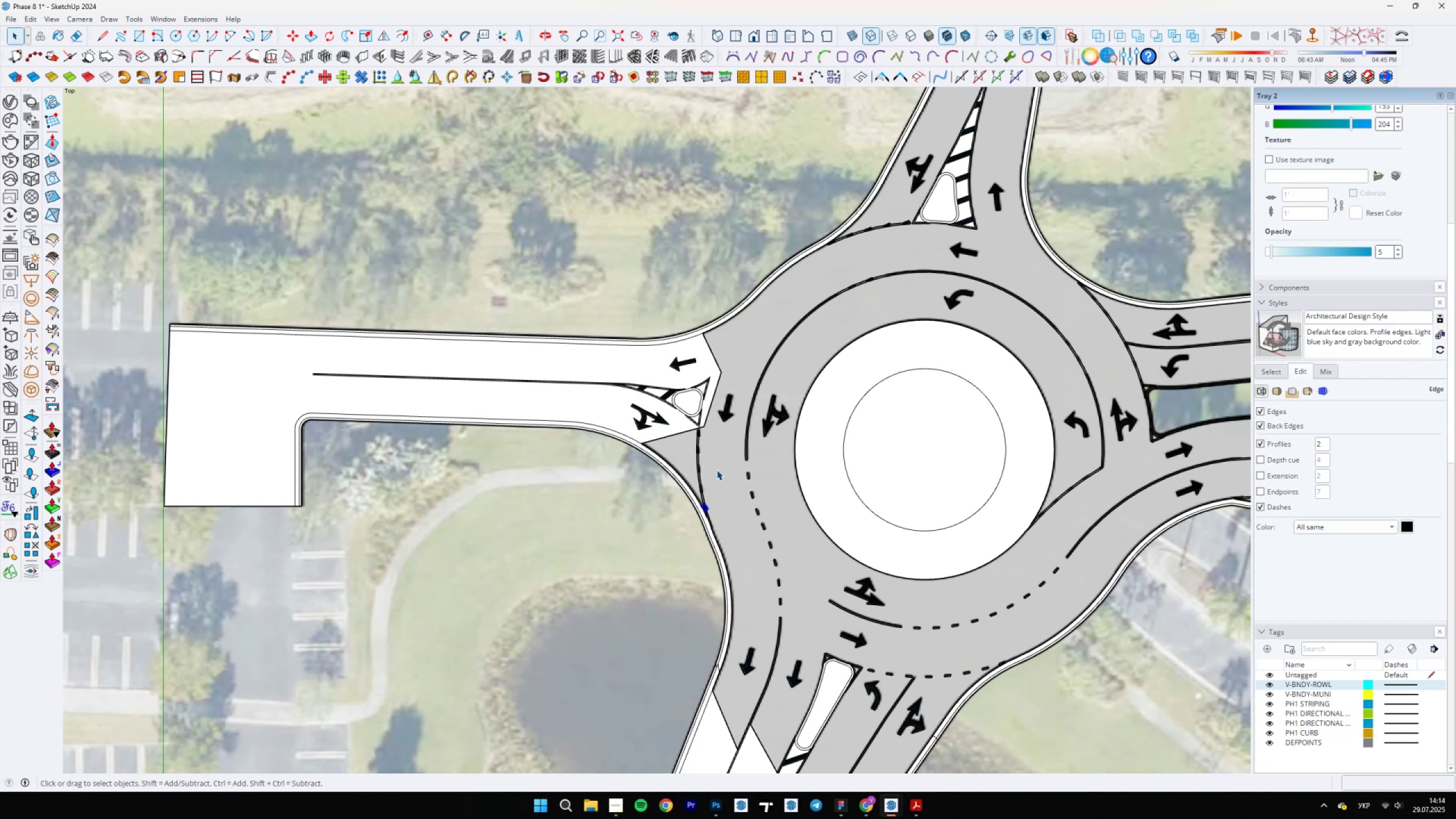 
scroll: coordinate [731, 358], scroll_direction: up, amount: 24.0
 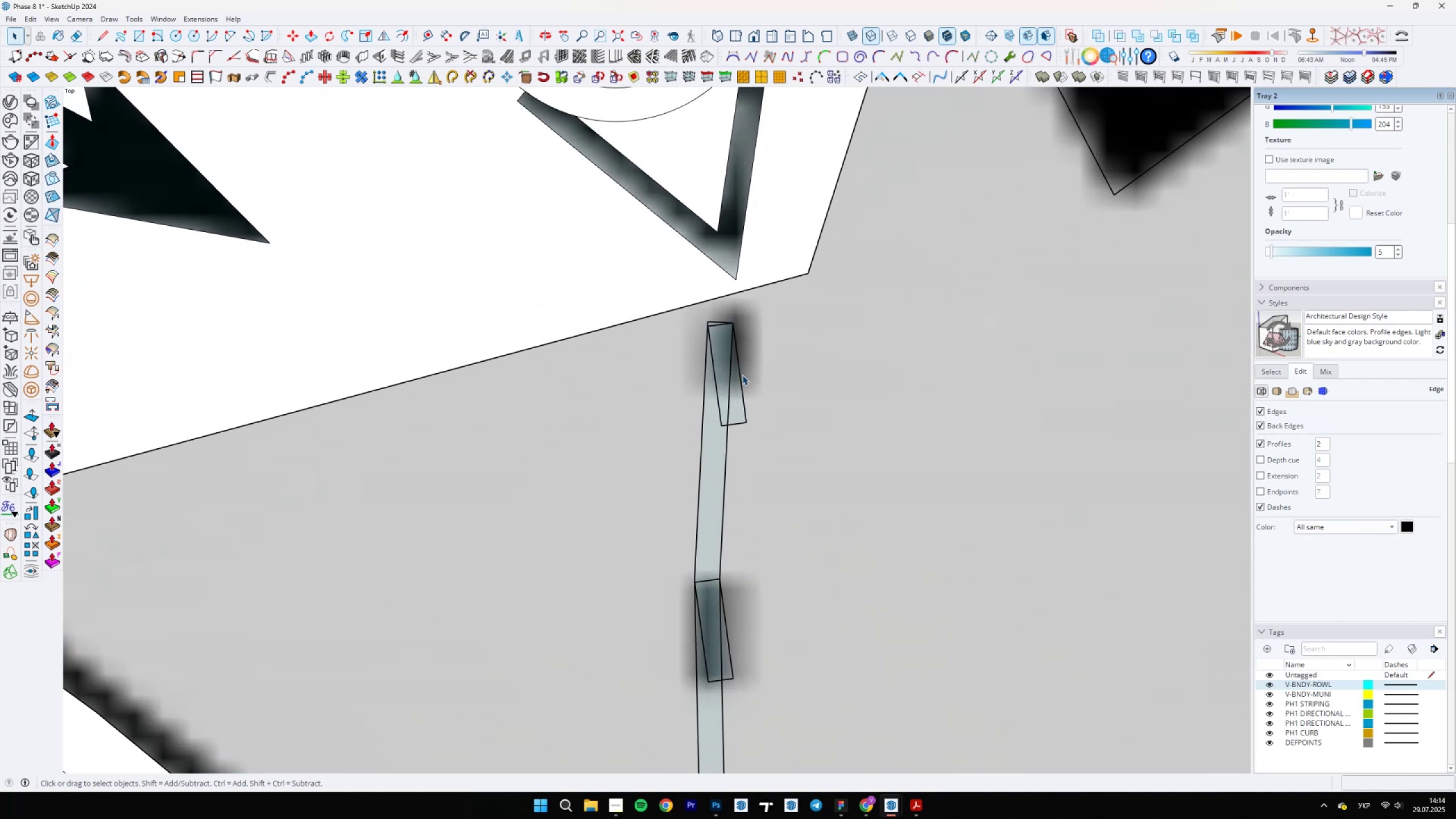 
double_click([738, 378])
 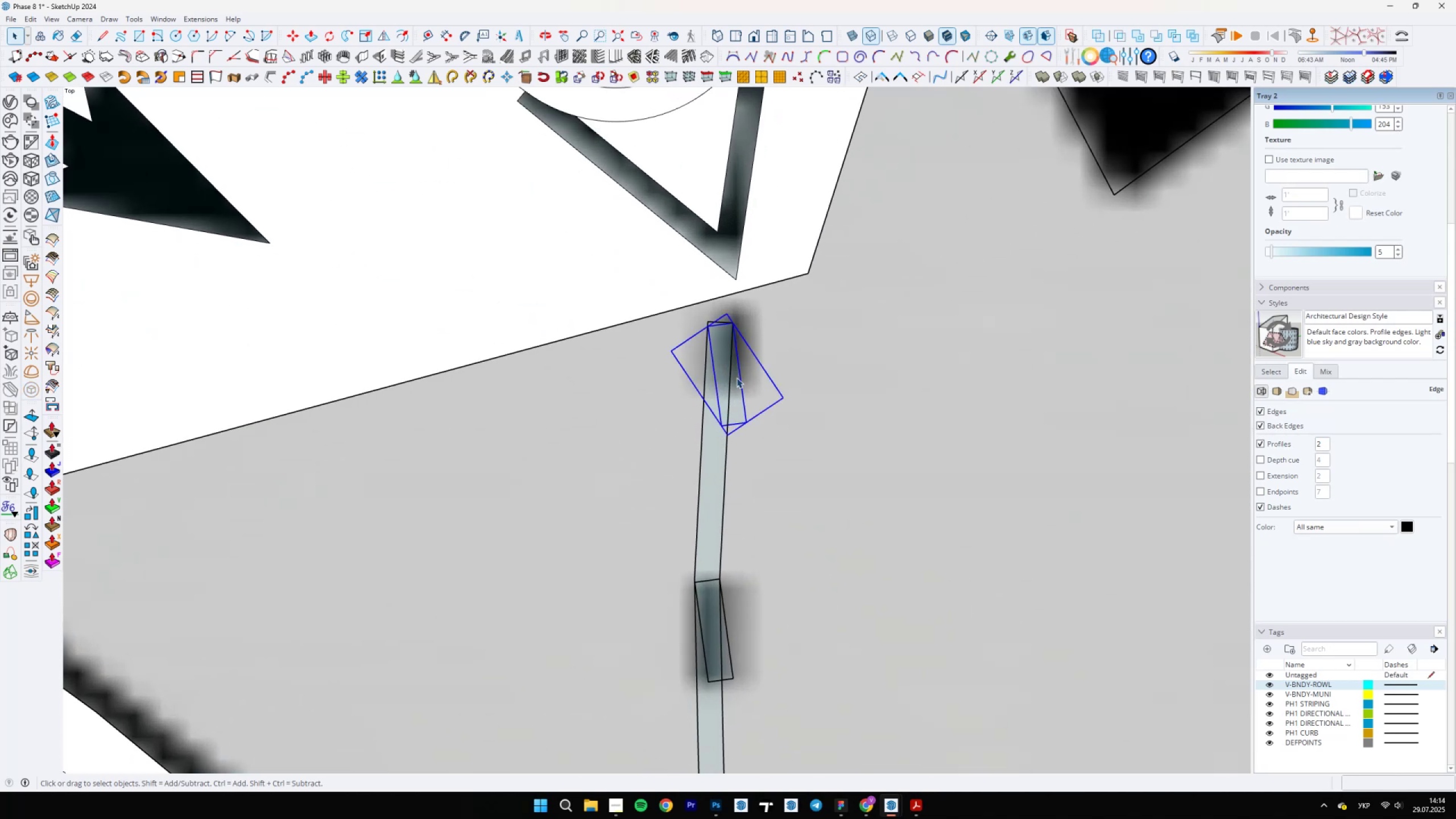 
scroll: coordinate [727, 302], scroll_direction: up, amount: 5.0
 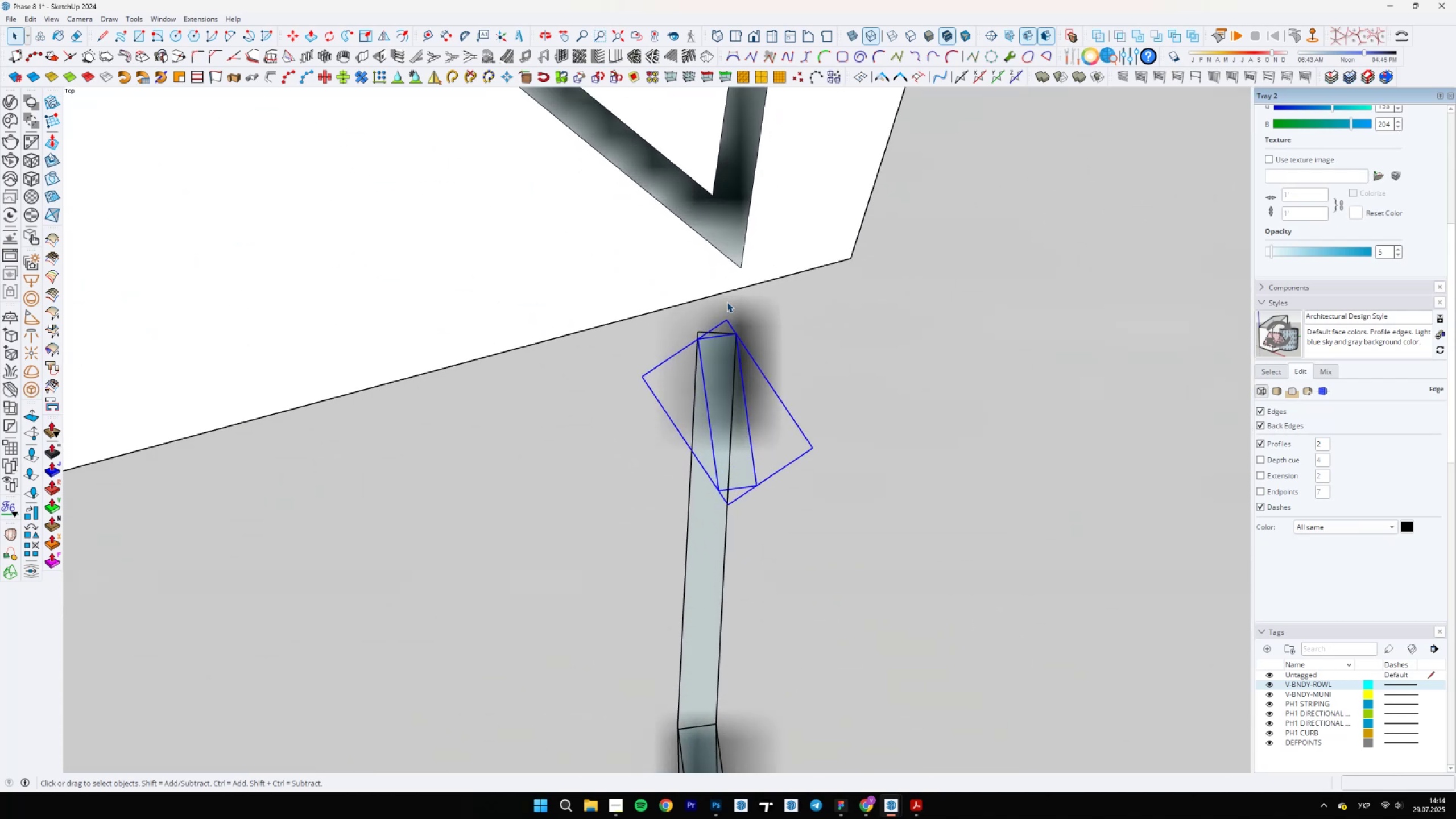 
key(Q)
 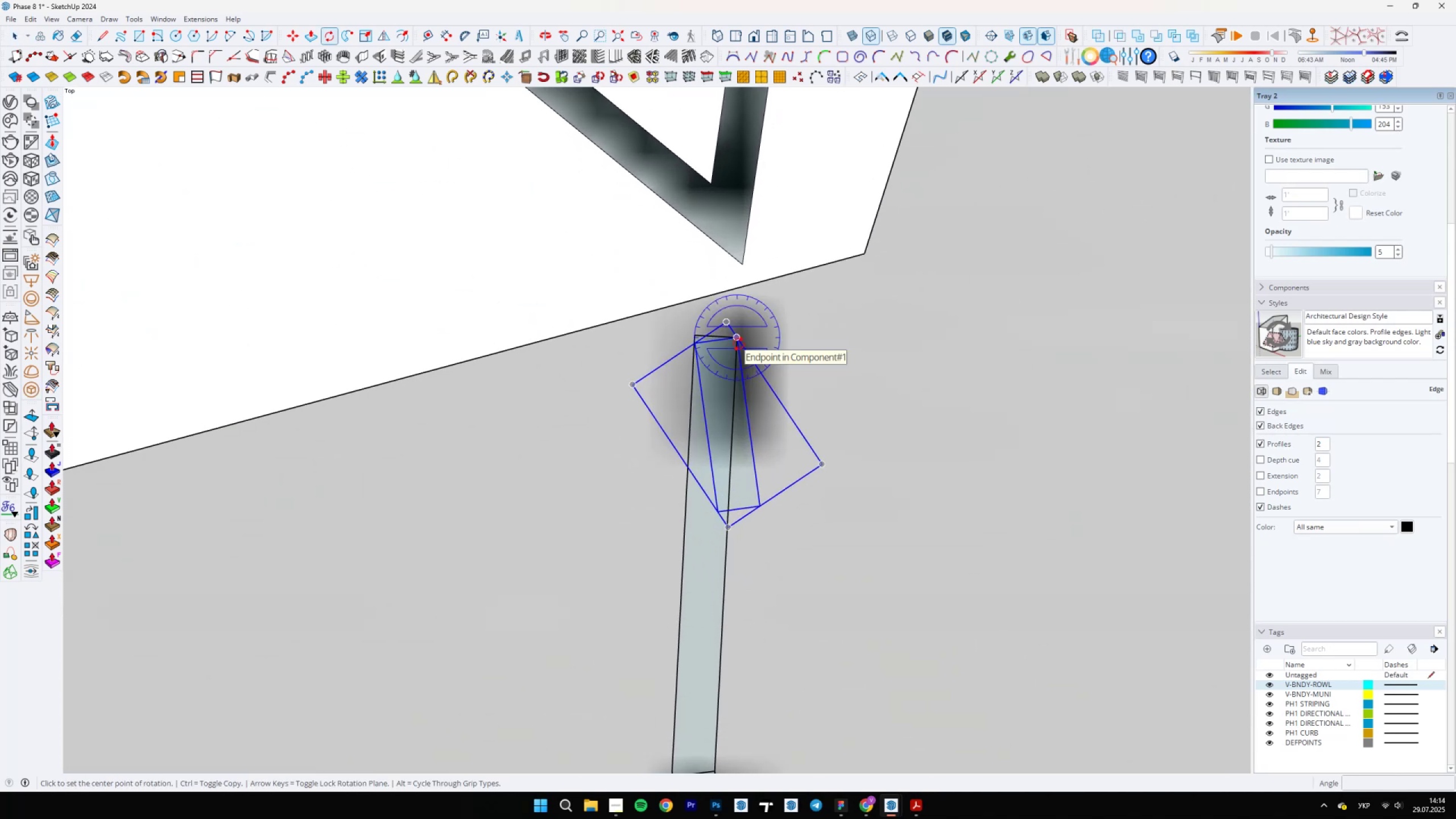 
left_click([739, 344])
 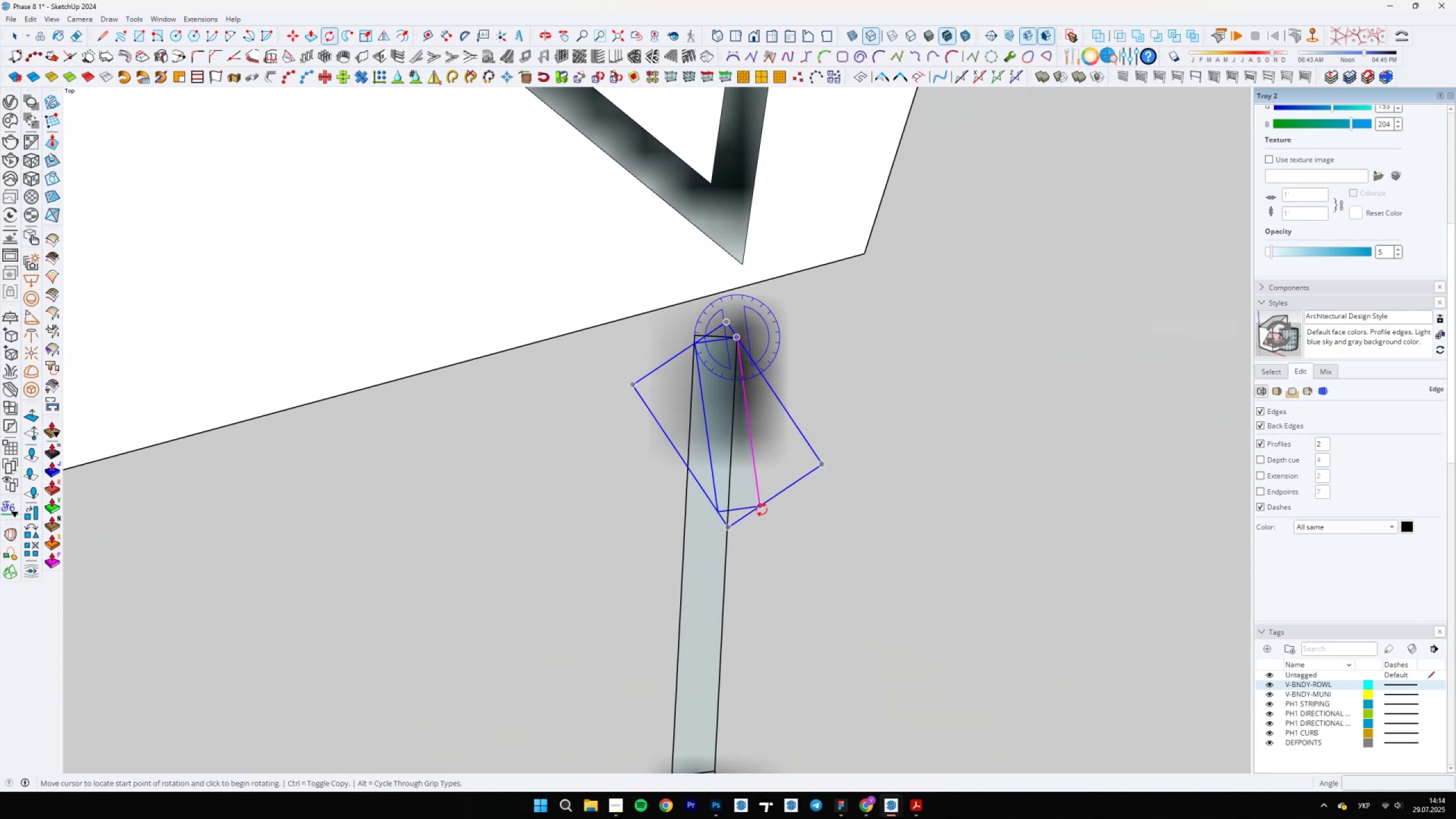 
left_click([762, 510])
 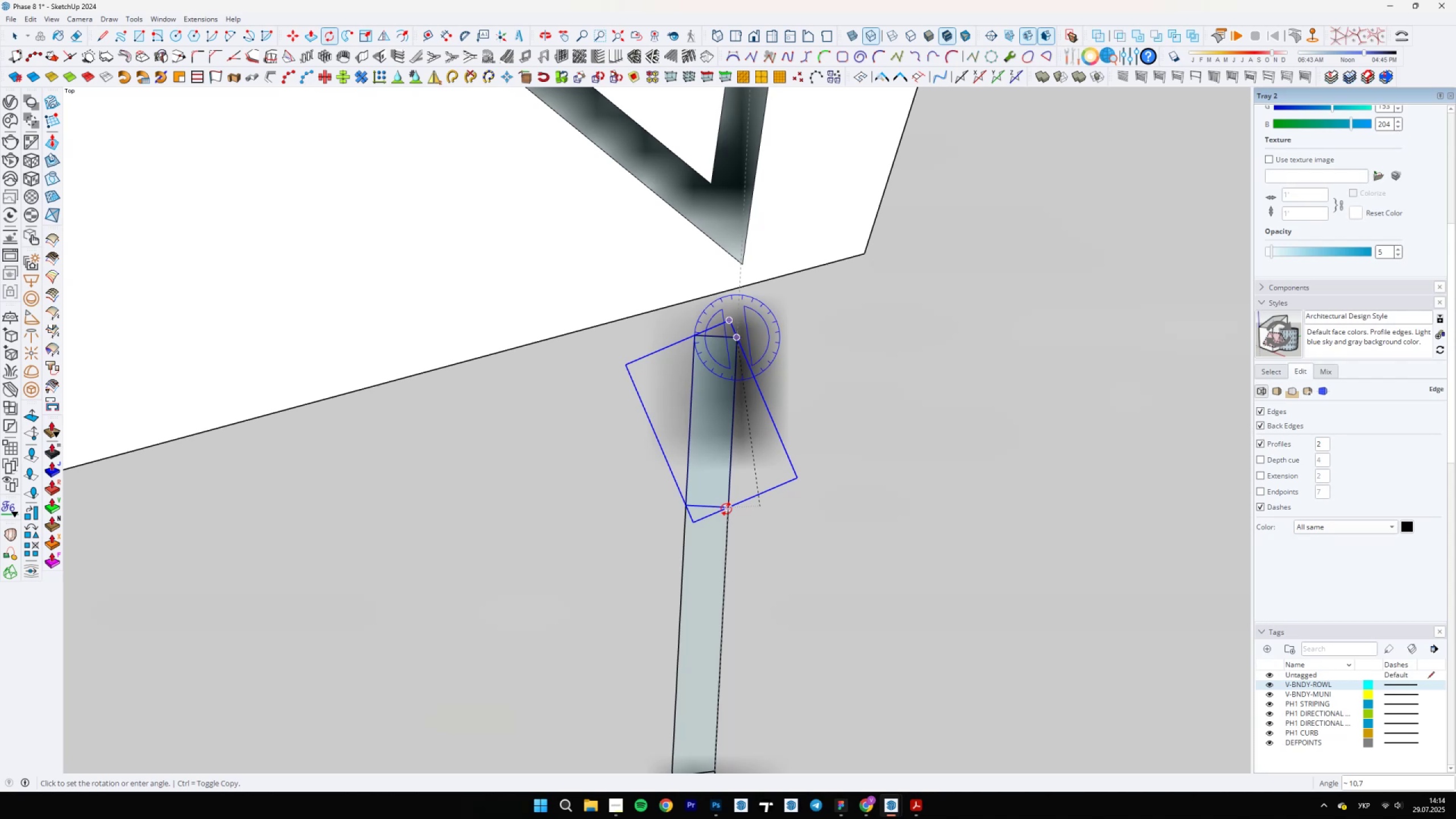 
left_click([727, 509])
 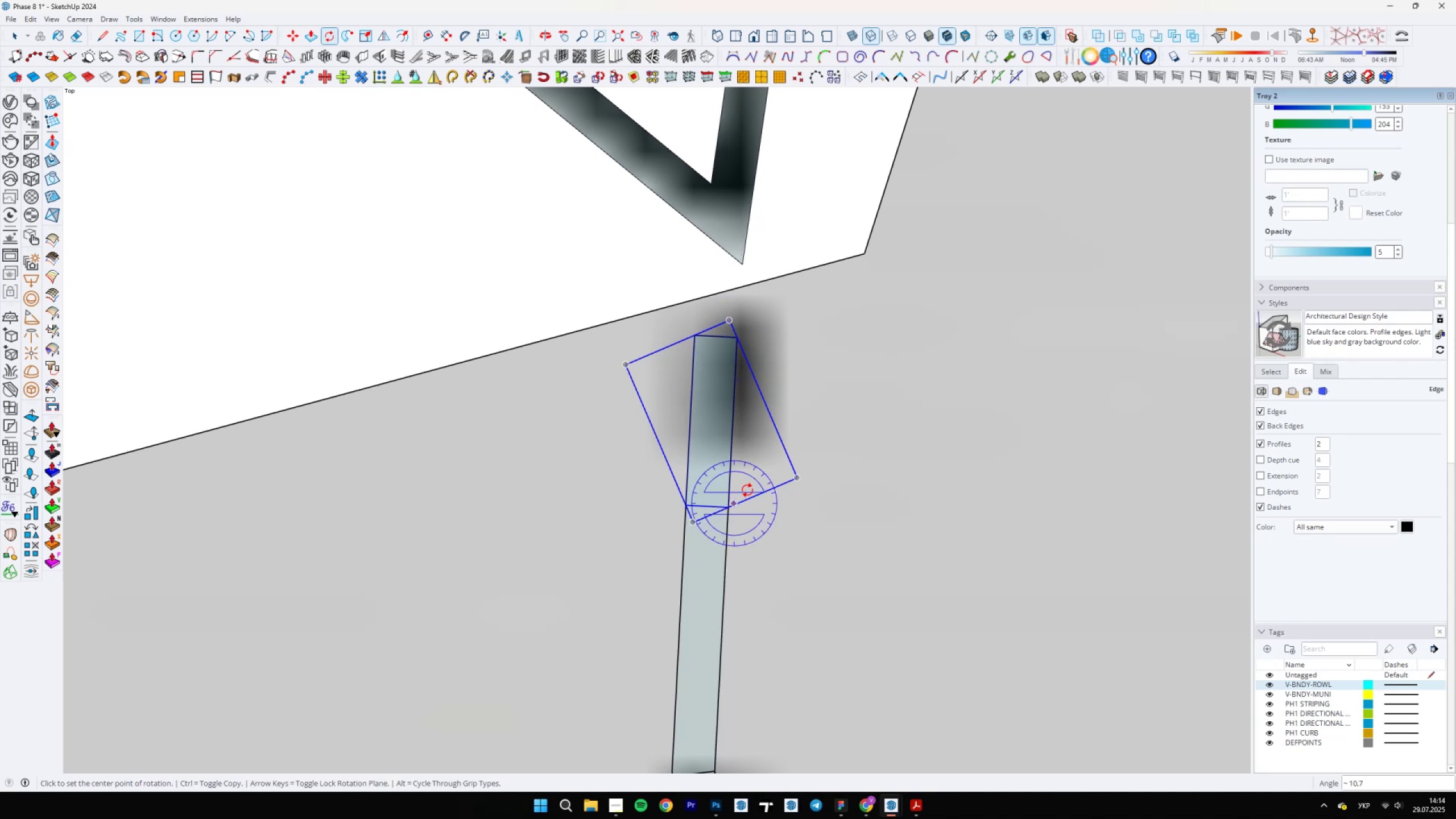 
scroll: coordinate [787, 457], scroll_direction: down, amount: 9.0
 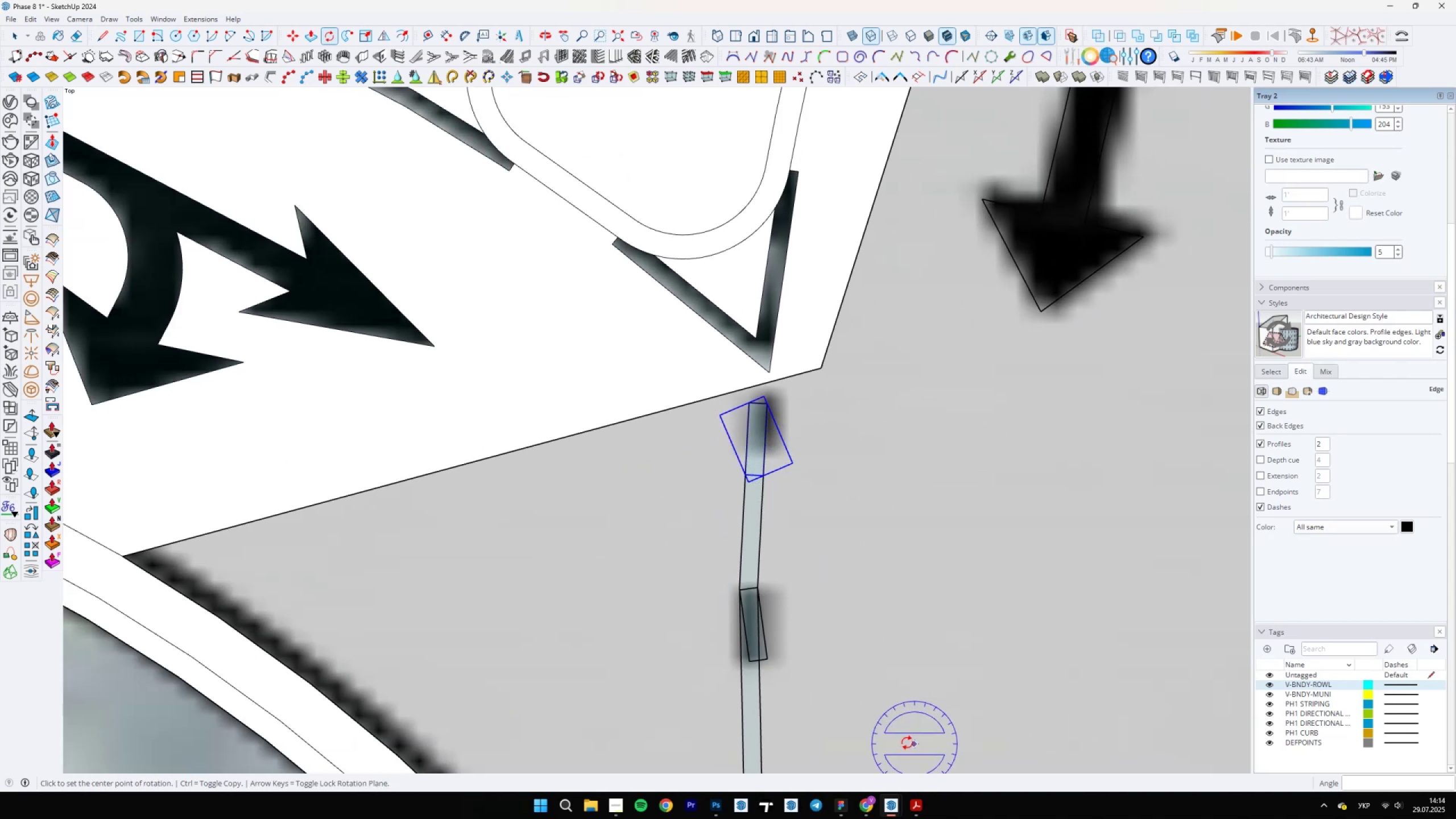 
scroll: coordinate [820, 503], scroll_direction: up, amount: 8.0
 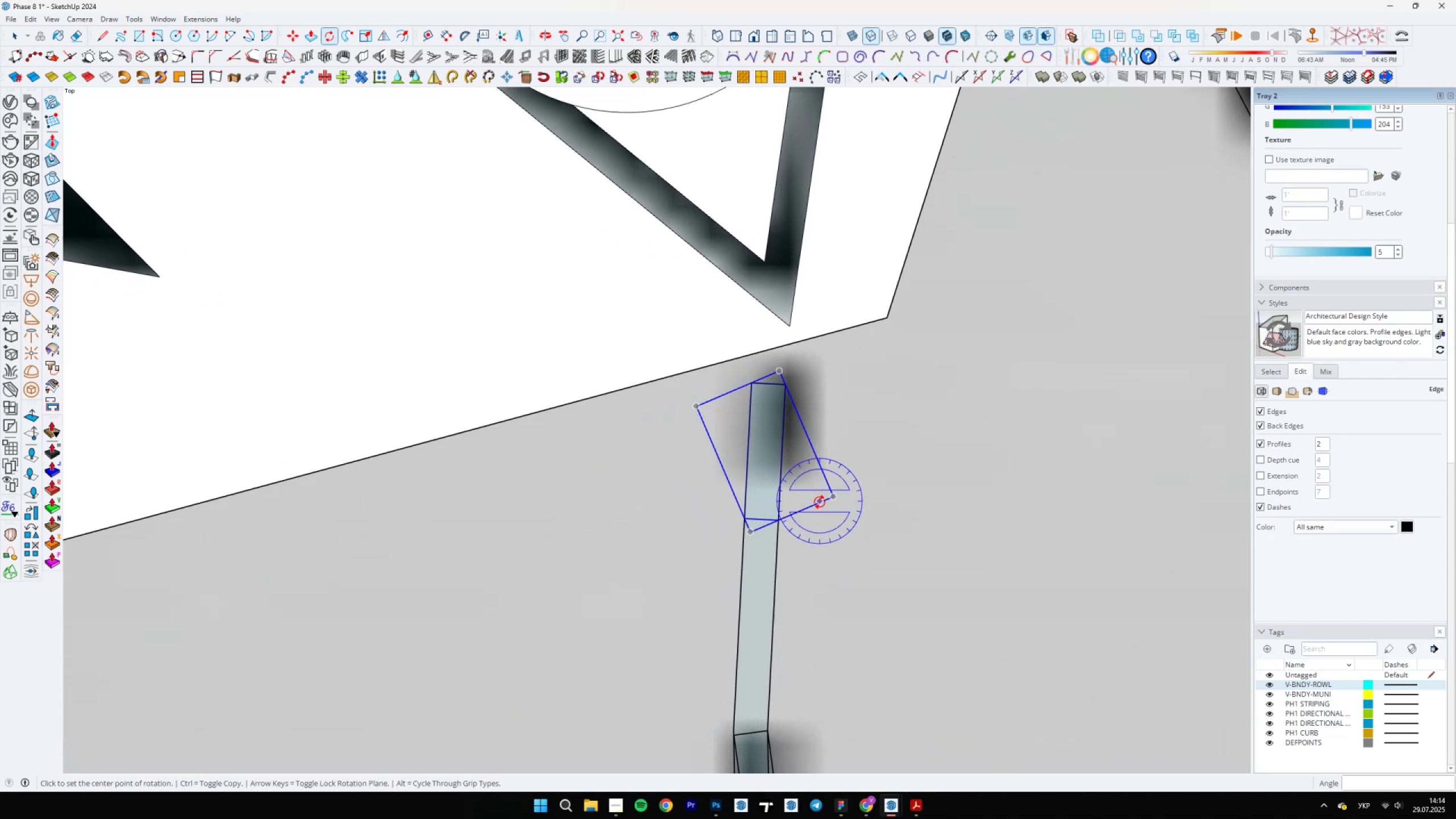 
key(M)
 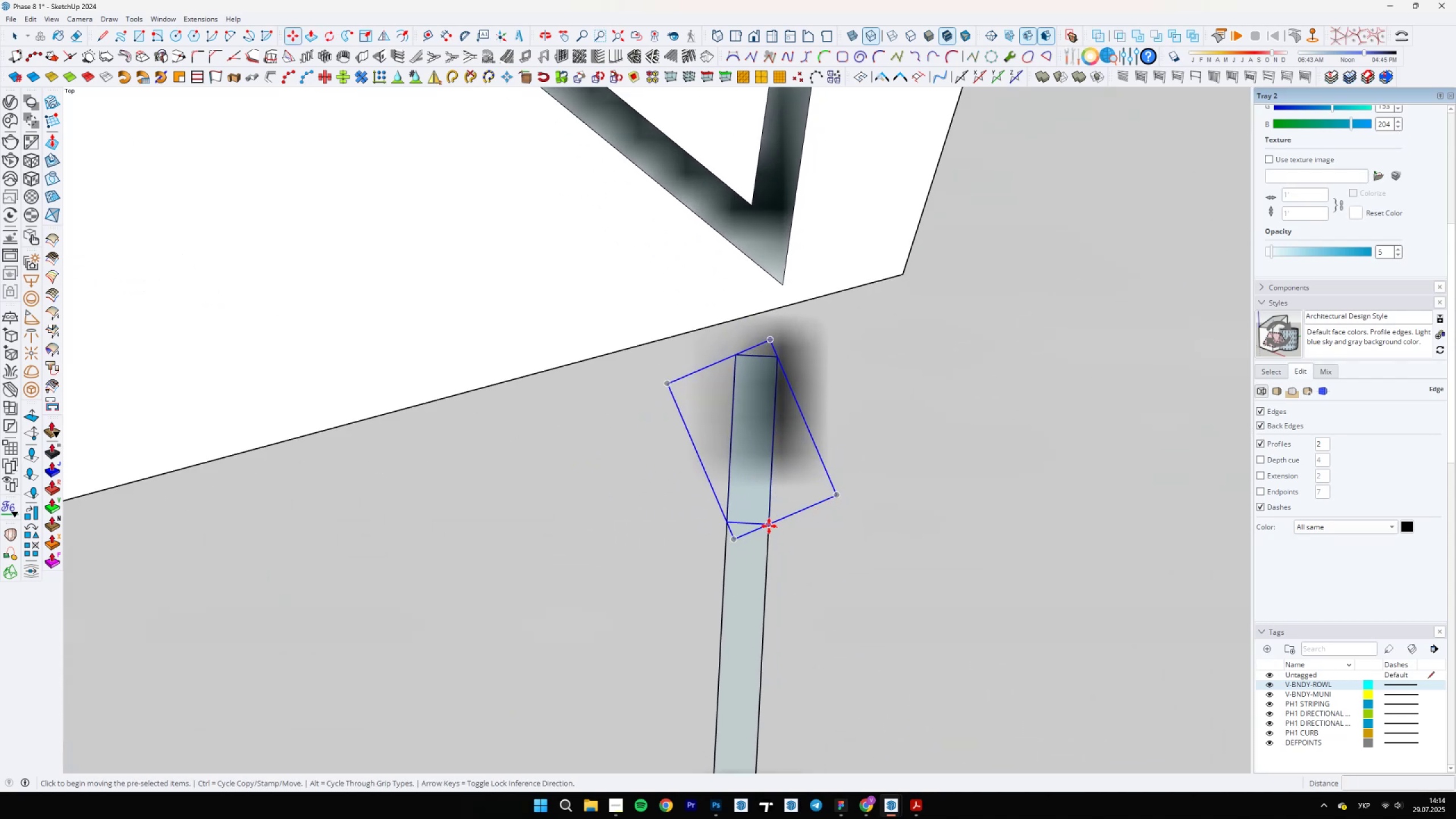 
left_click([767, 524])
 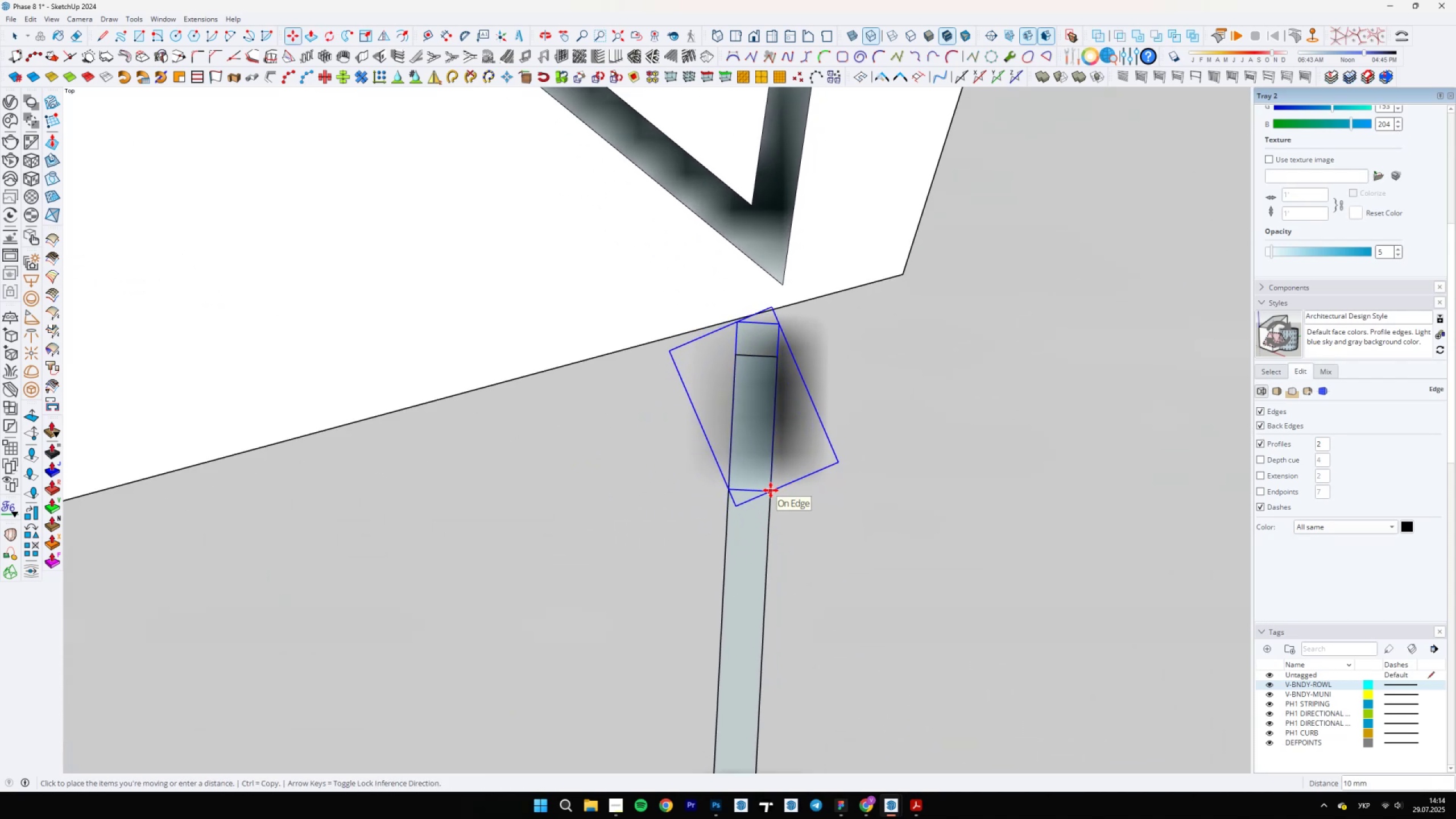 
left_click([771, 489])
 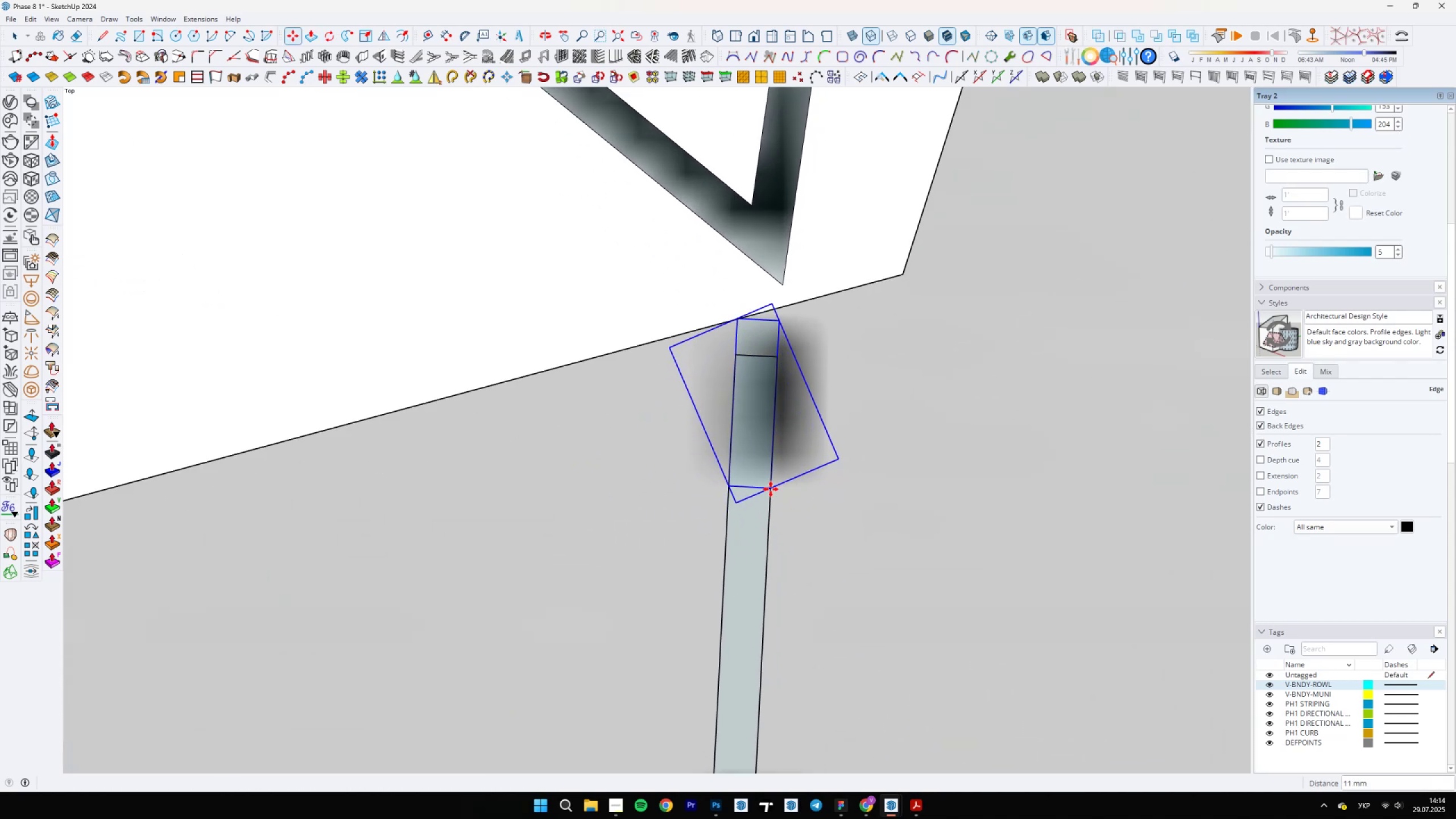 
scroll: coordinate [781, 557], scroll_direction: down, amount: 6.0
 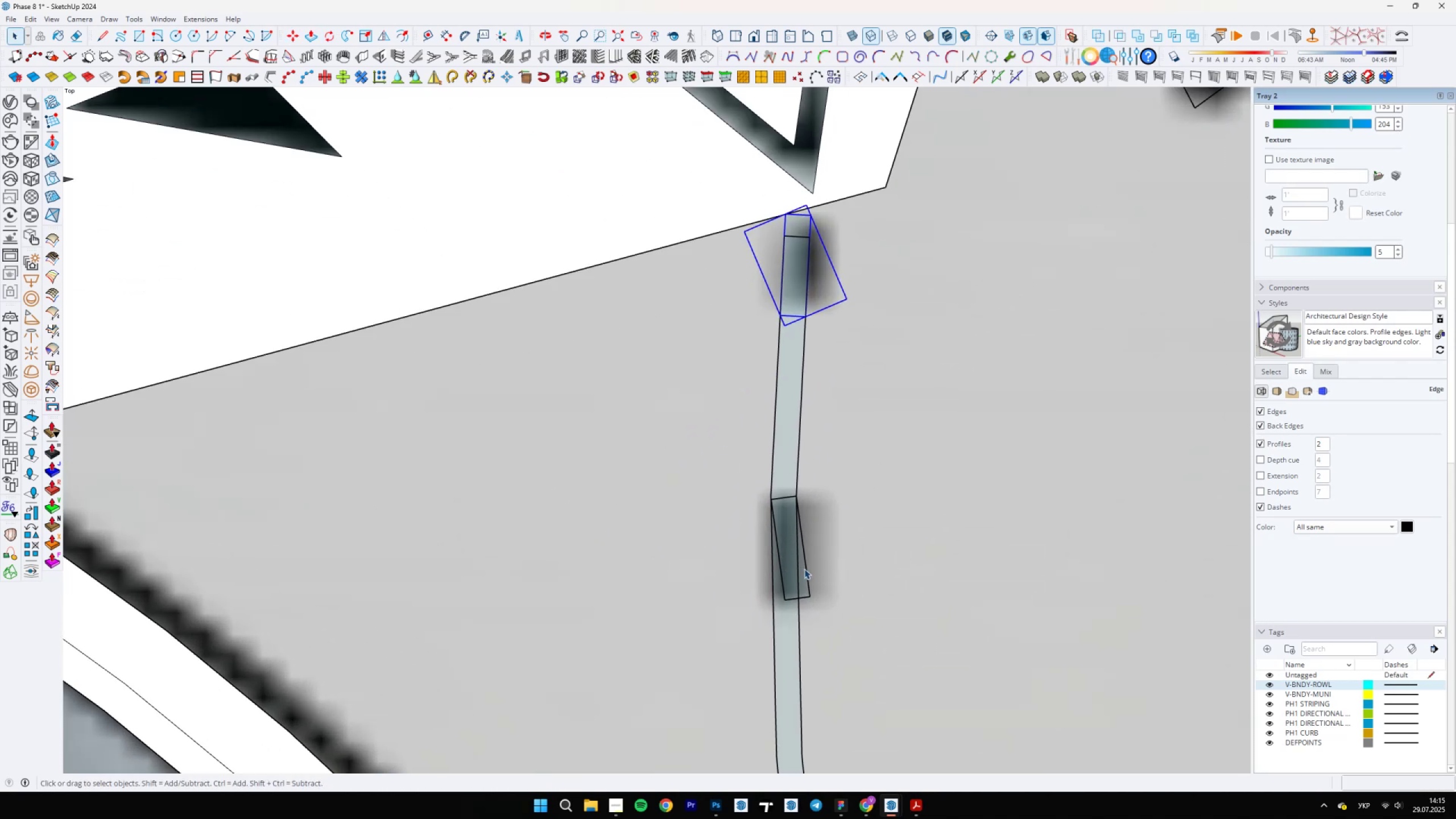 
key(Space)
 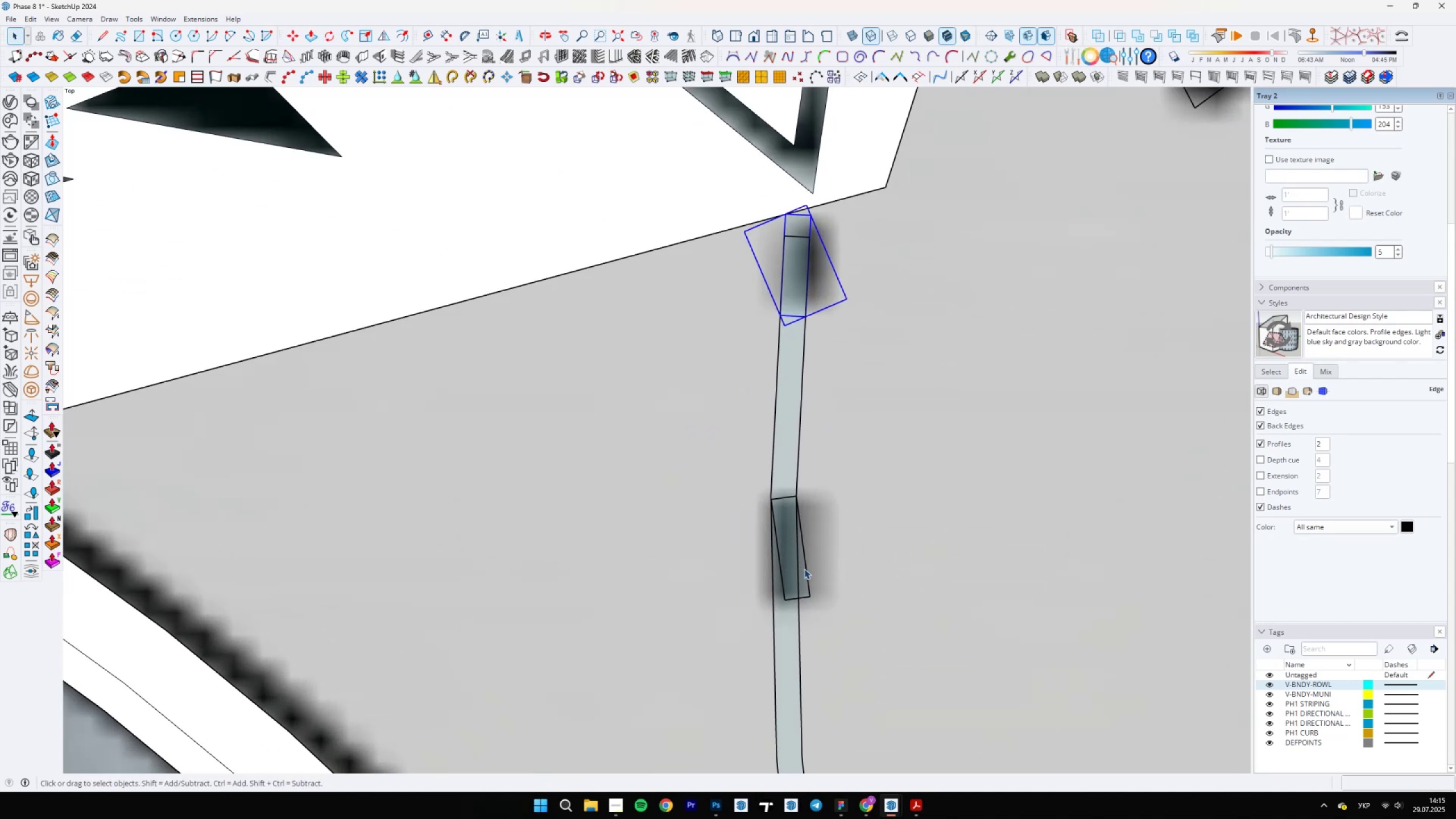 
scroll: coordinate [795, 484], scroll_direction: up, amount: 8.0
 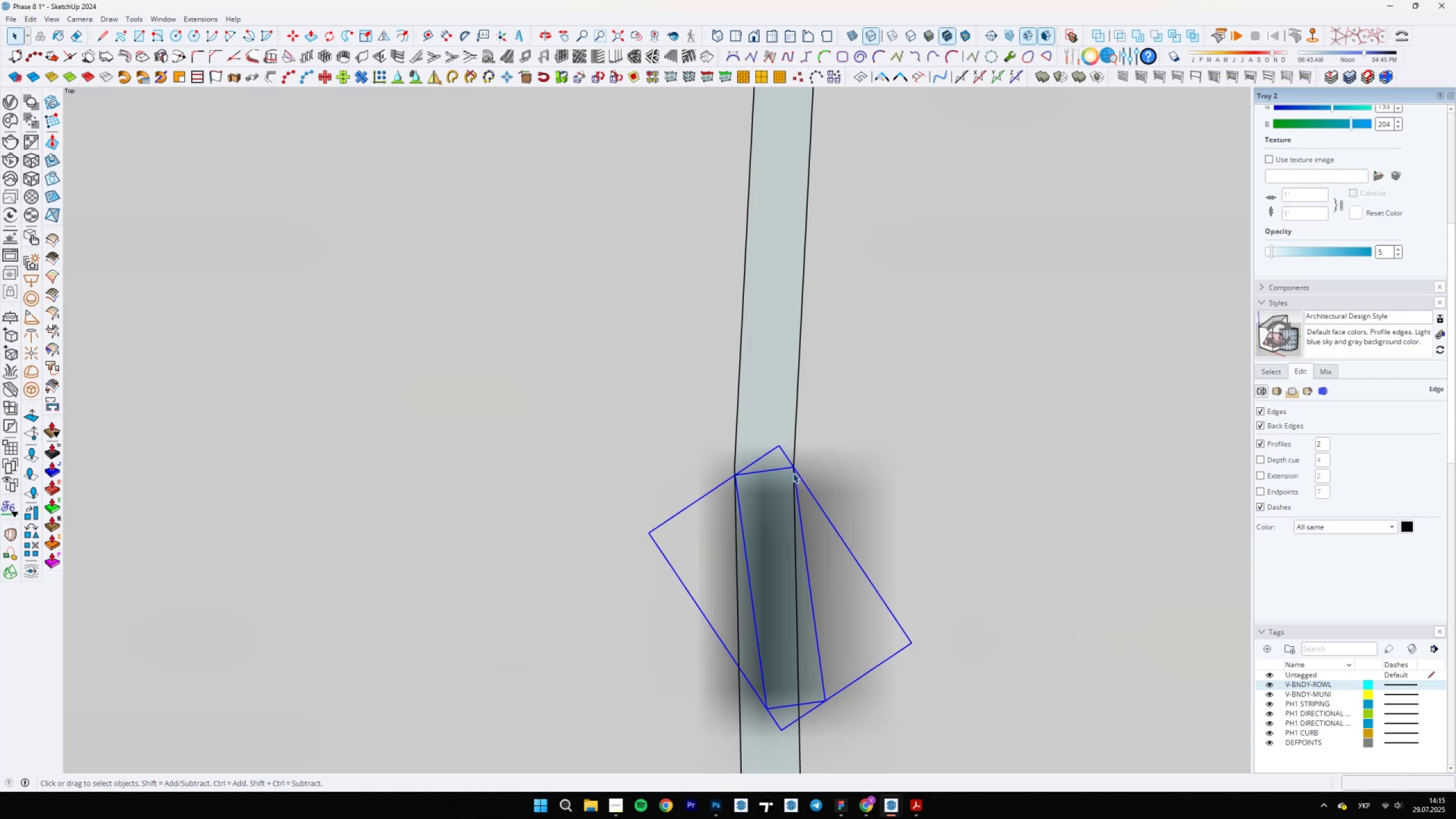 
key(Q)
 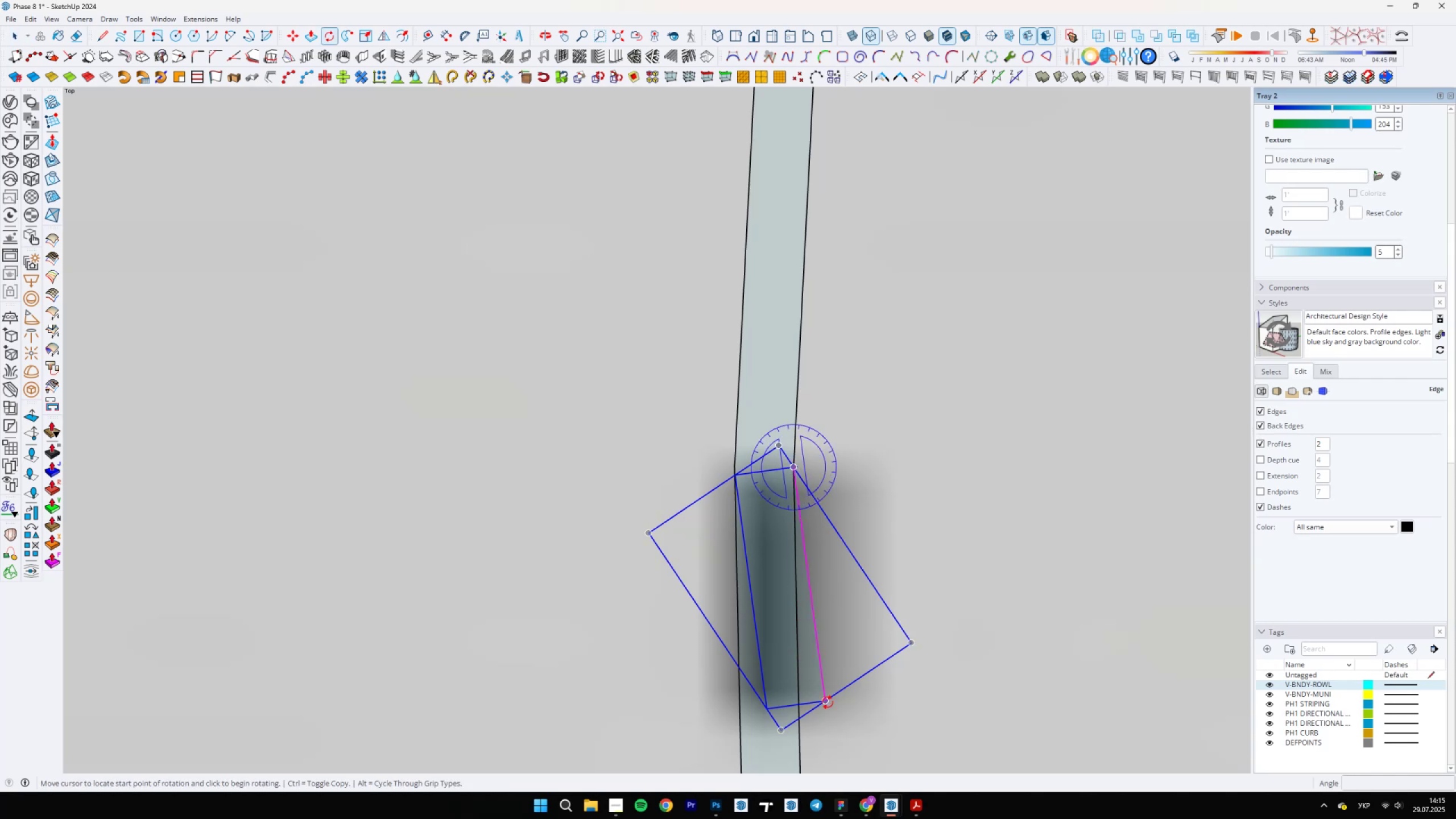 
left_click([826, 702])
 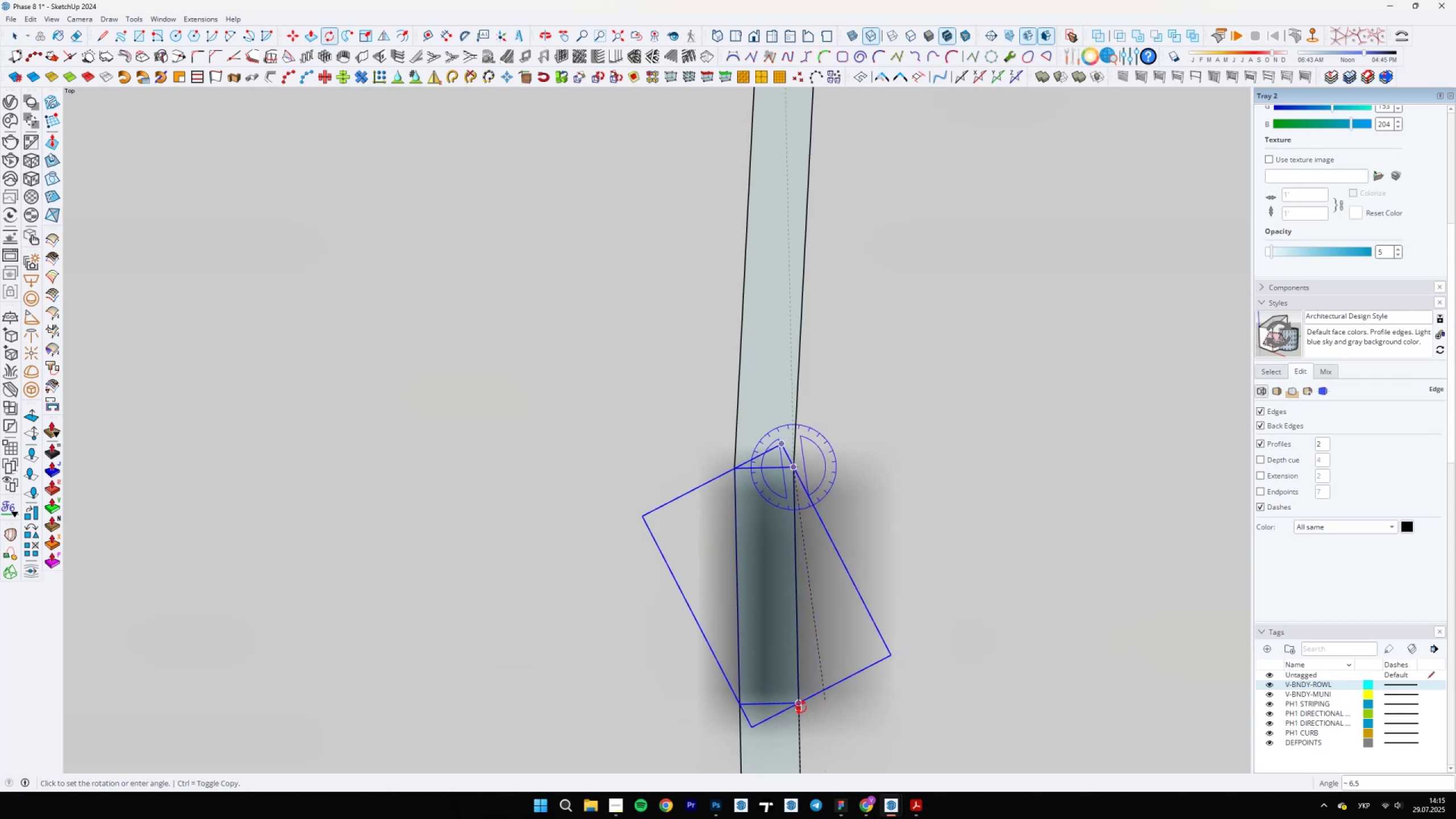 
left_click([800, 708])
 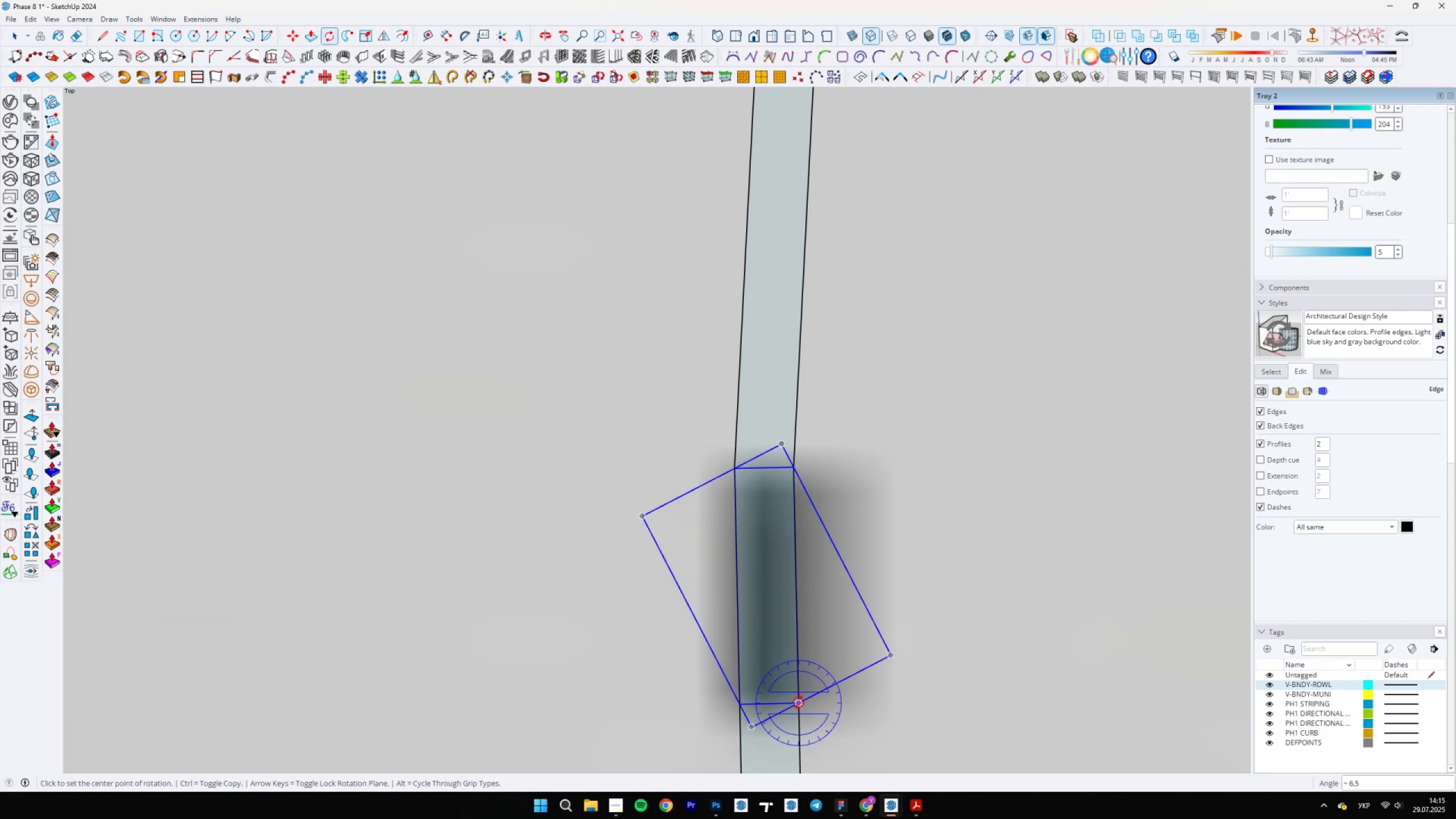 
key(Space)
 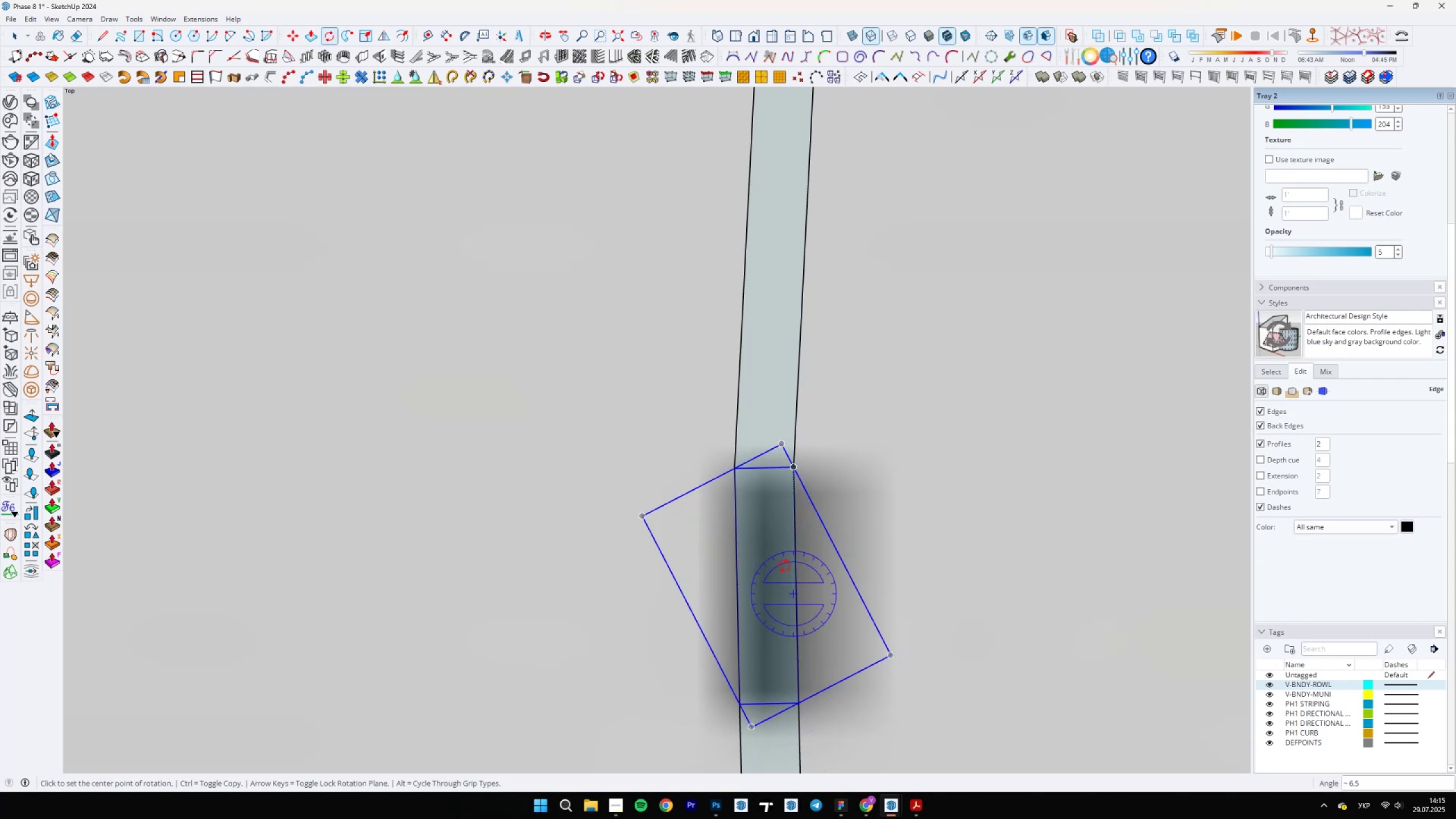 
scroll: coordinate [775, 610], scroll_direction: down, amount: 5.0
 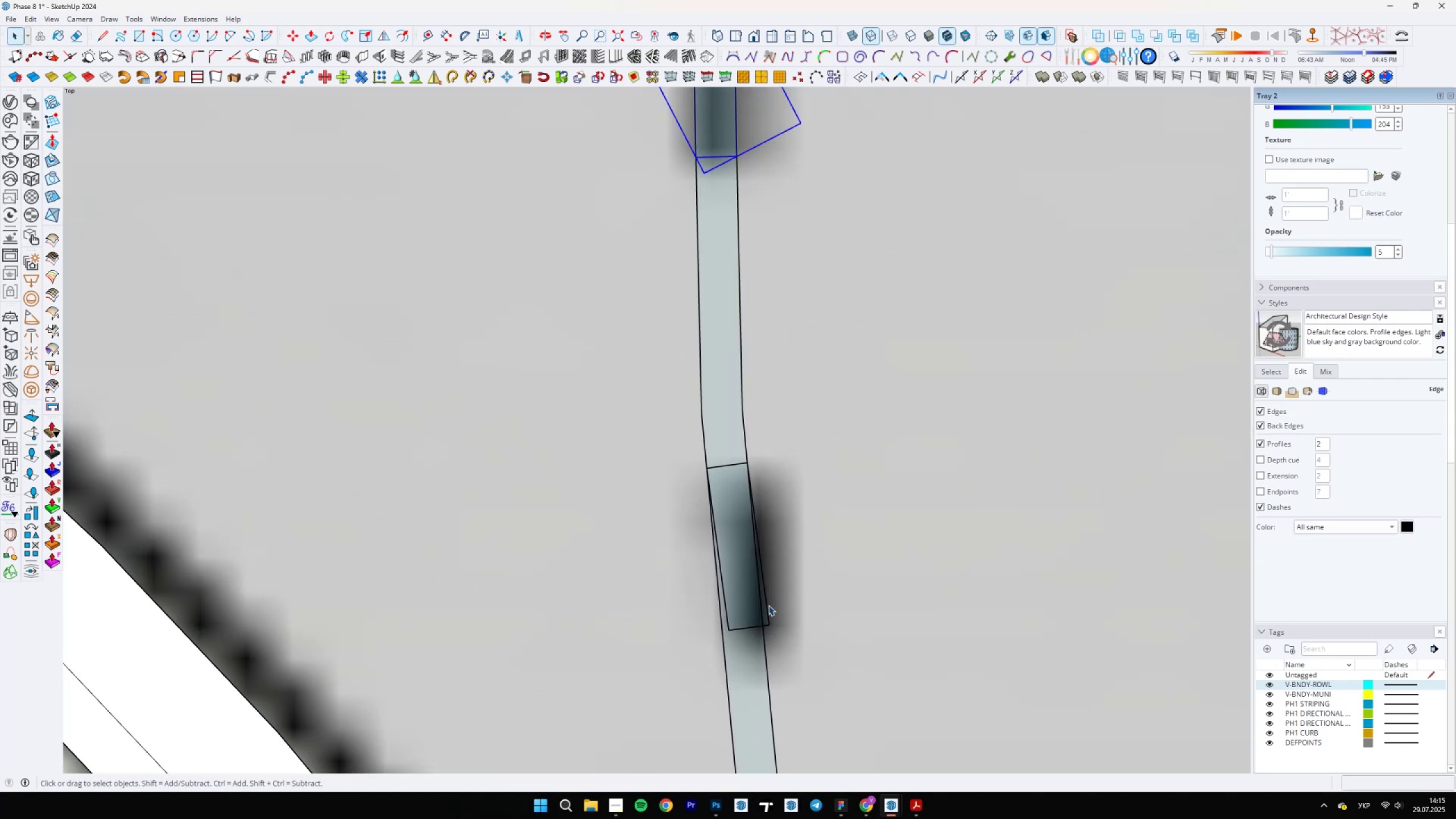 
left_click([768, 604])
 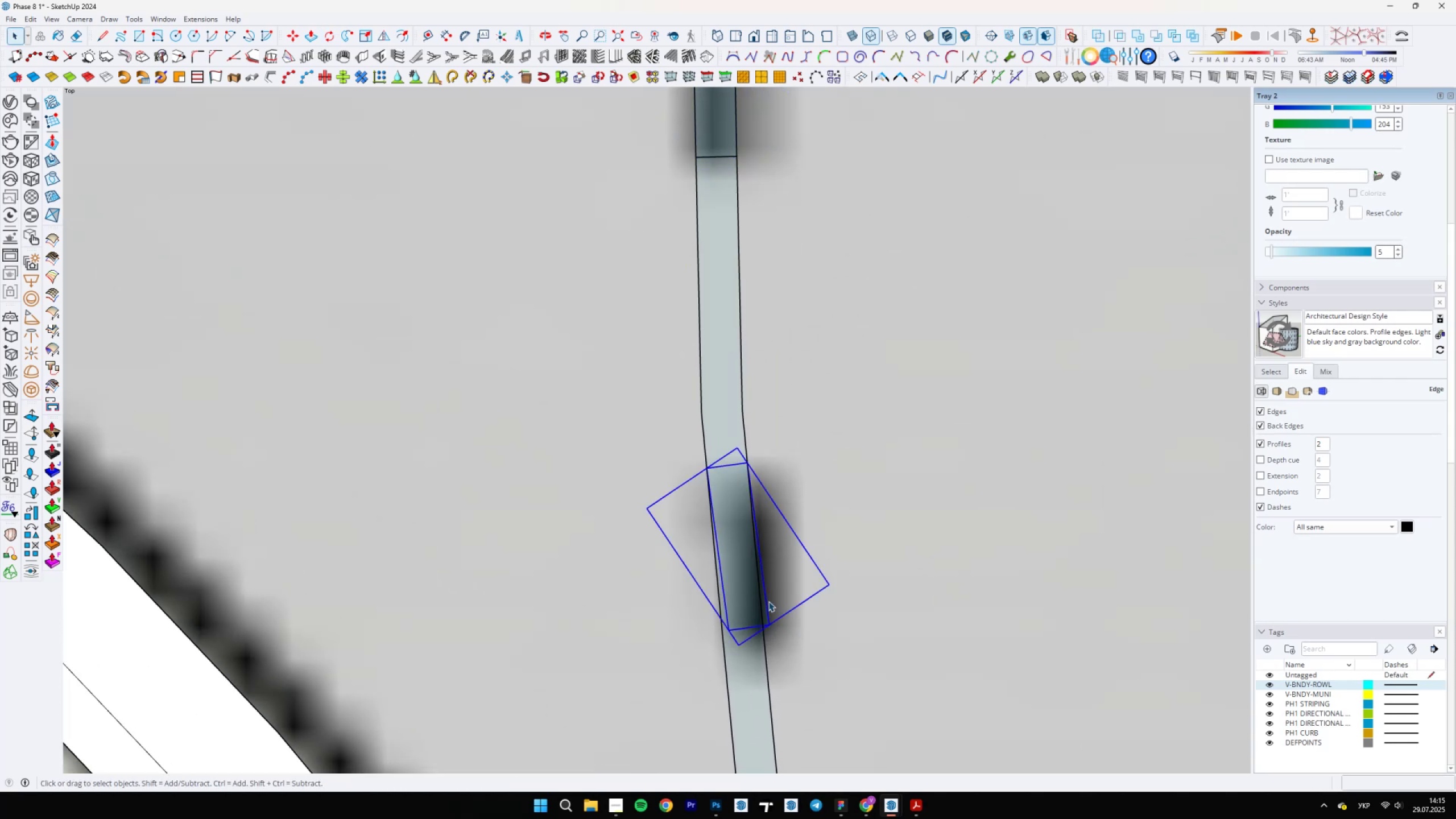 
scroll: coordinate [763, 474], scroll_direction: up, amount: 7.0
 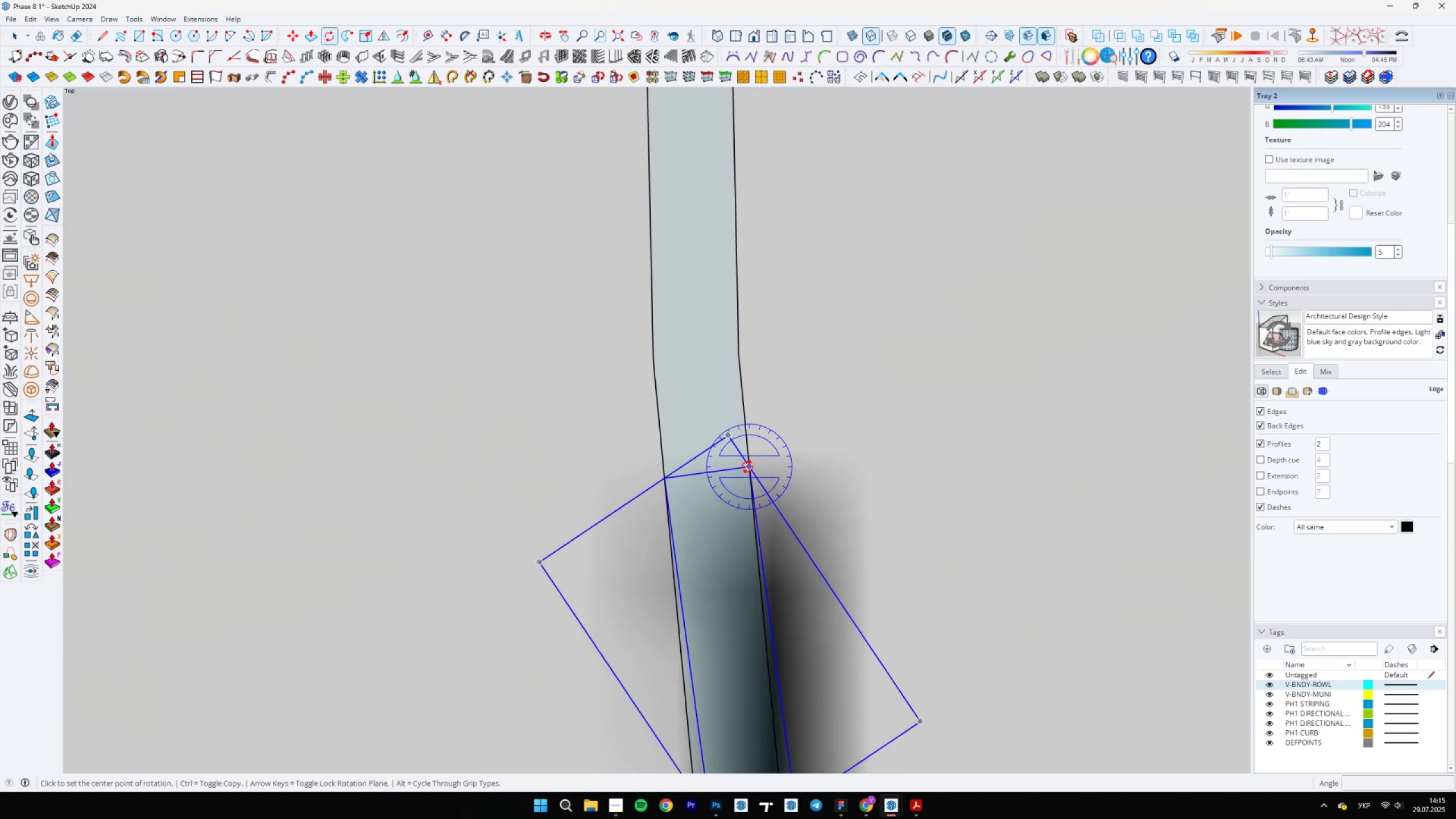 
key(Q)
 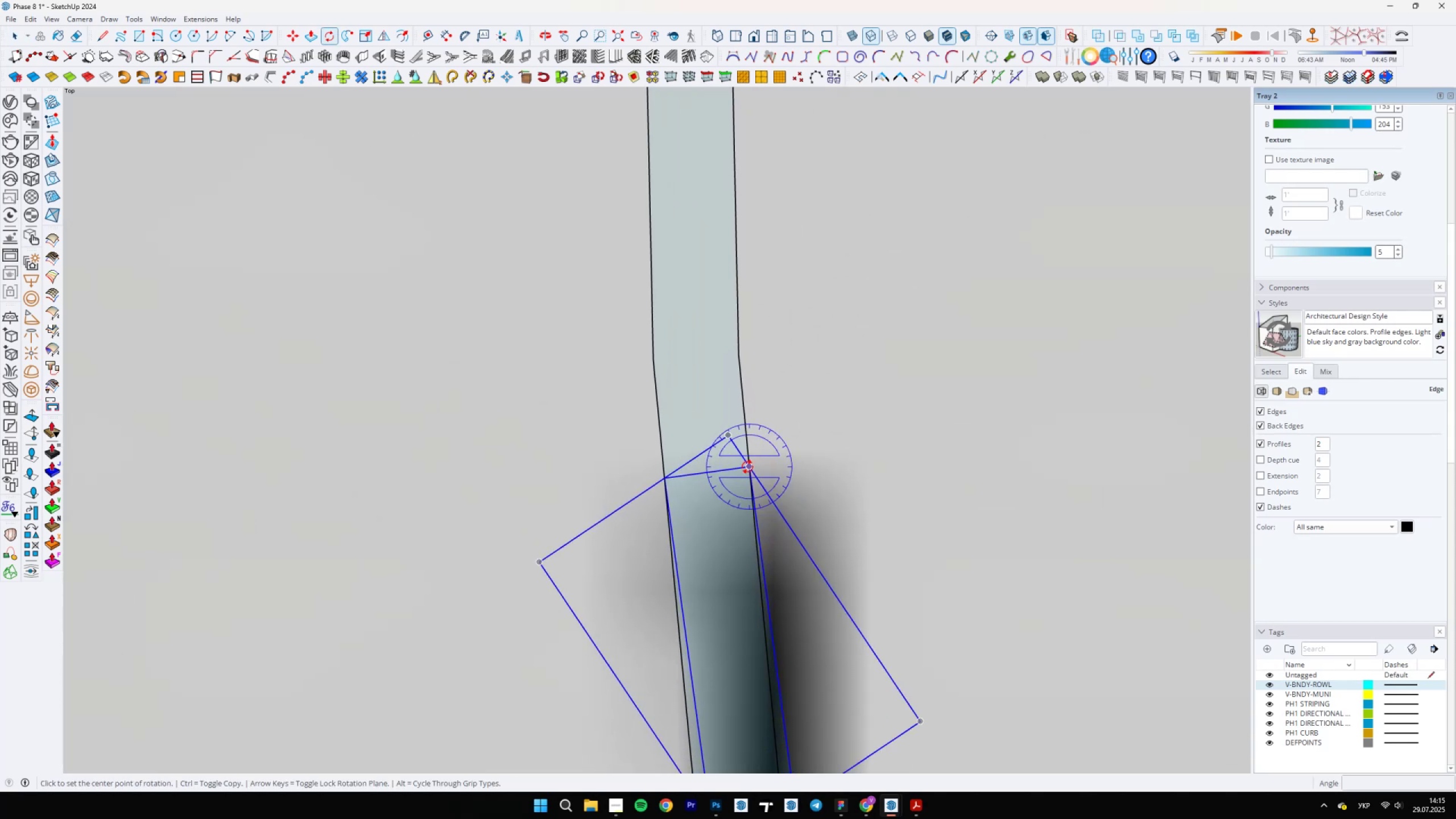 
left_click([747, 467])
 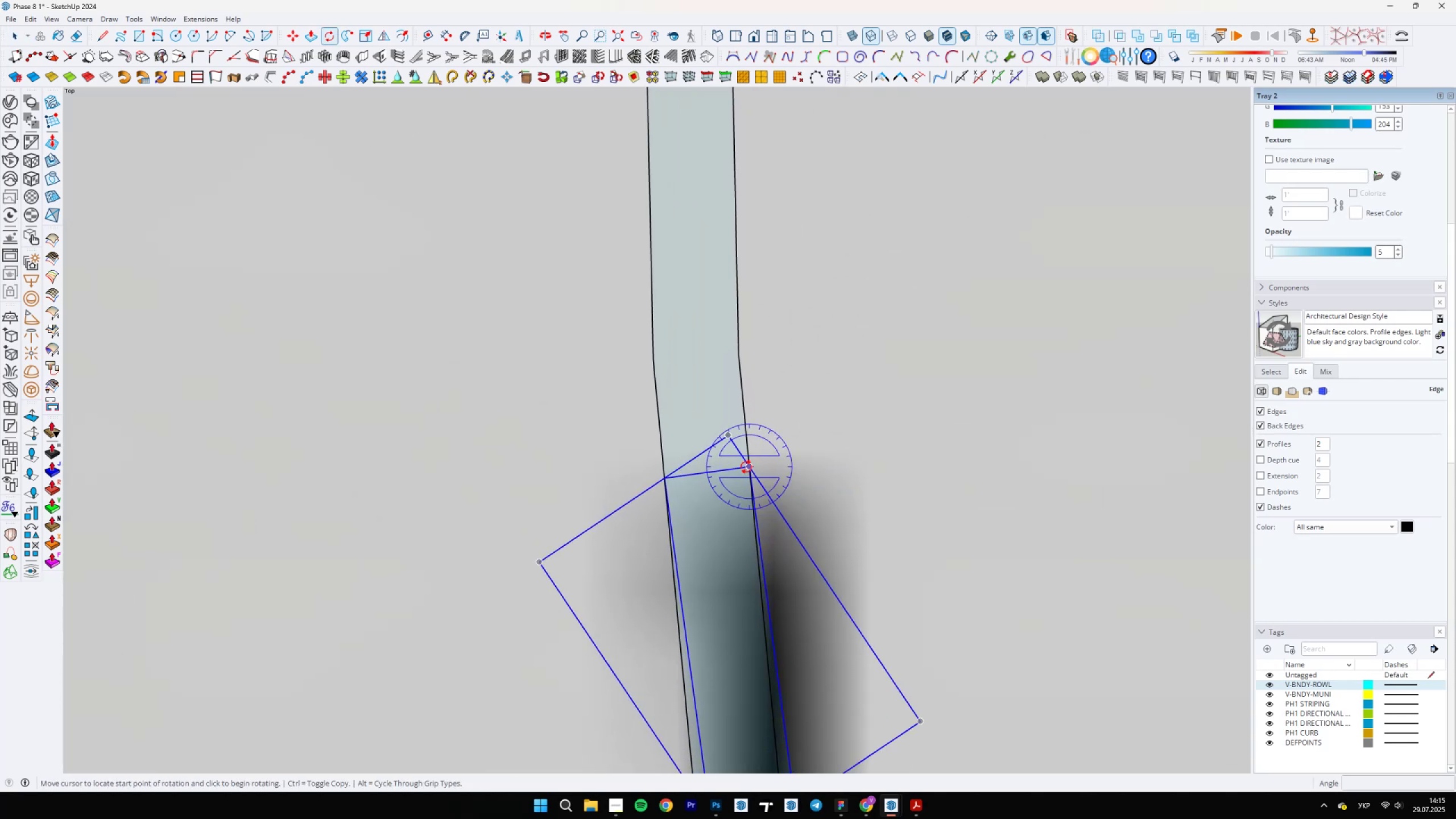 
scroll: coordinate [771, 616], scroll_direction: none, amount: 0.0
 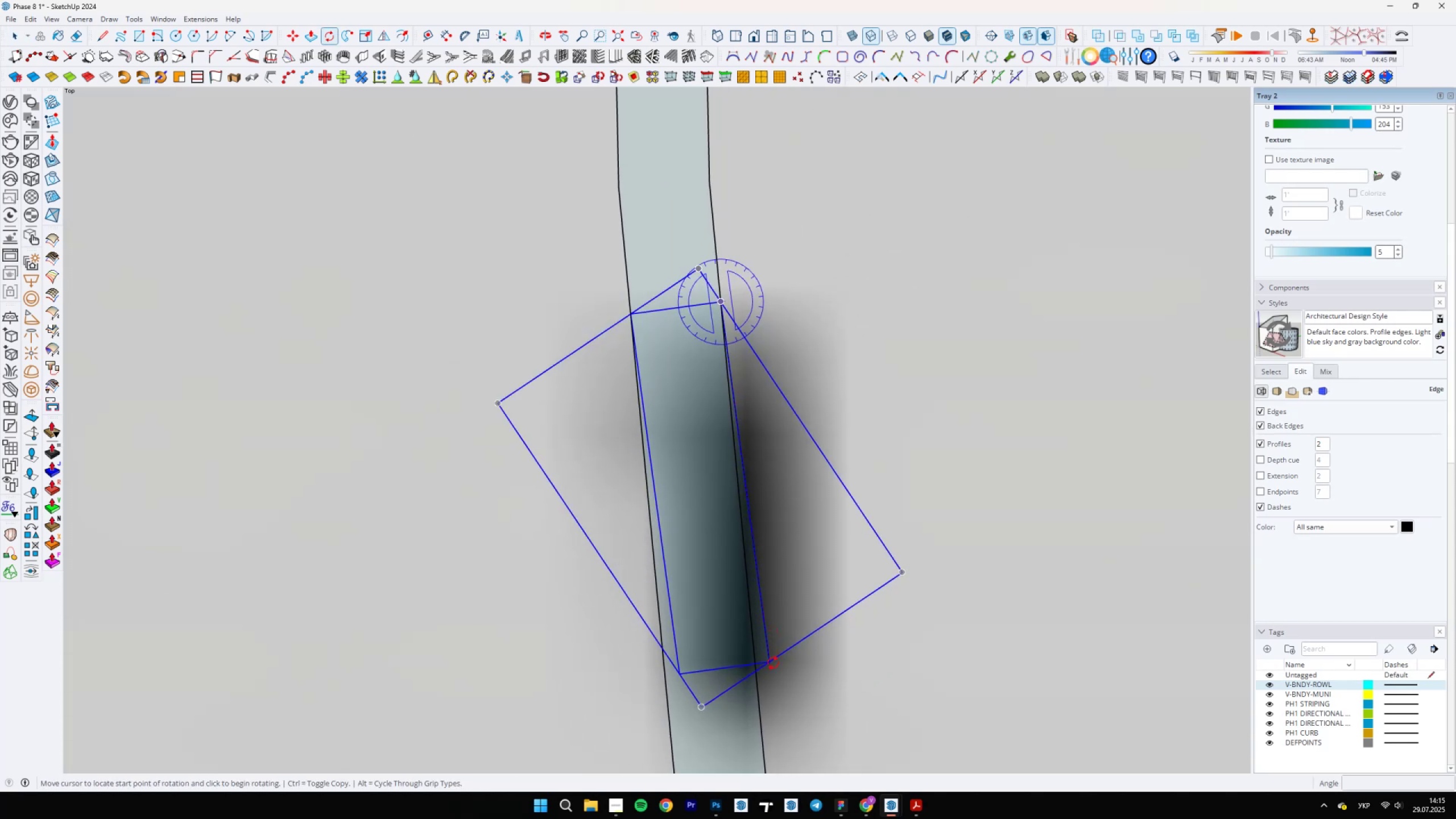 
left_click([770, 663])
 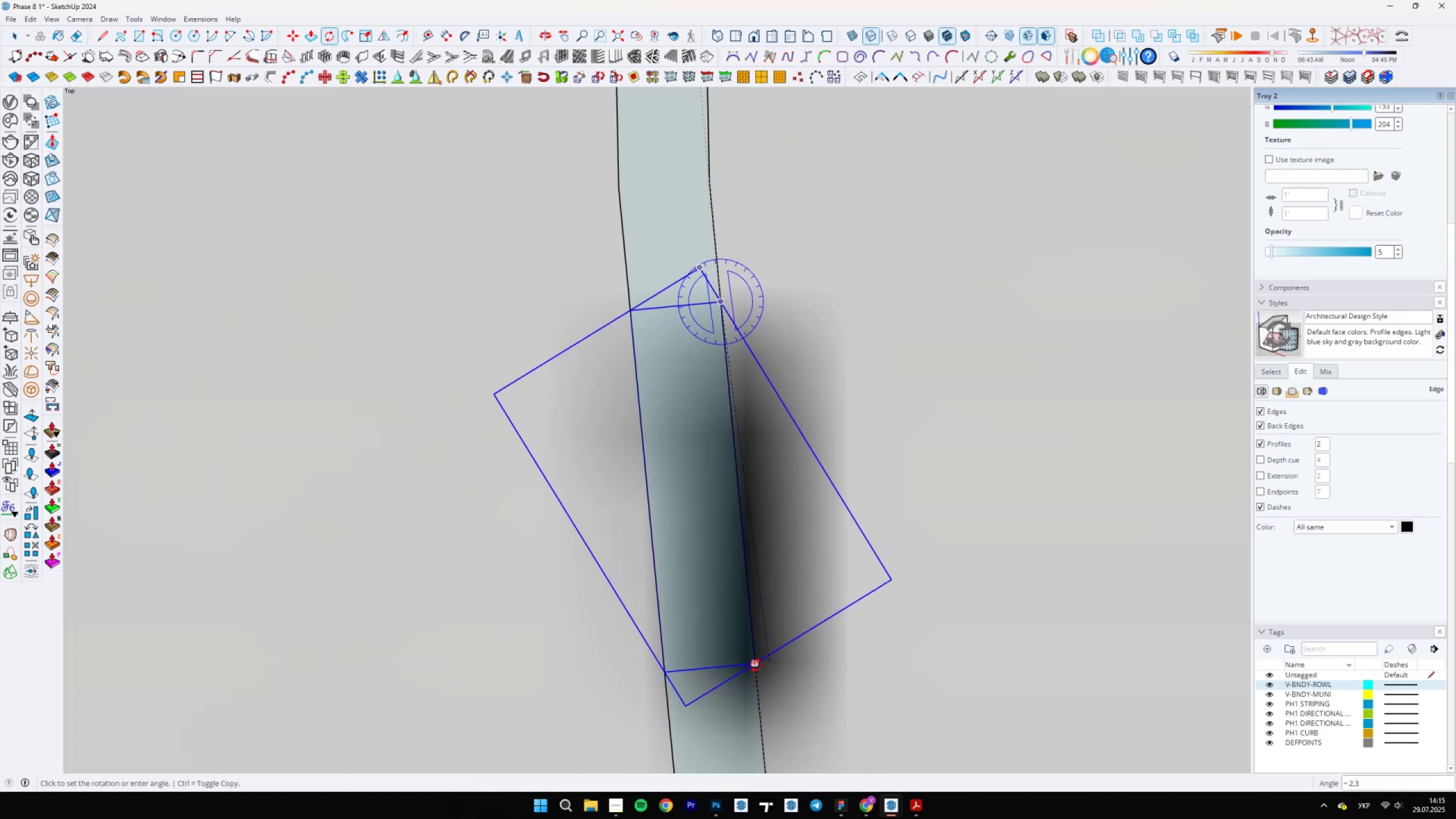 
left_click([756, 666])
 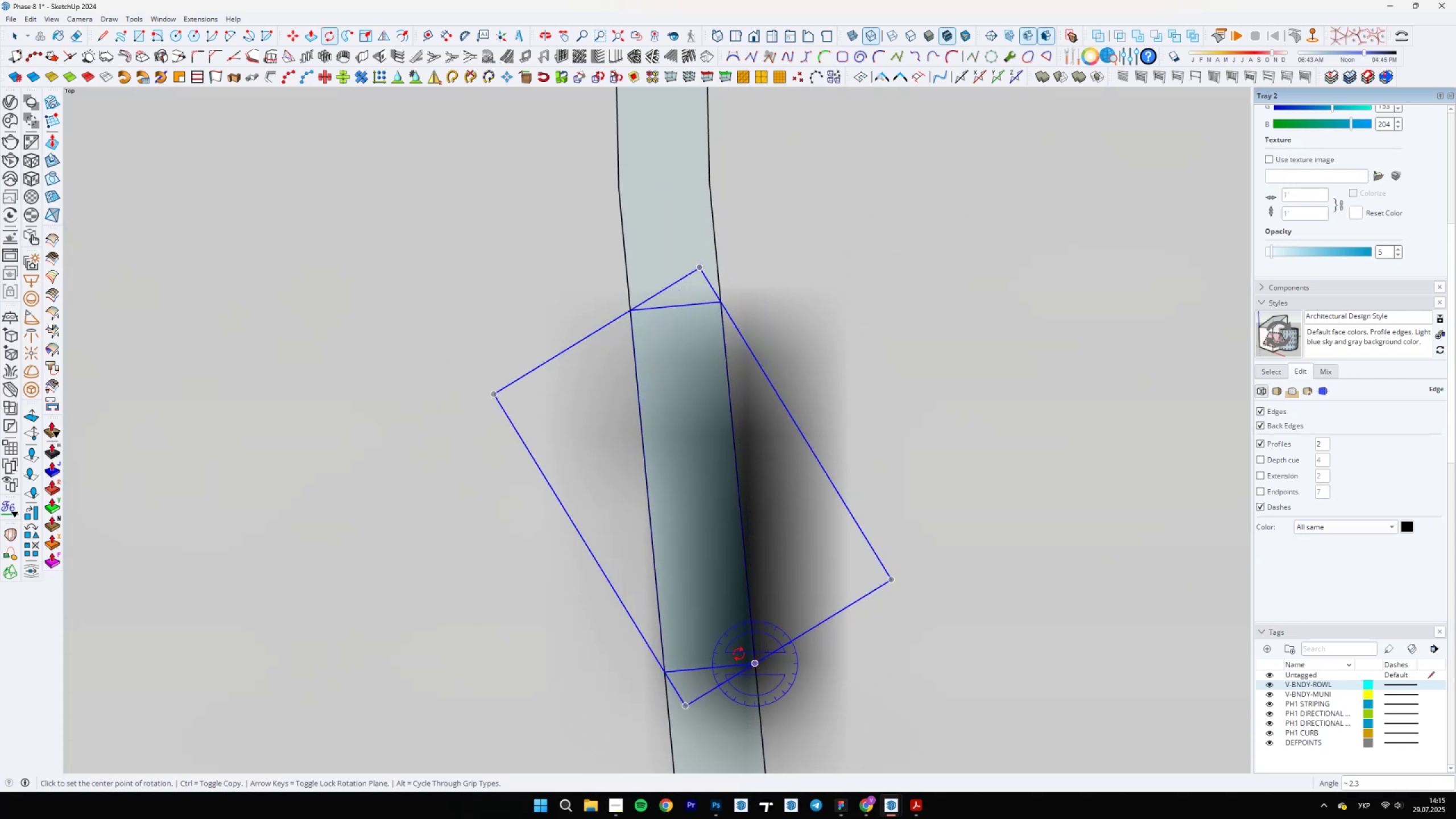 
scroll: coordinate [614, 444], scroll_direction: down, amount: 7.0
 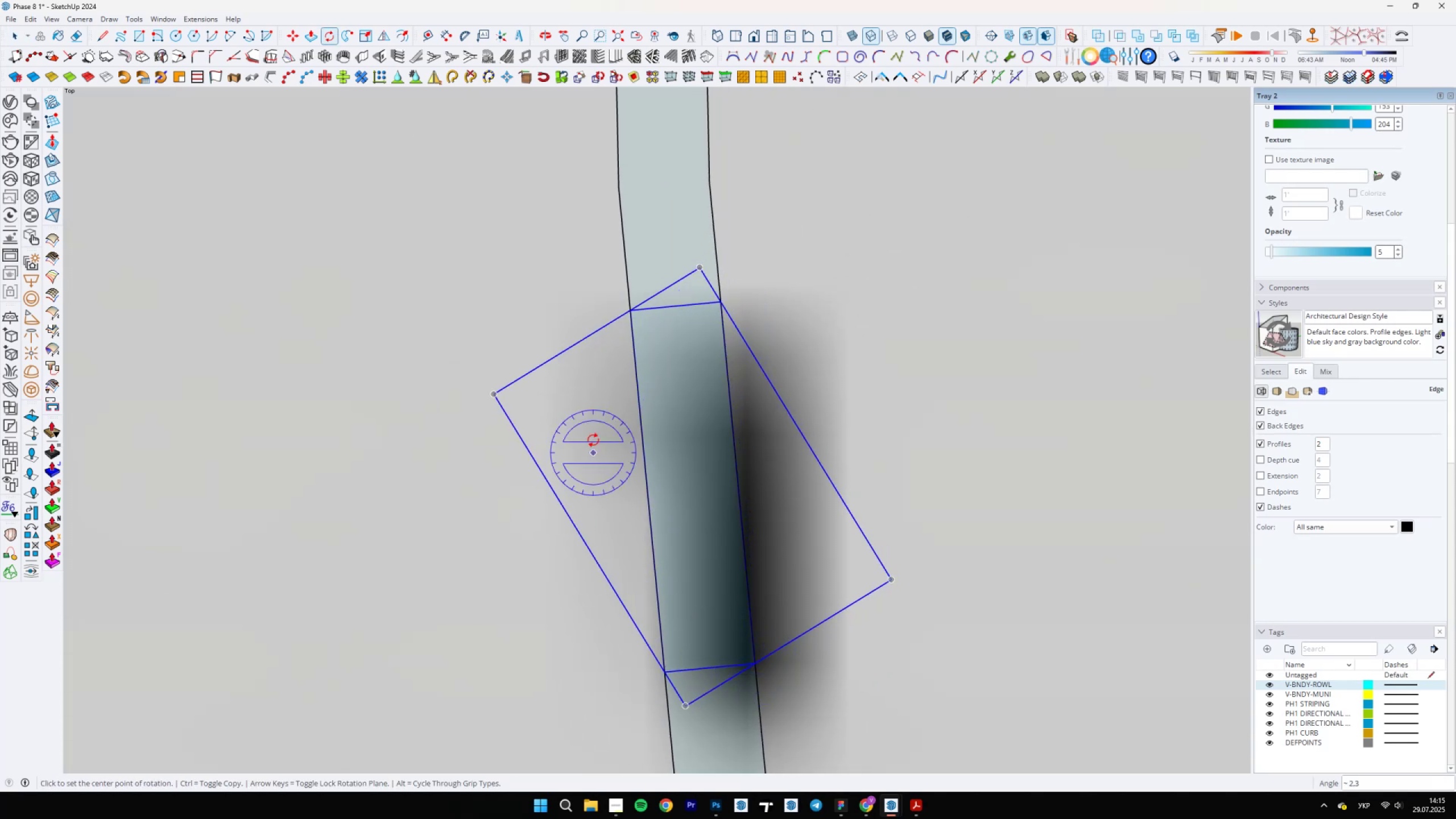 
key(Space)
 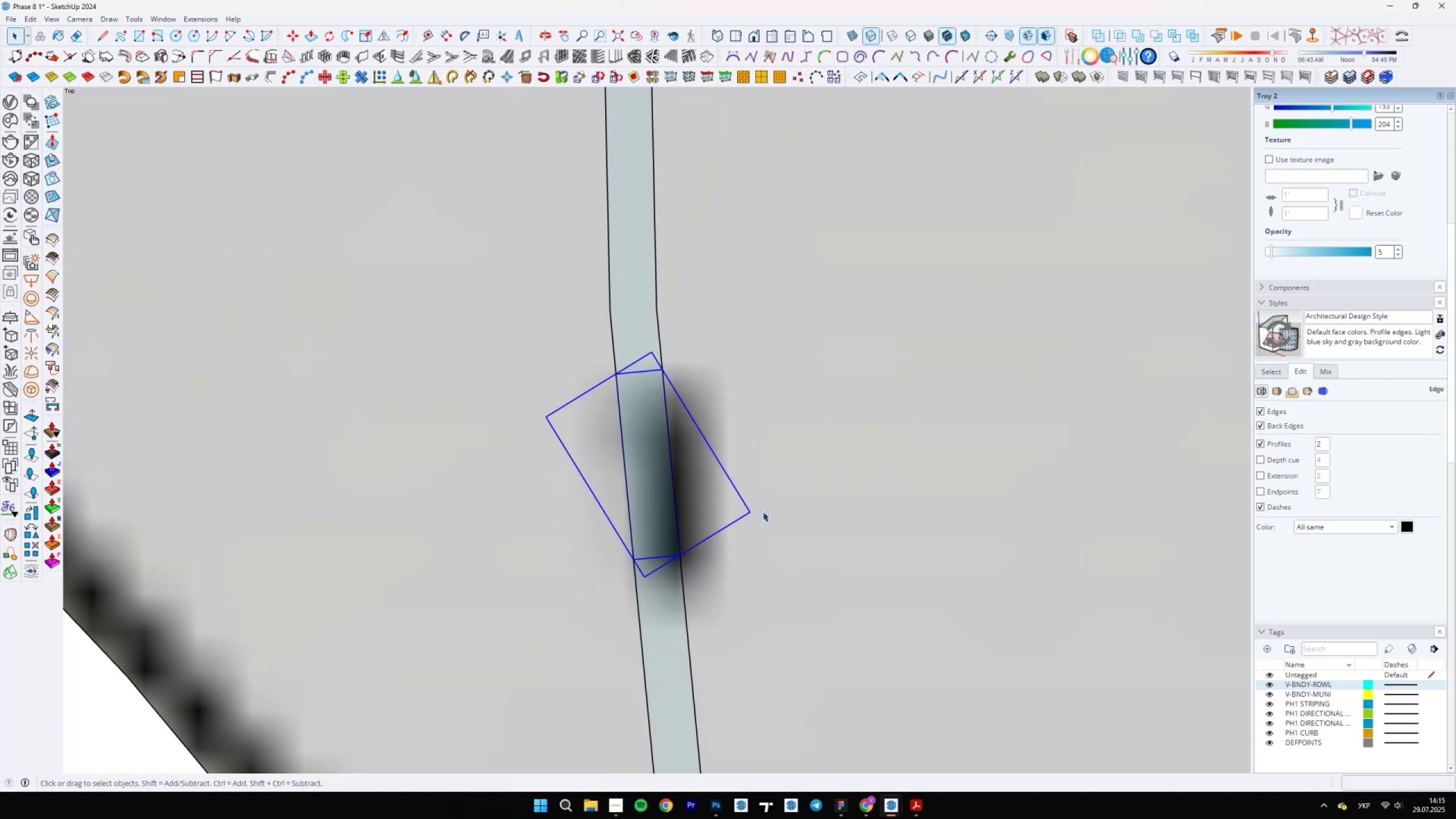 
scroll: coordinate [672, 383], scroll_direction: up, amount: 4.0
 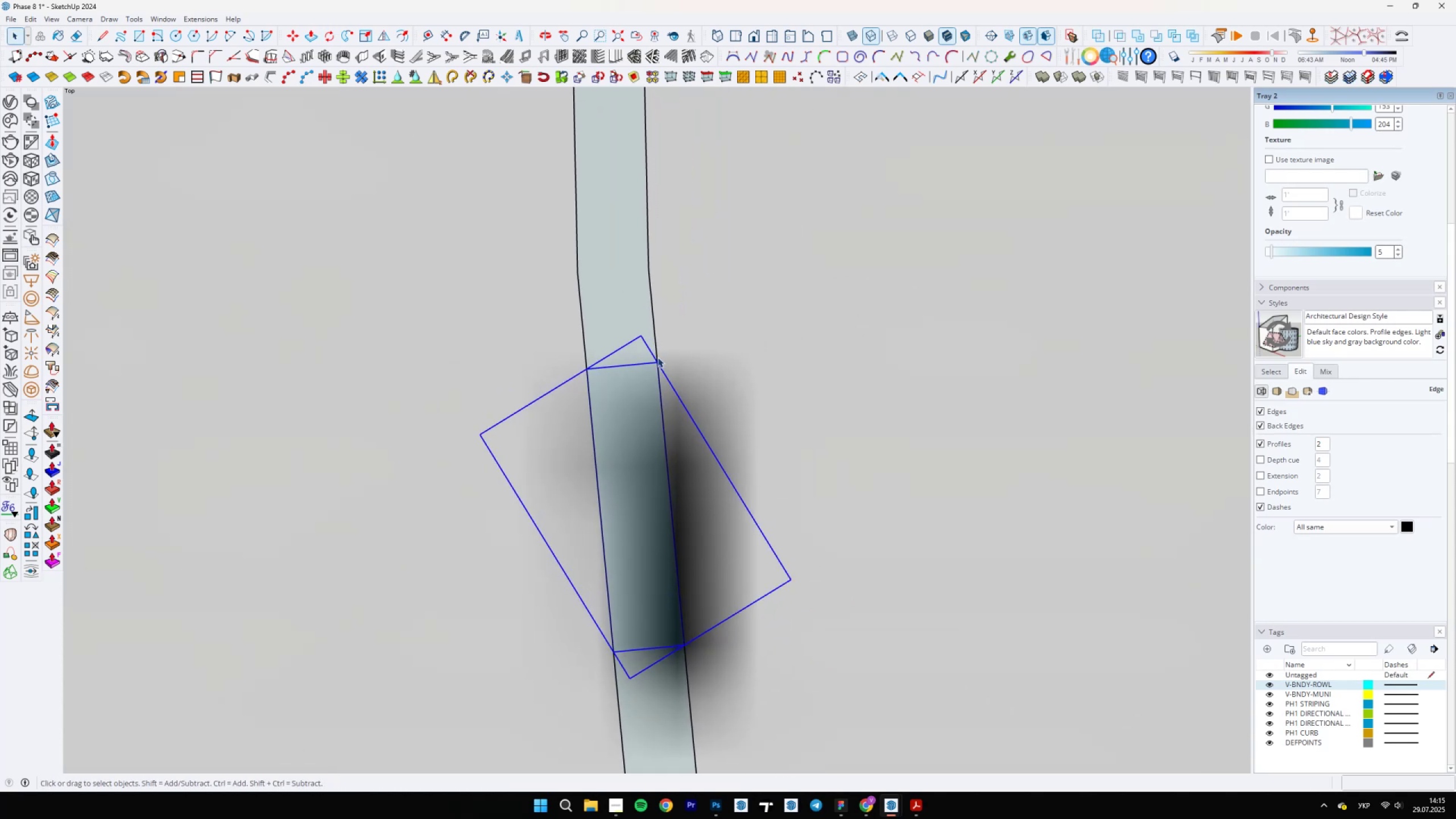 
key(M)
 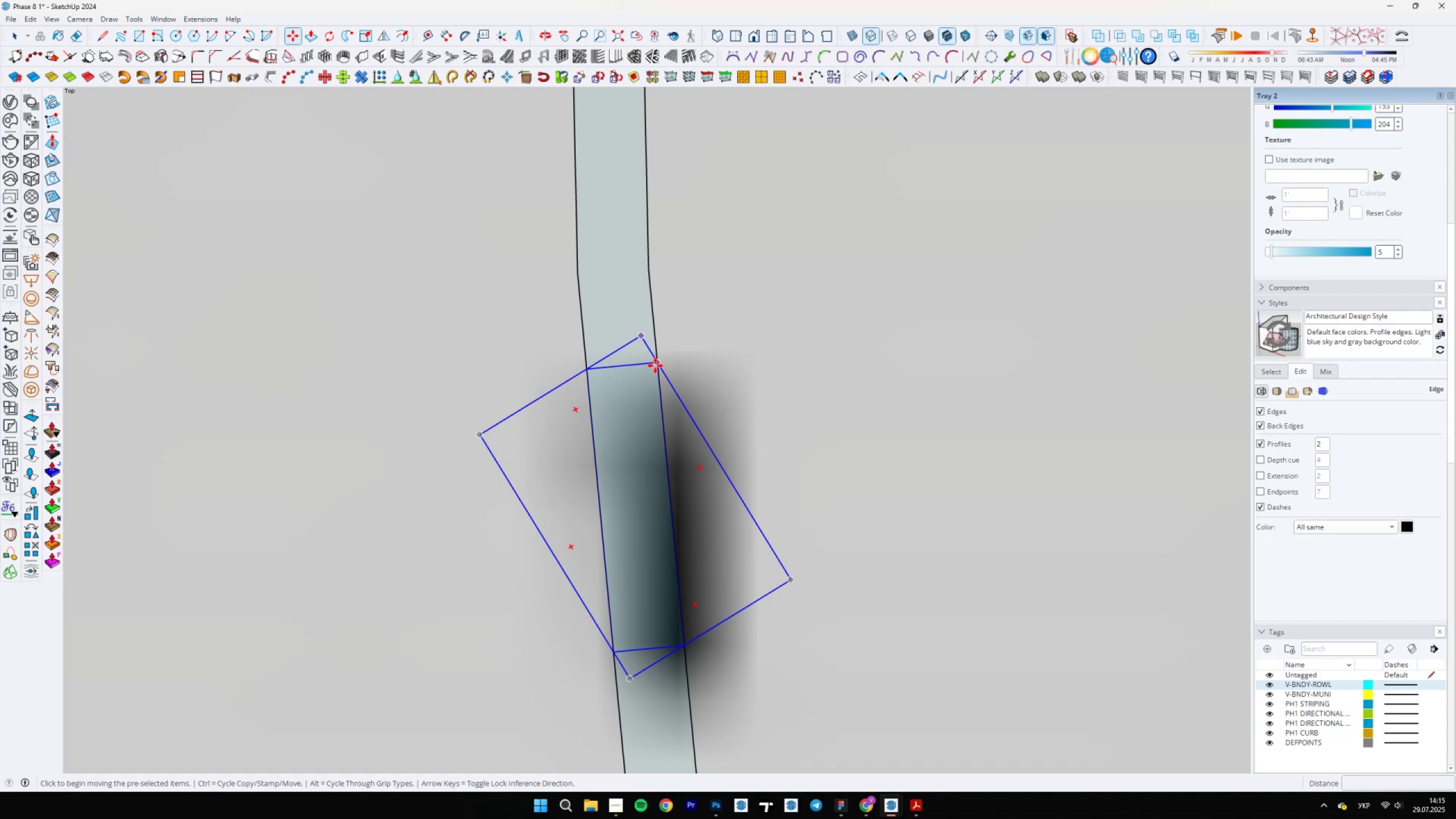 
left_click([657, 366])
 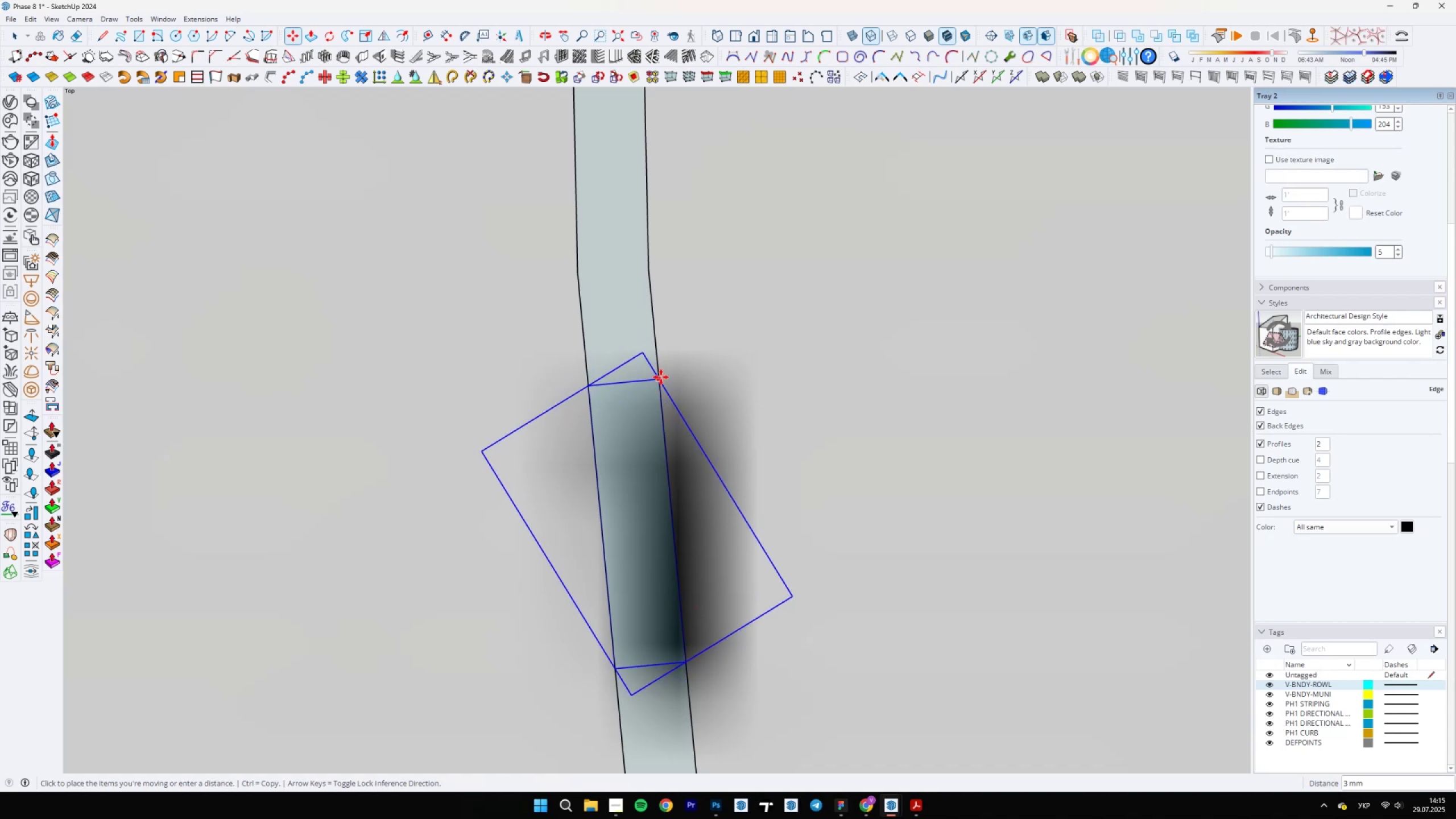 
left_click([659, 375])
 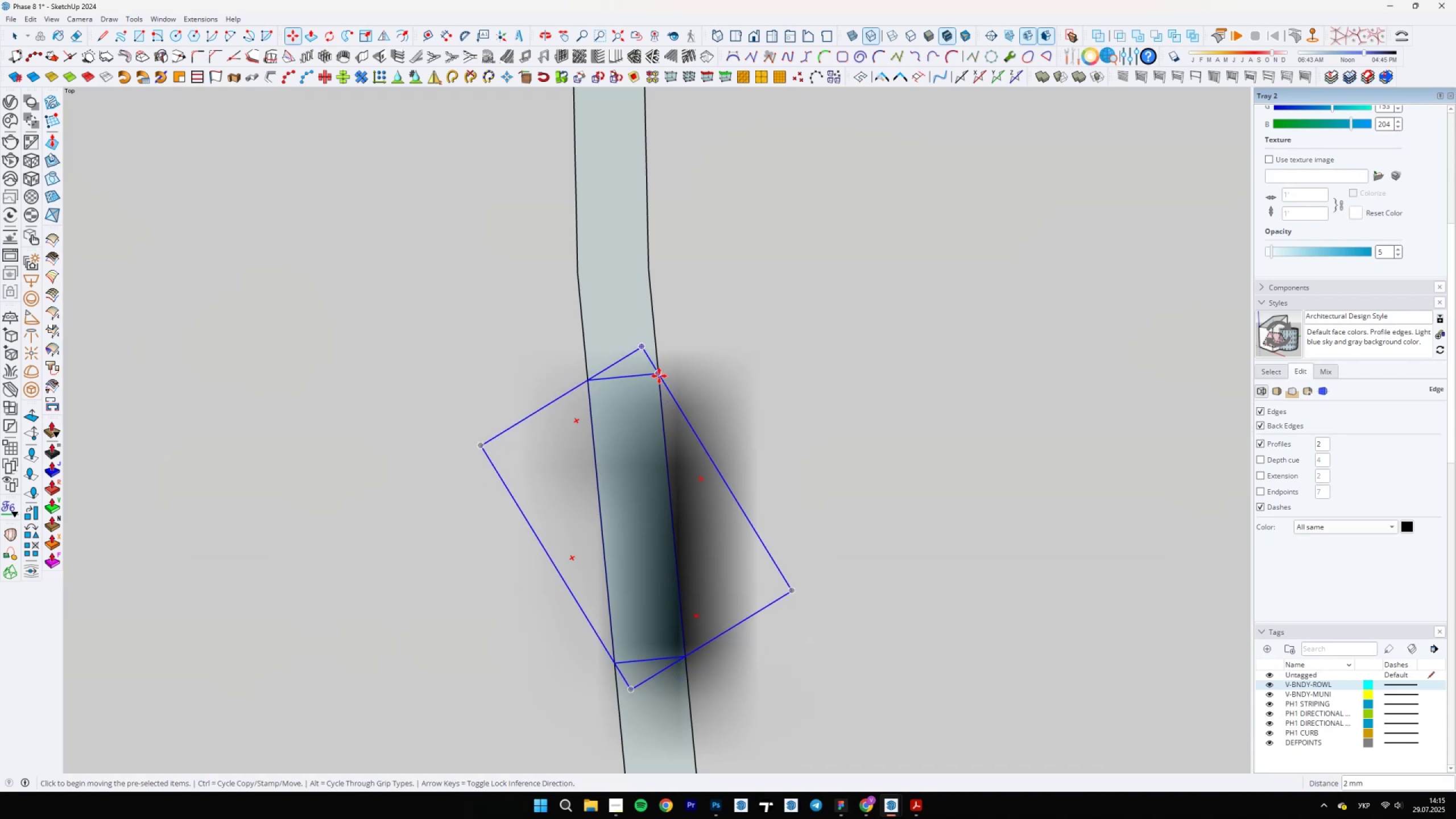 
scroll: coordinate [689, 647], scroll_direction: down, amount: 7.0
 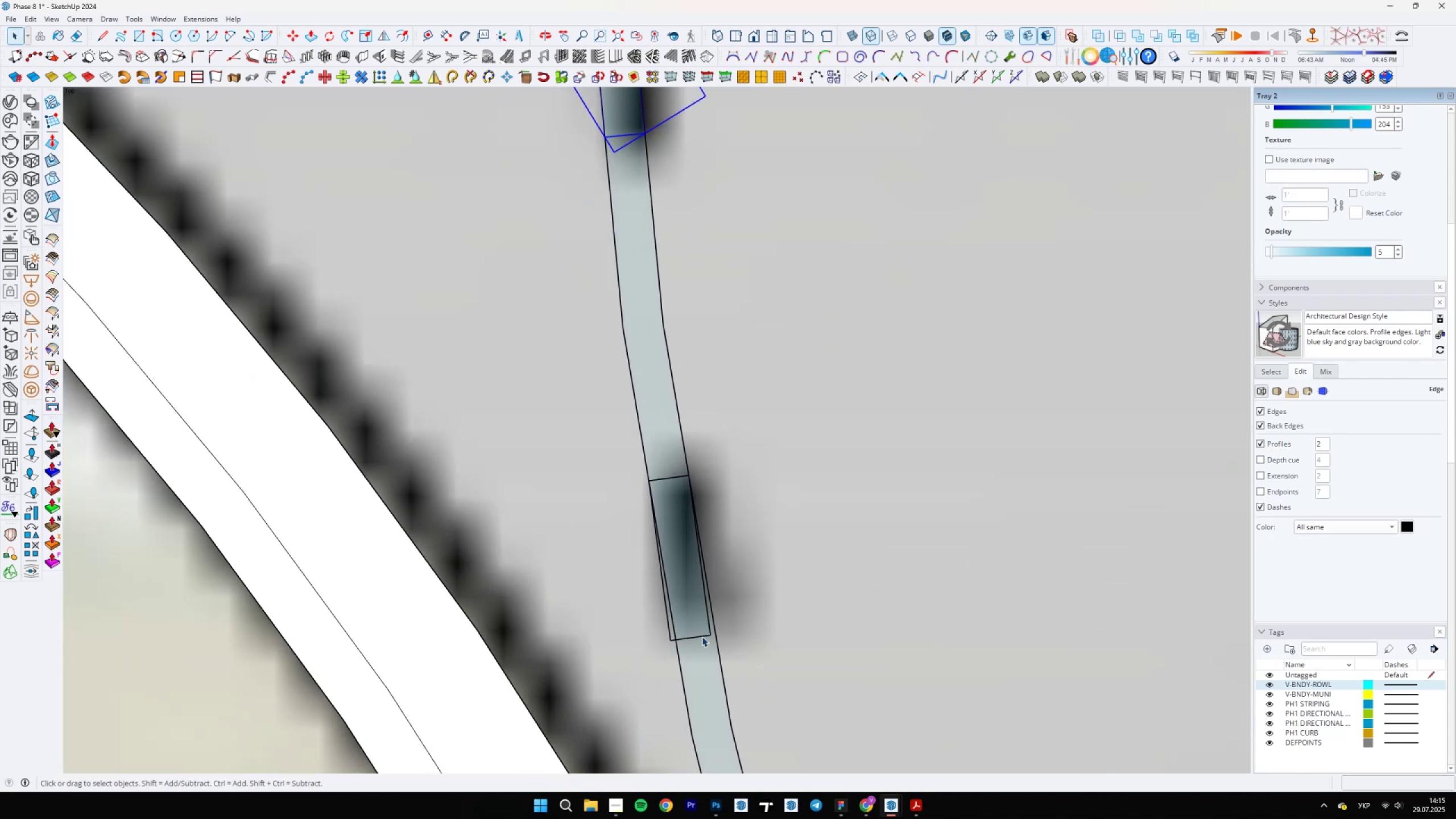 
key(Space)
 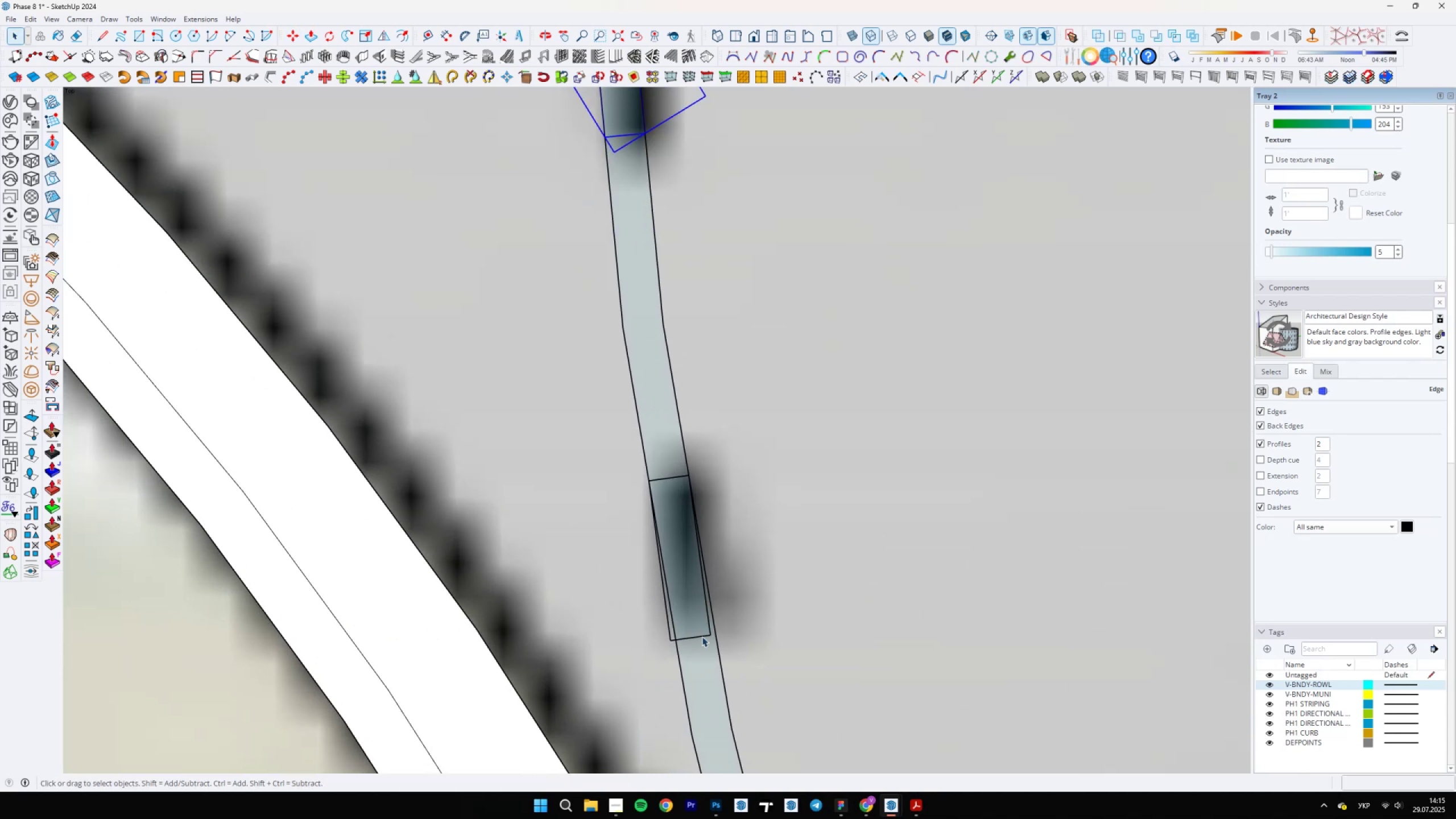 
left_click([702, 635])
 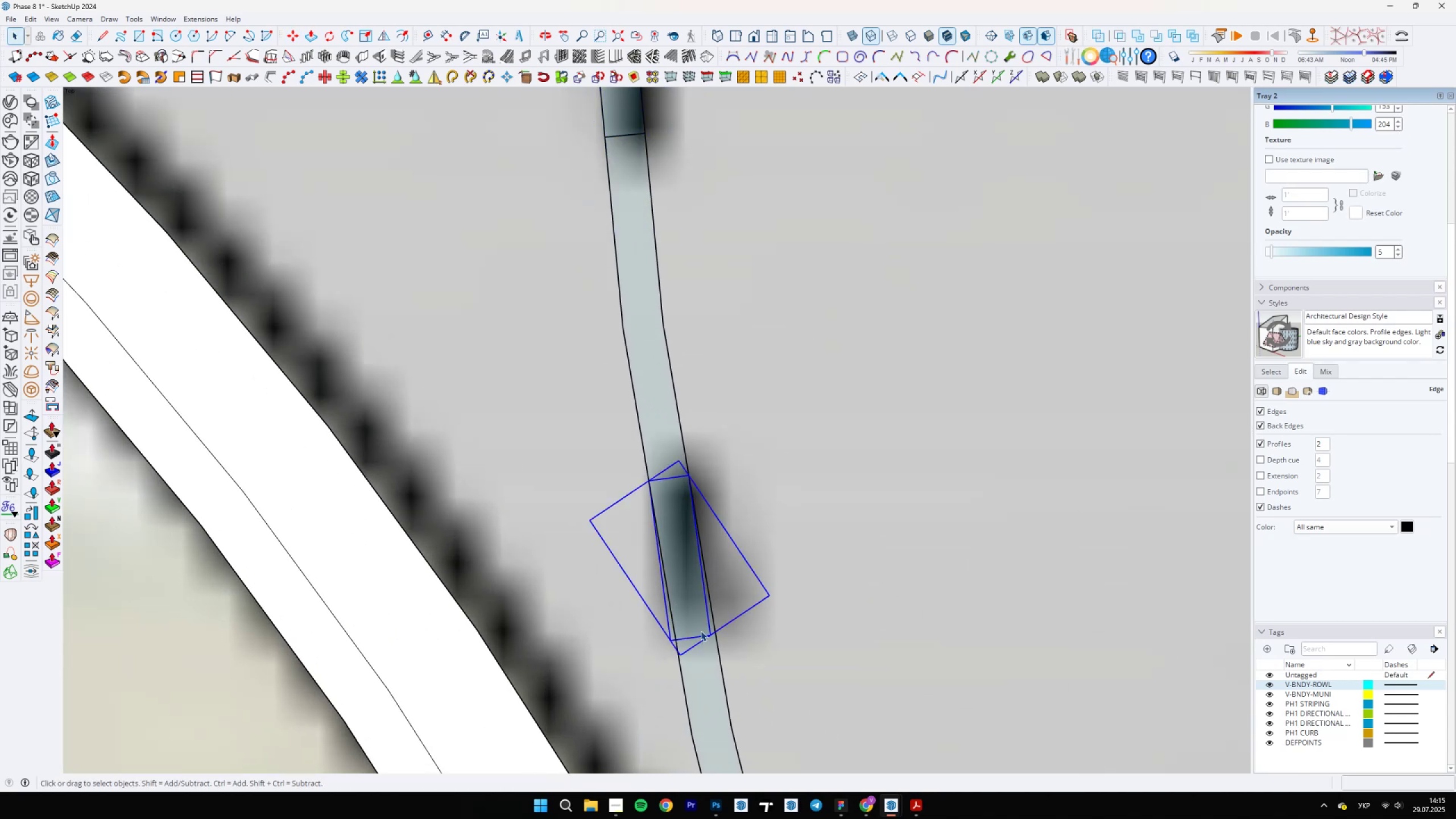 
key(Q)
 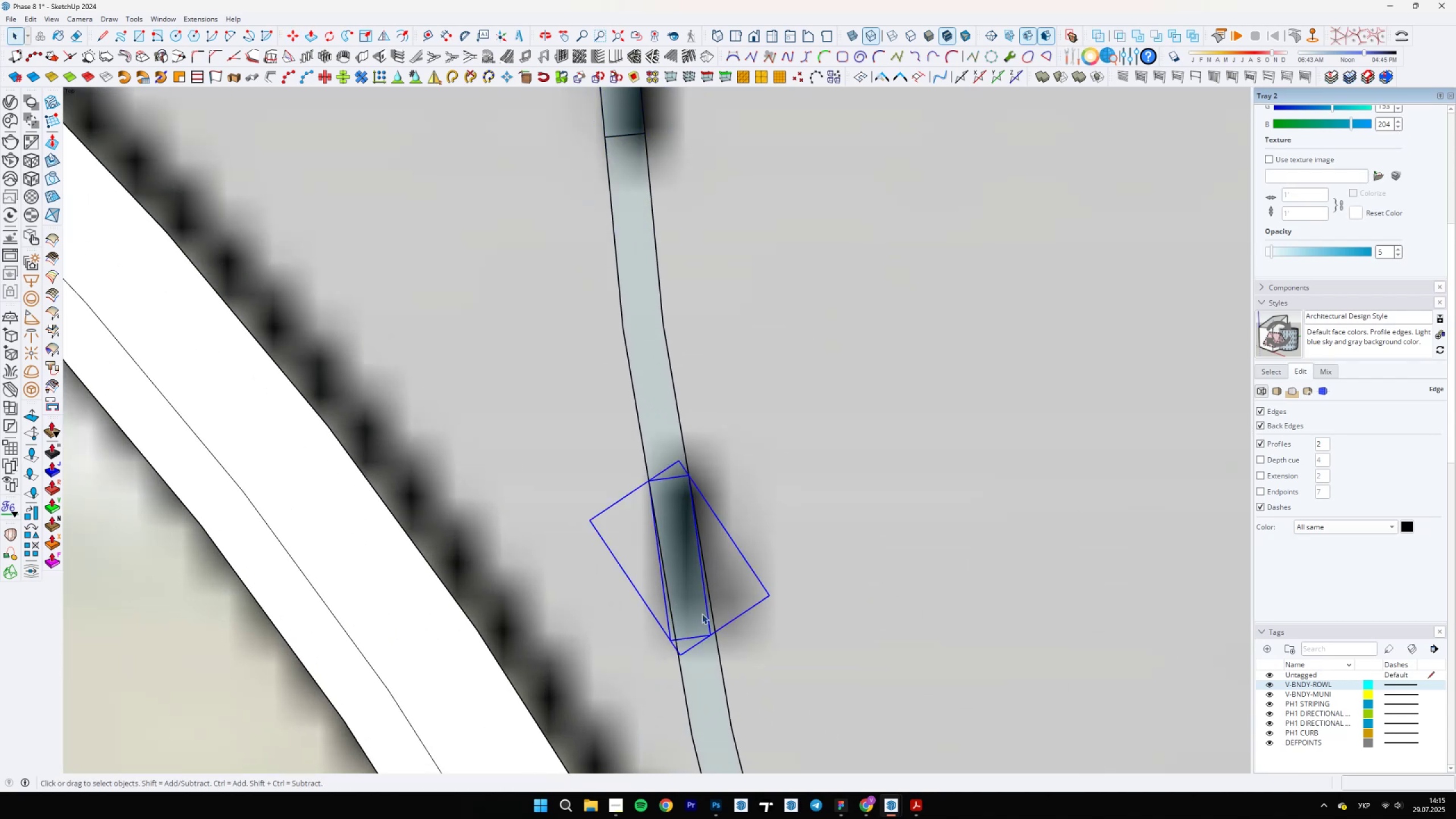 
scroll: coordinate [686, 479], scroll_direction: up, amount: 4.0
 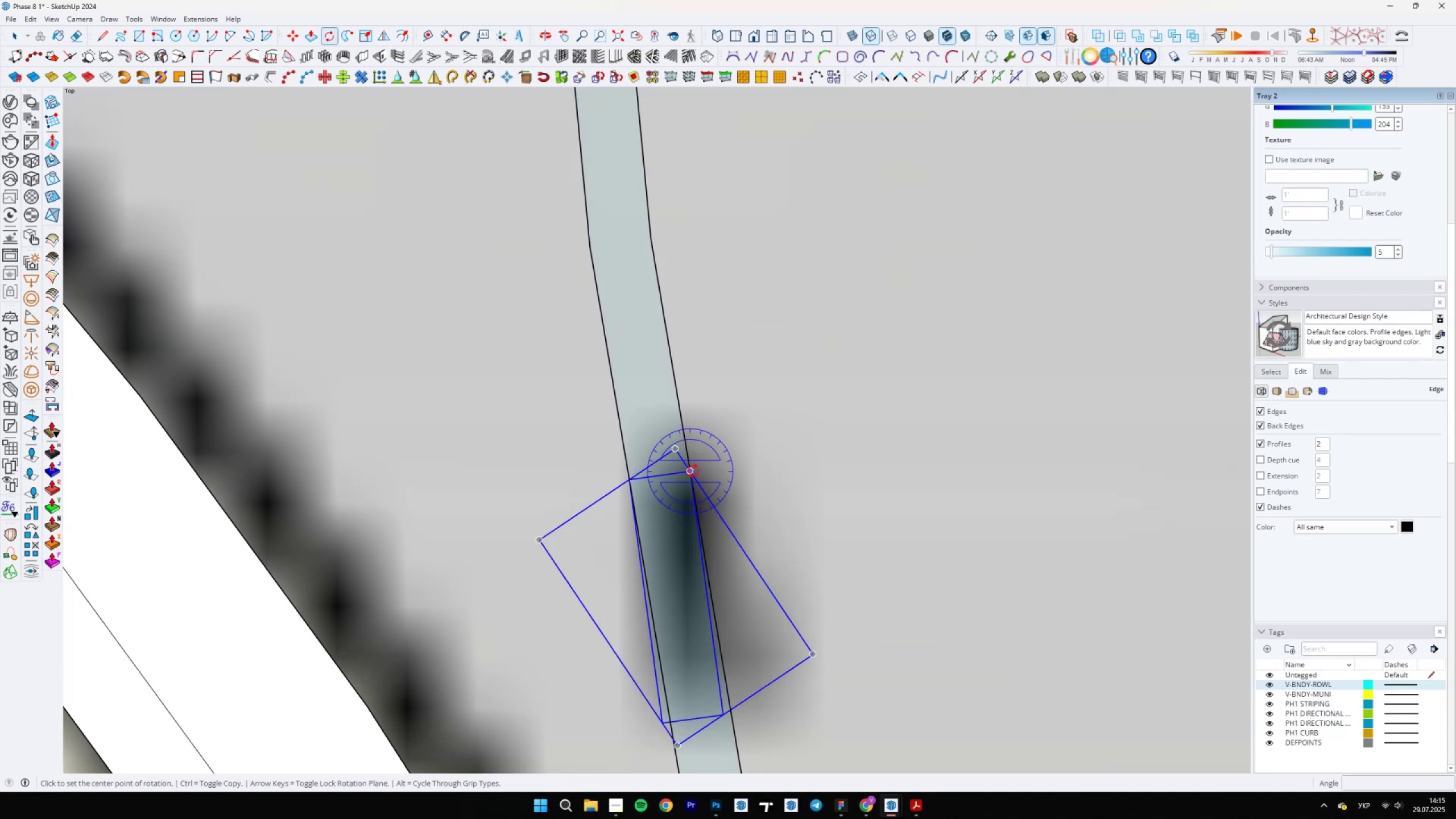 
left_click([693, 471])
 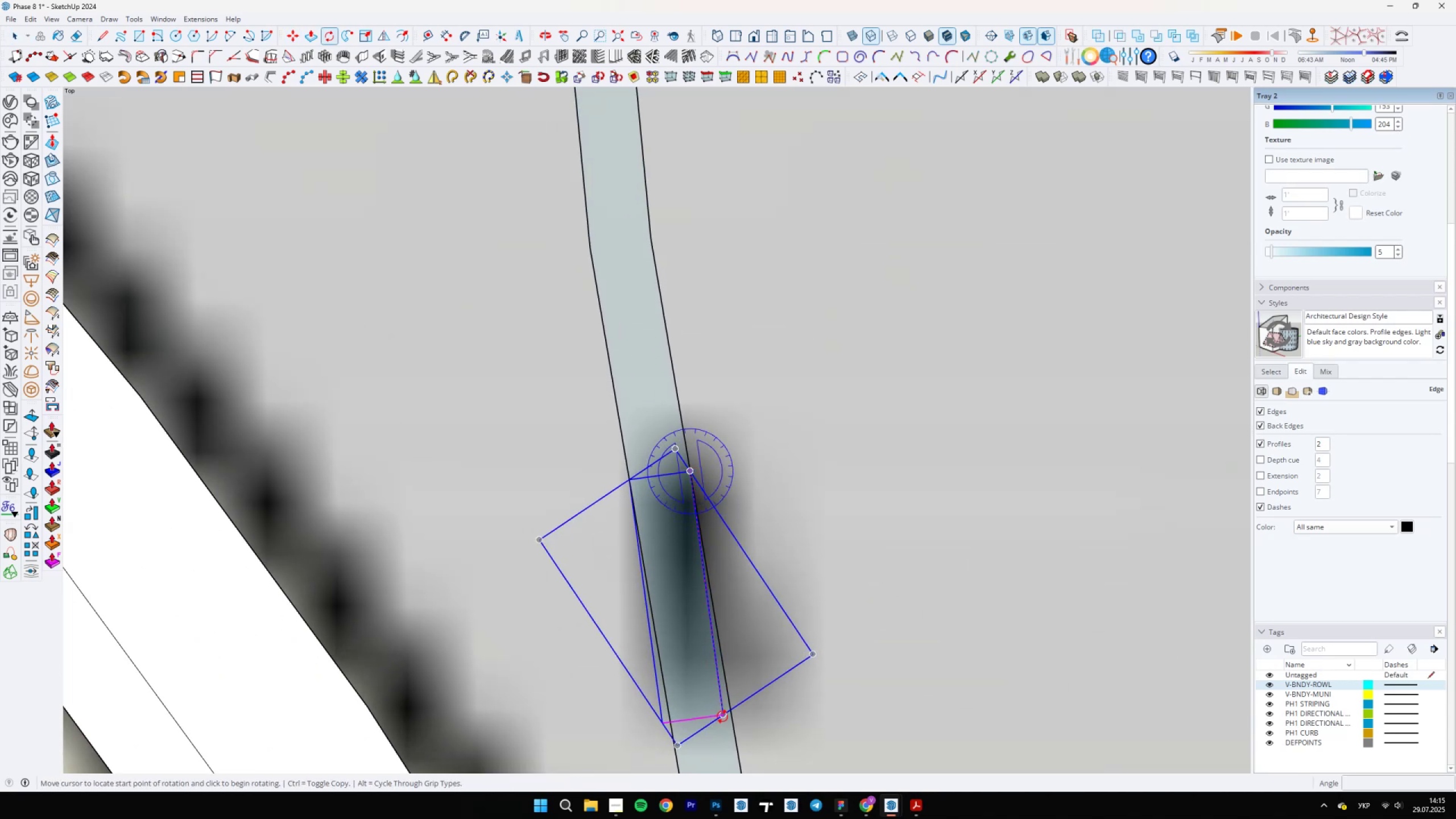 
left_click([722, 717])
 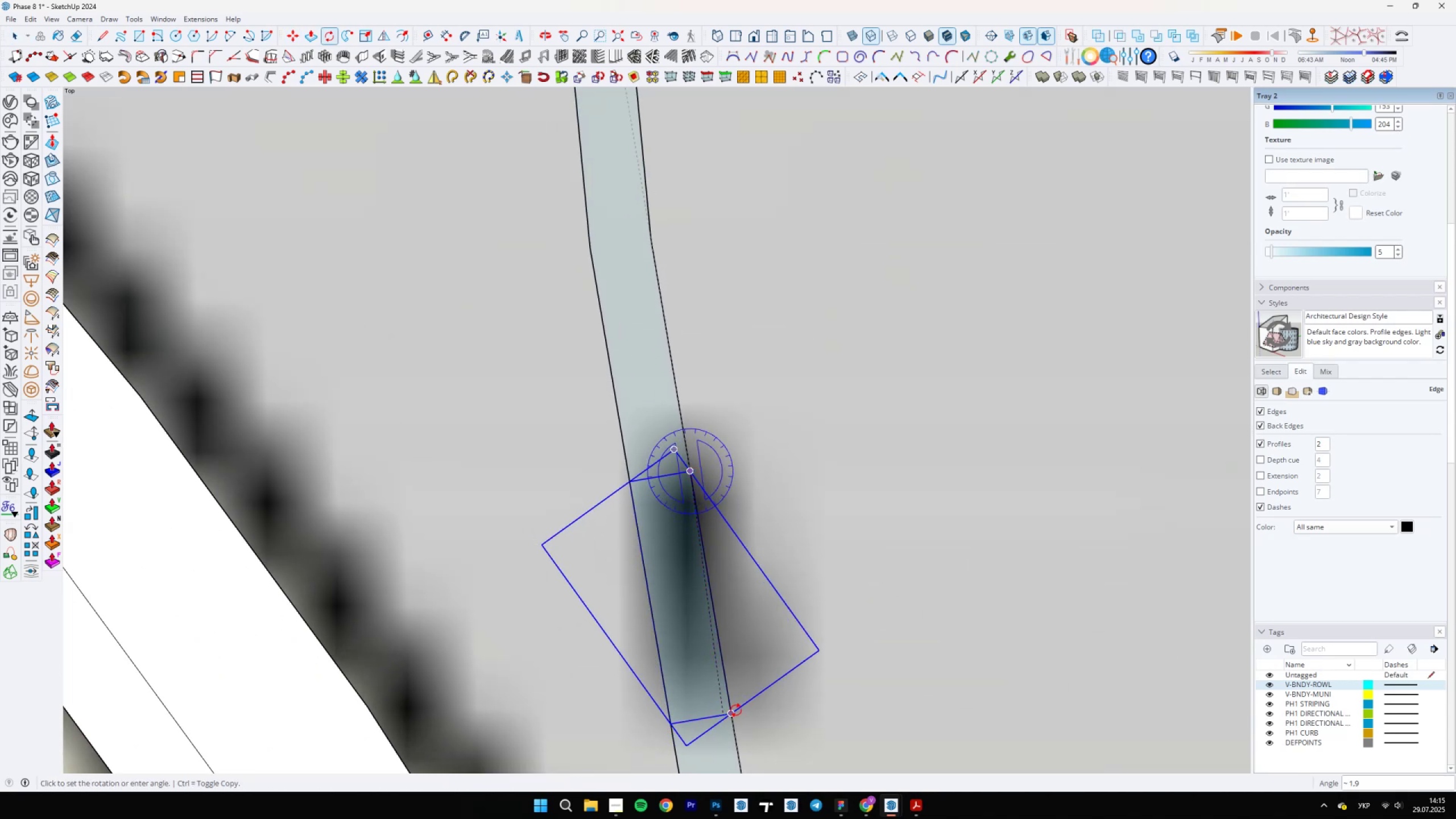 
left_click([736, 710])
 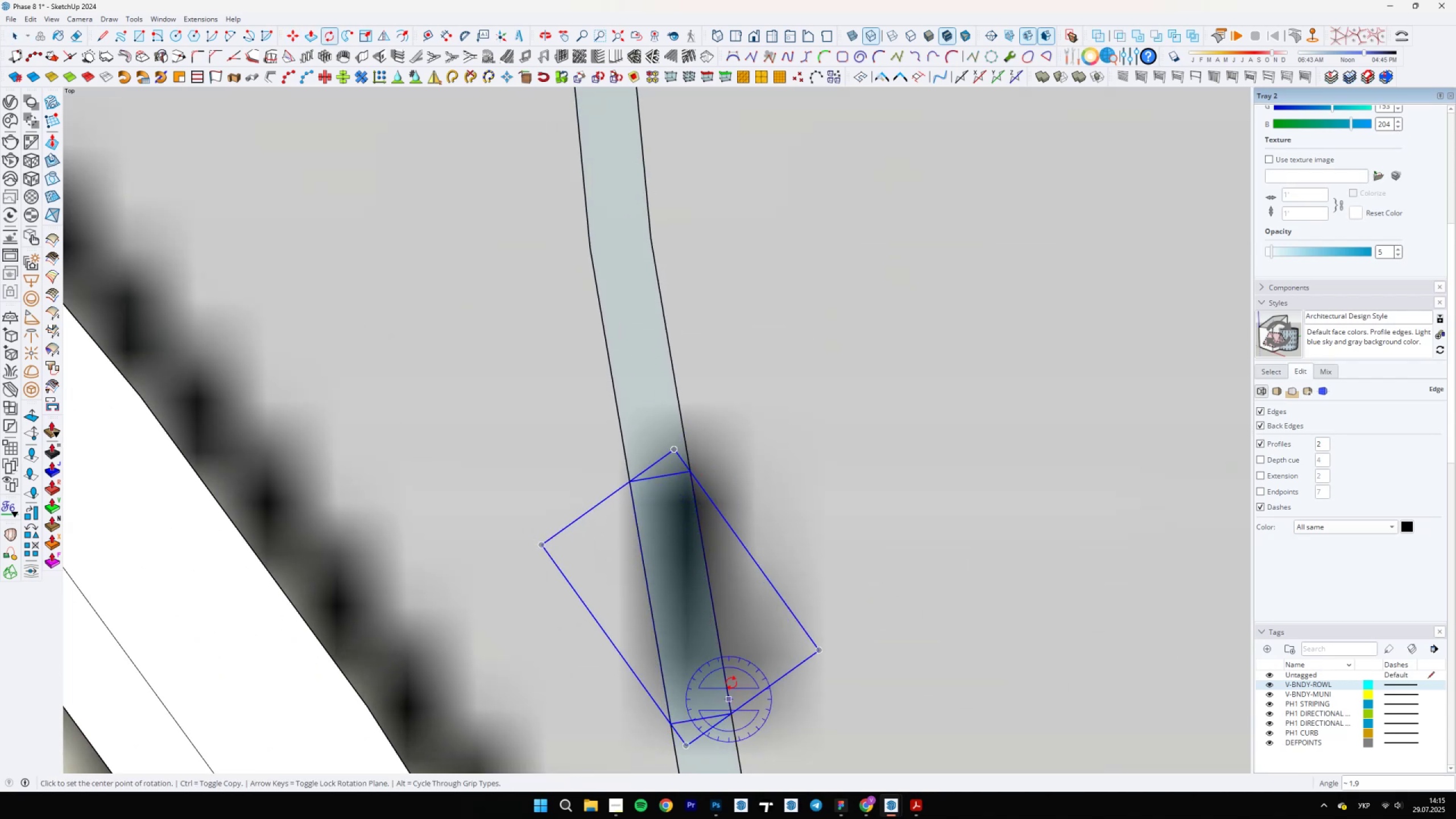 
key(Space)
 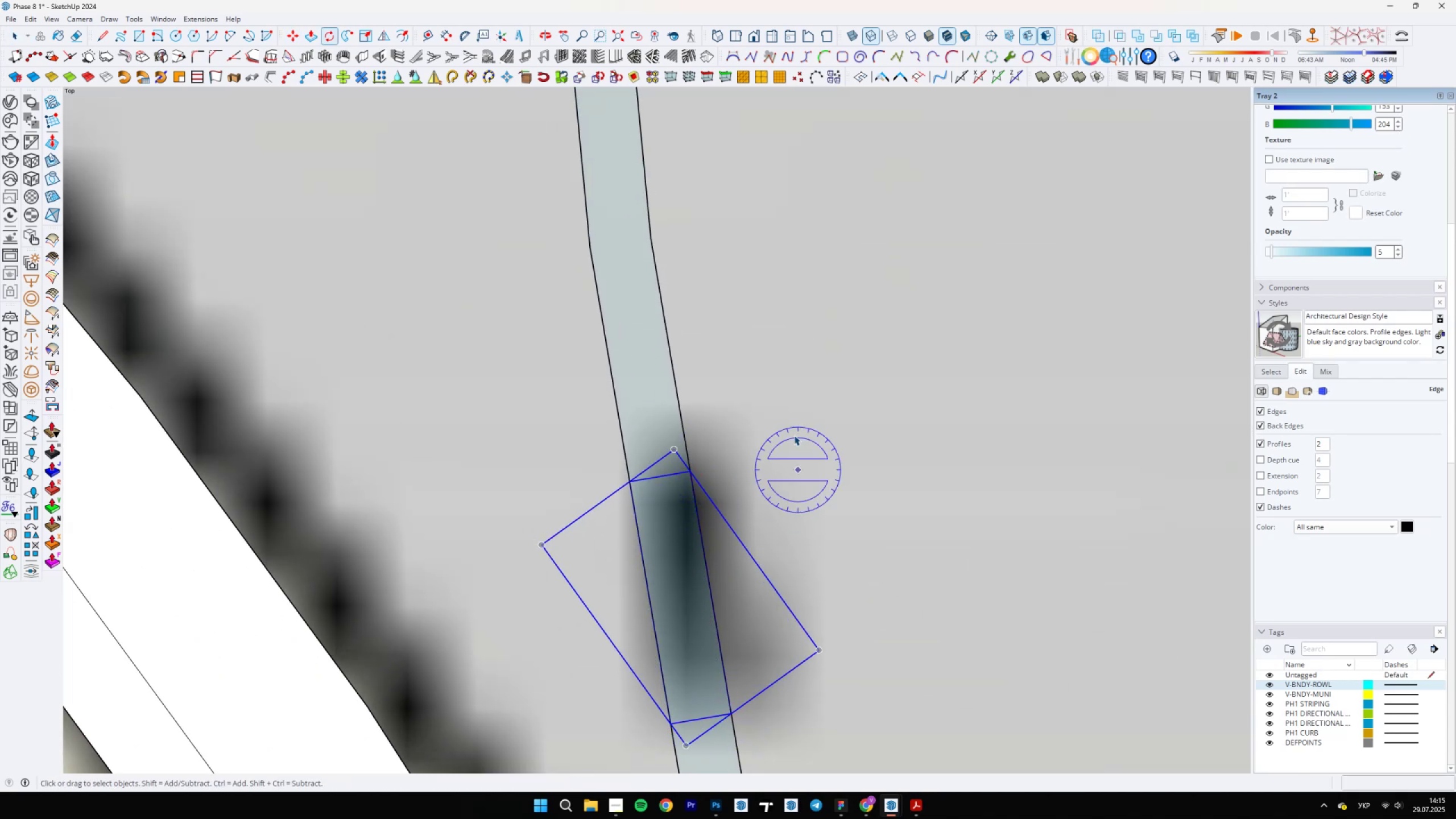 
scroll: coordinate [758, 598], scroll_direction: down, amount: 10.0
 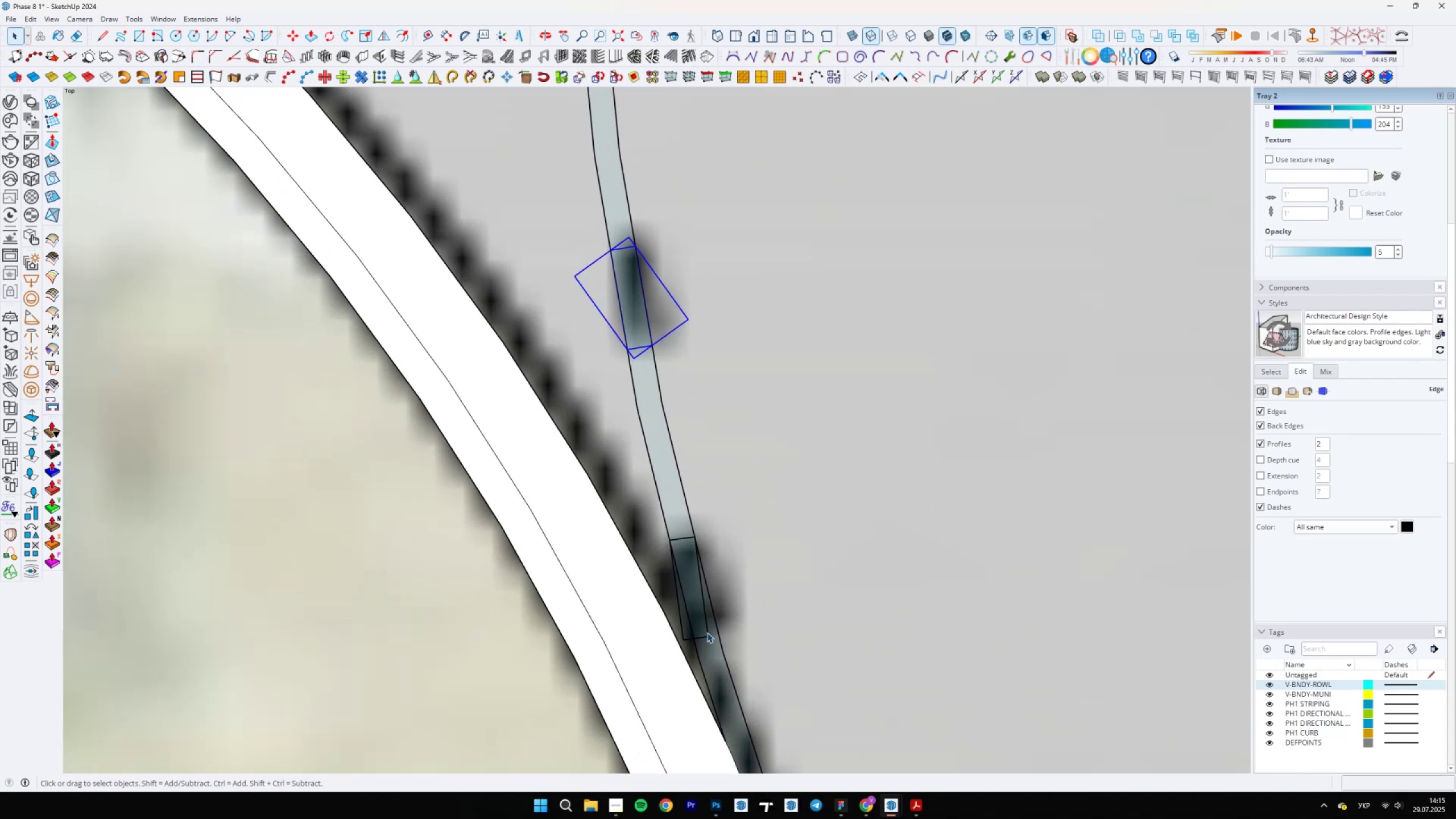 
left_click([702, 629])
 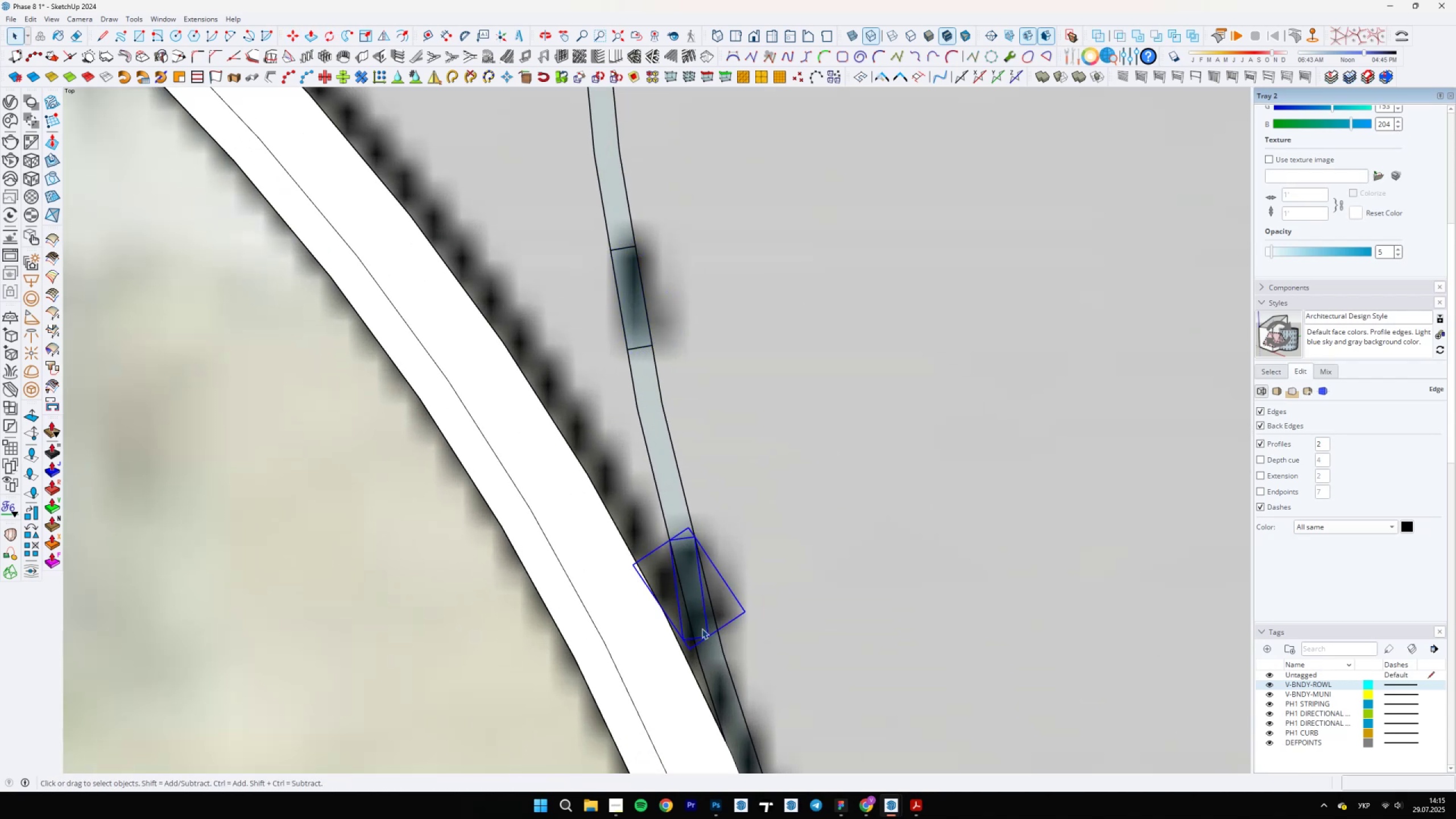 
scroll: coordinate [706, 601], scroll_direction: up, amount: 4.0
 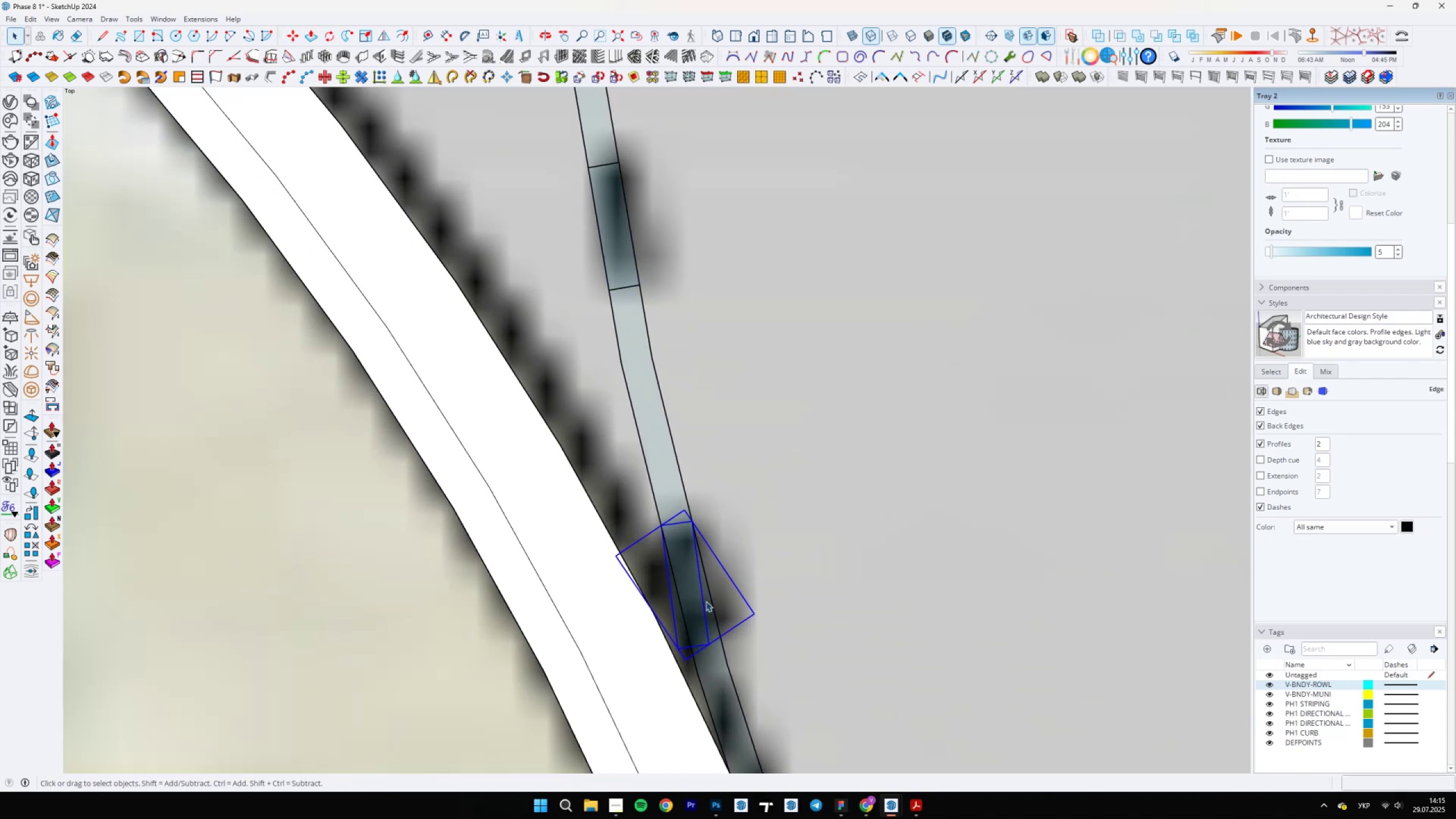 
key(Q)
 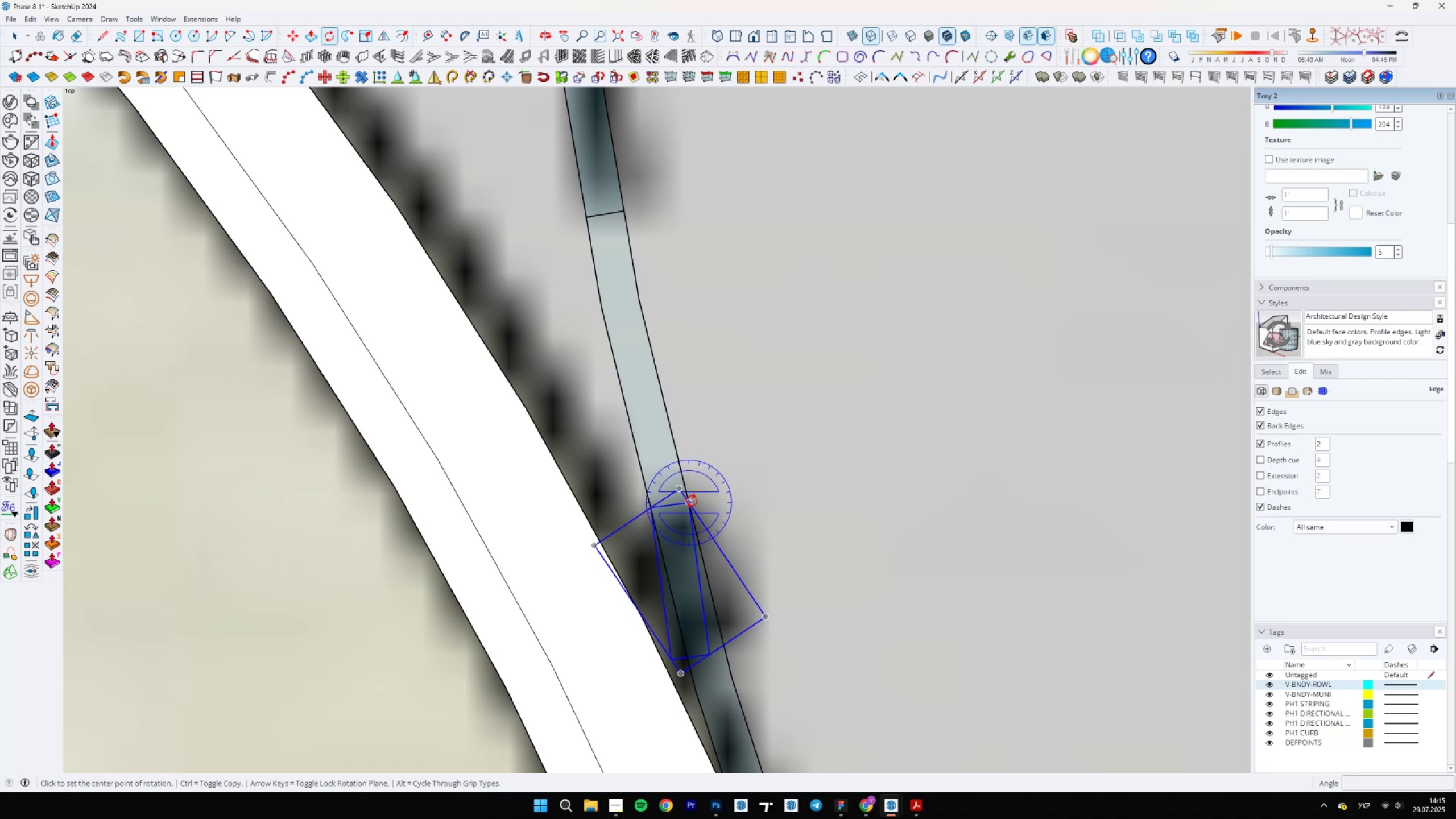 
left_click([691, 503])
 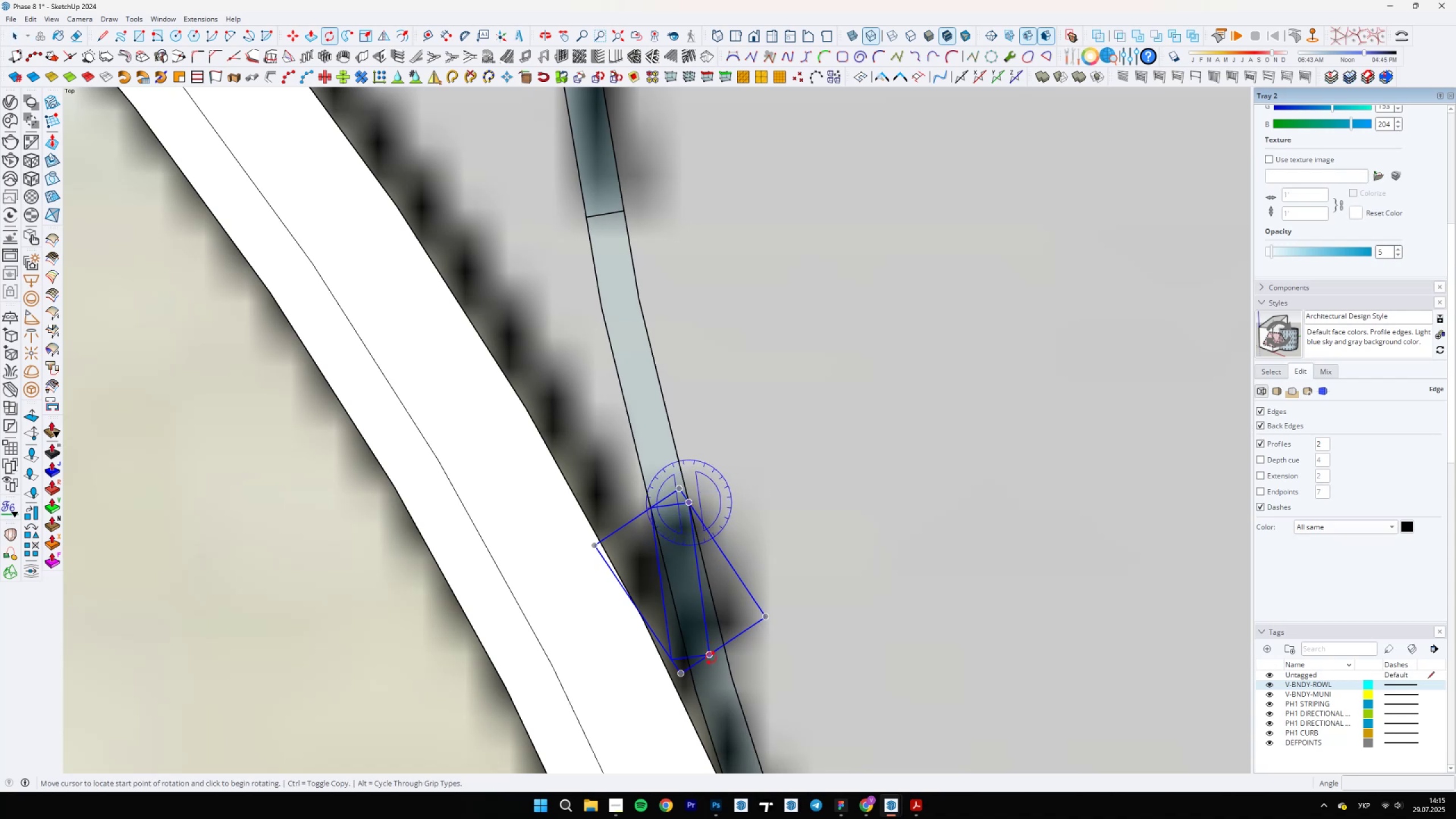 
left_click([711, 658])
 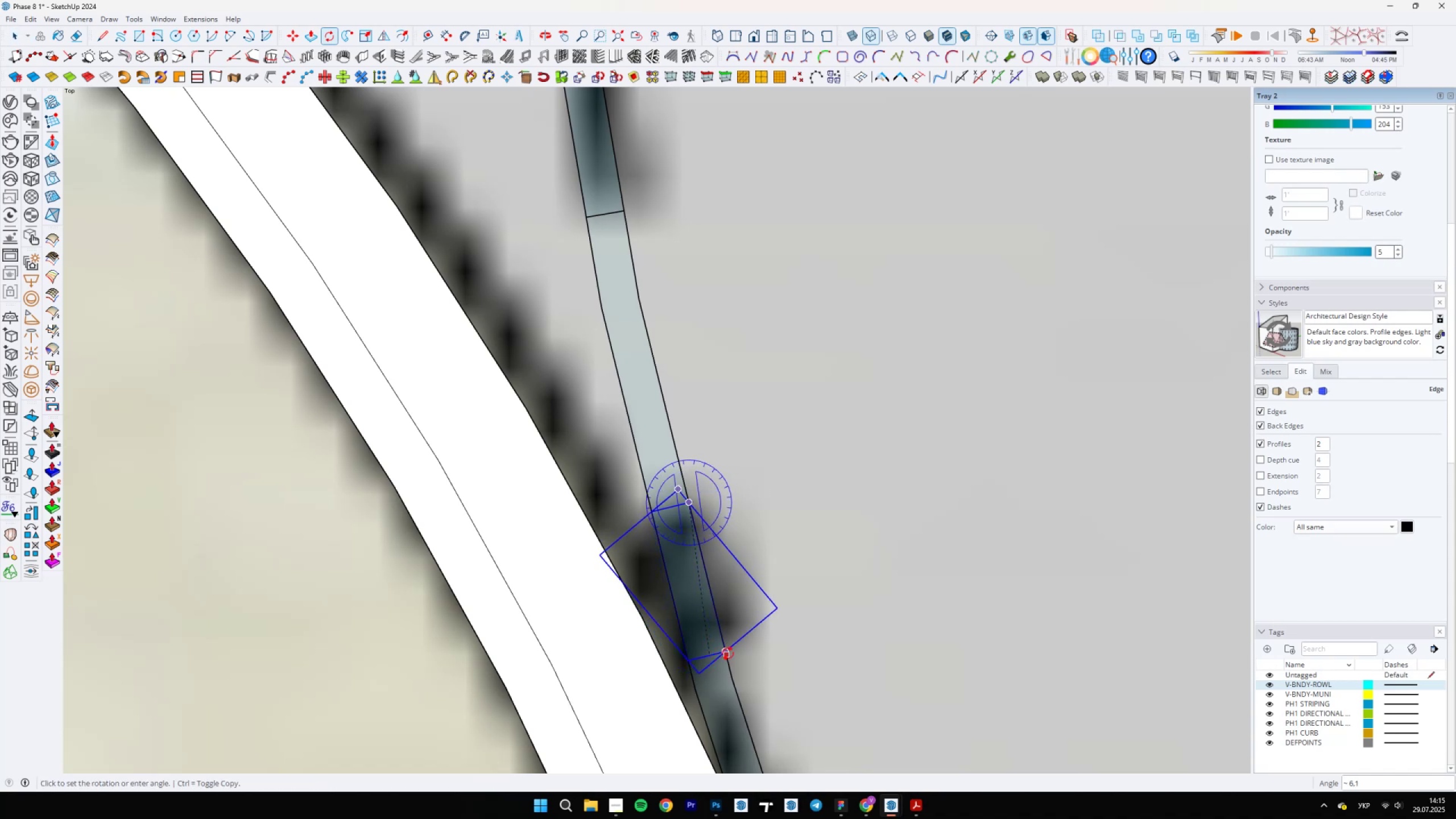 
left_click([728, 653])
 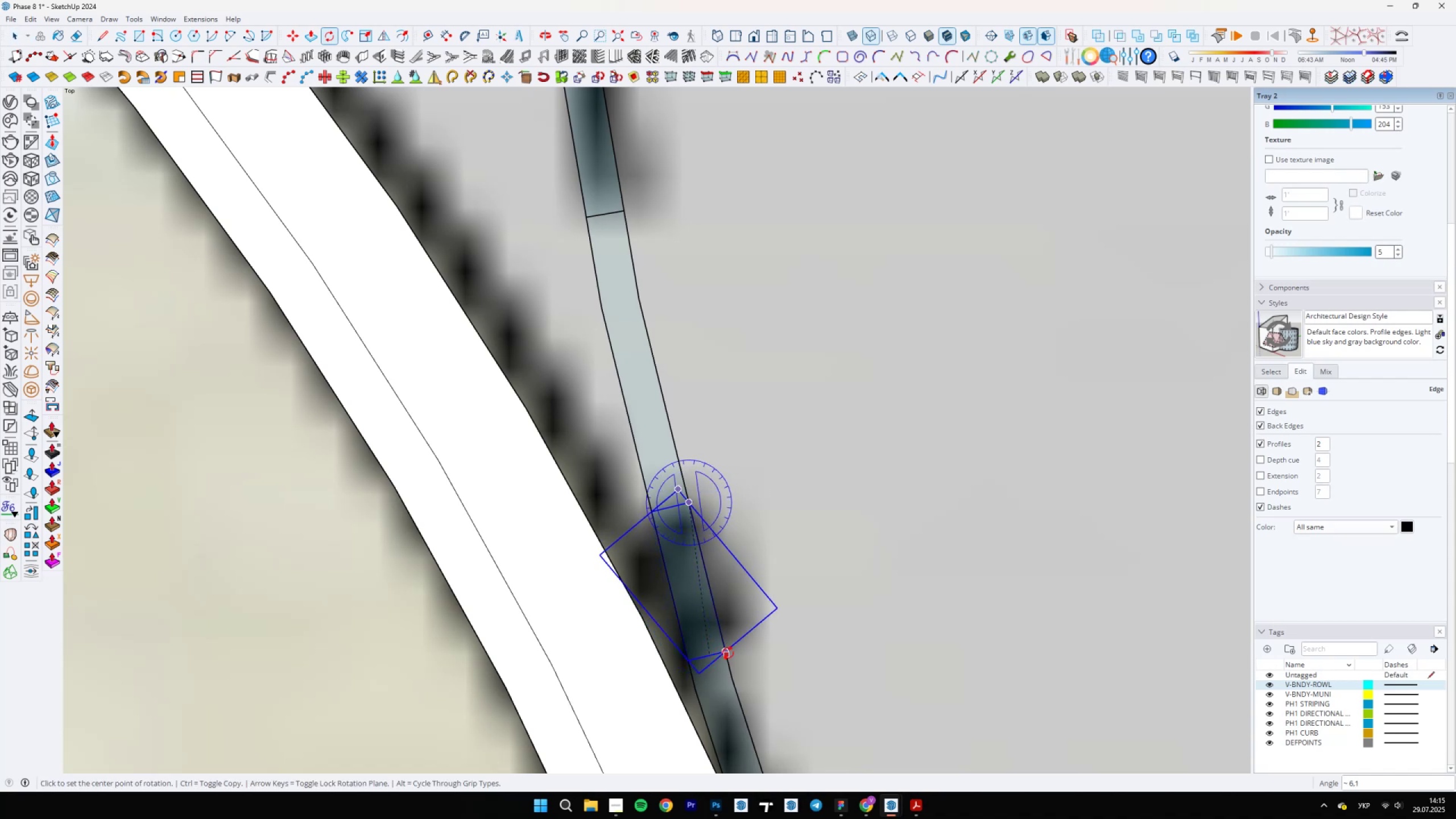 
key(Space)
 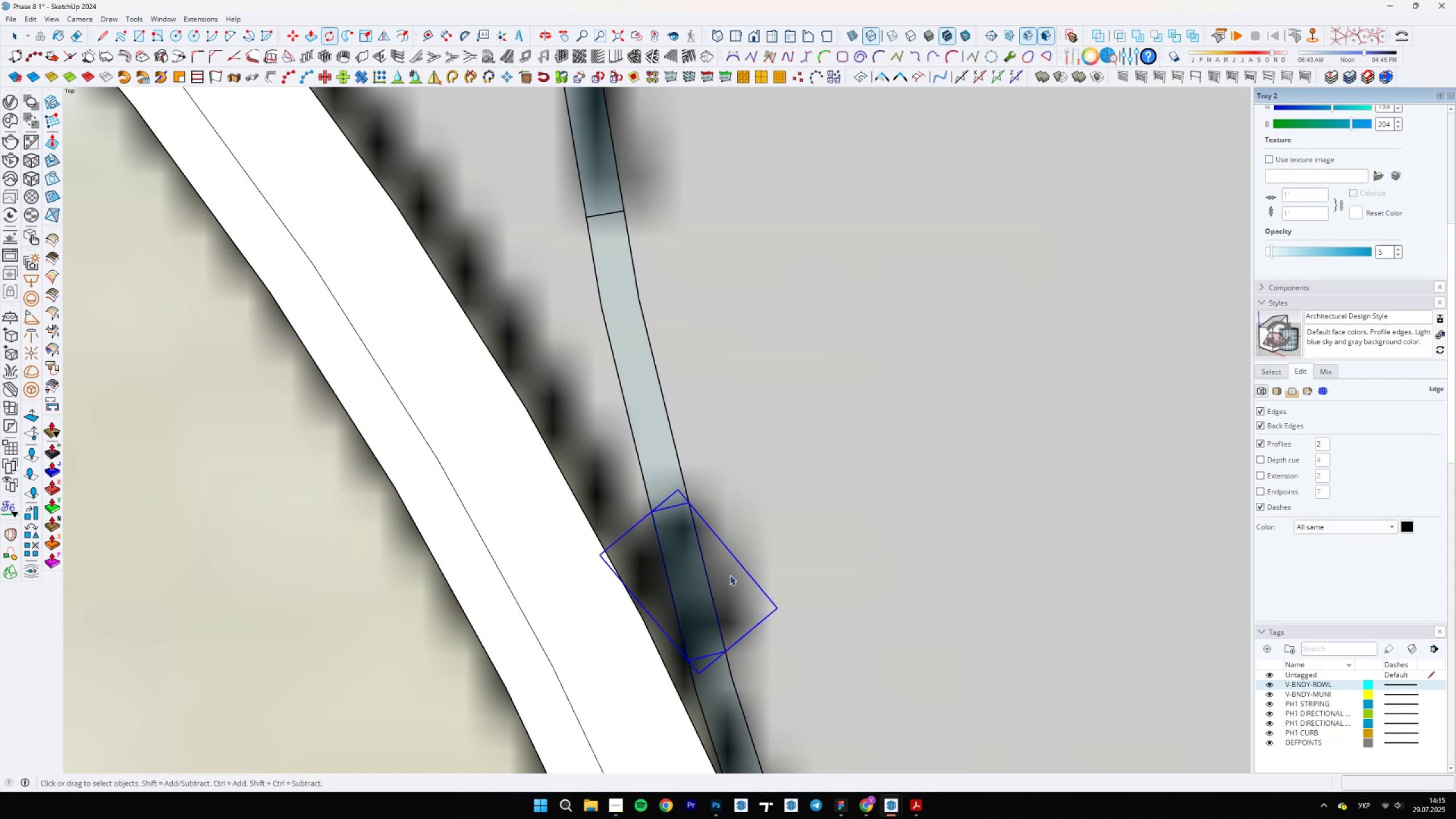 
scroll: coordinate [696, 475], scroll_direction: down, amount: 10.0
 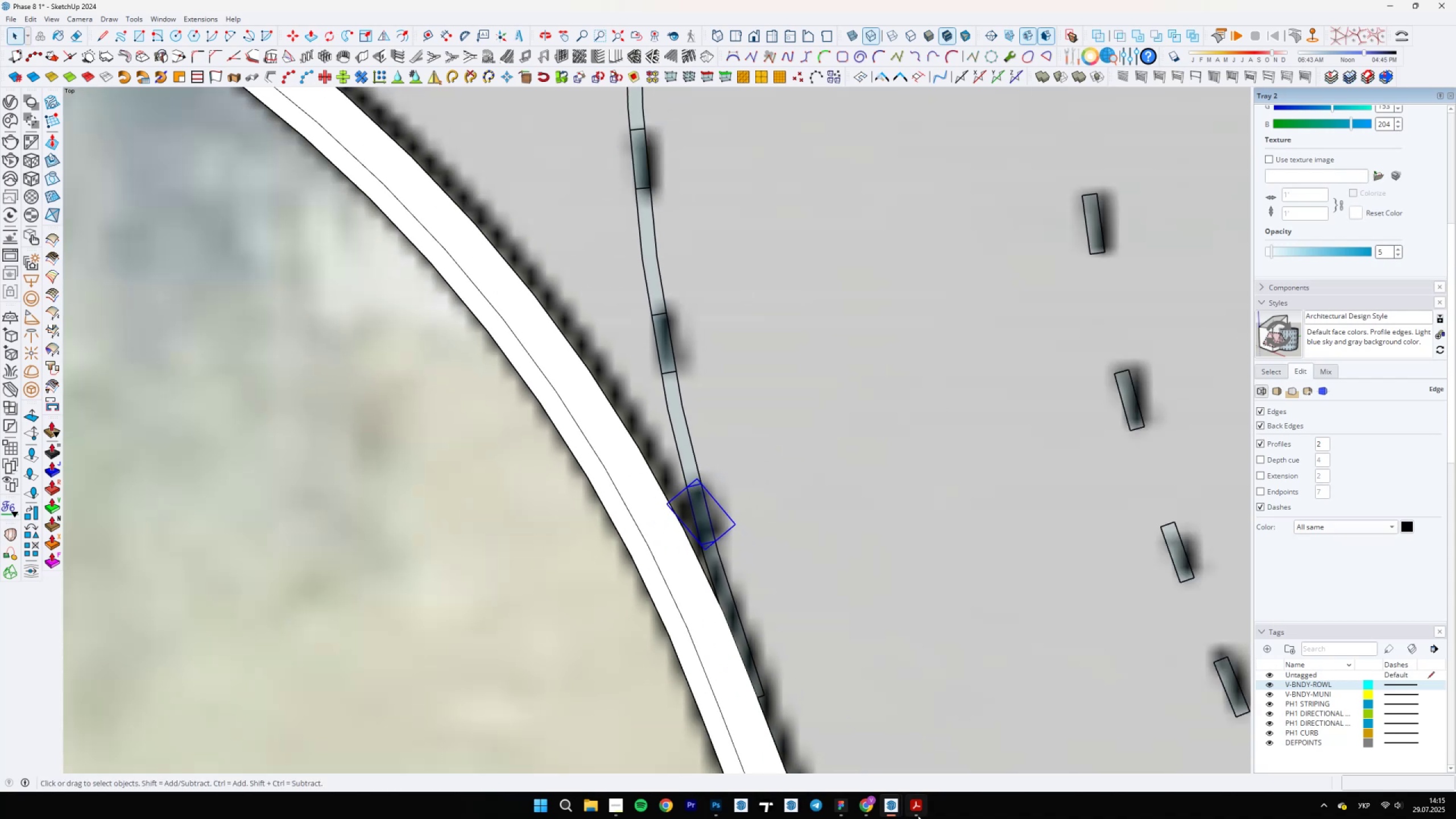 
left_click([919, 803])
 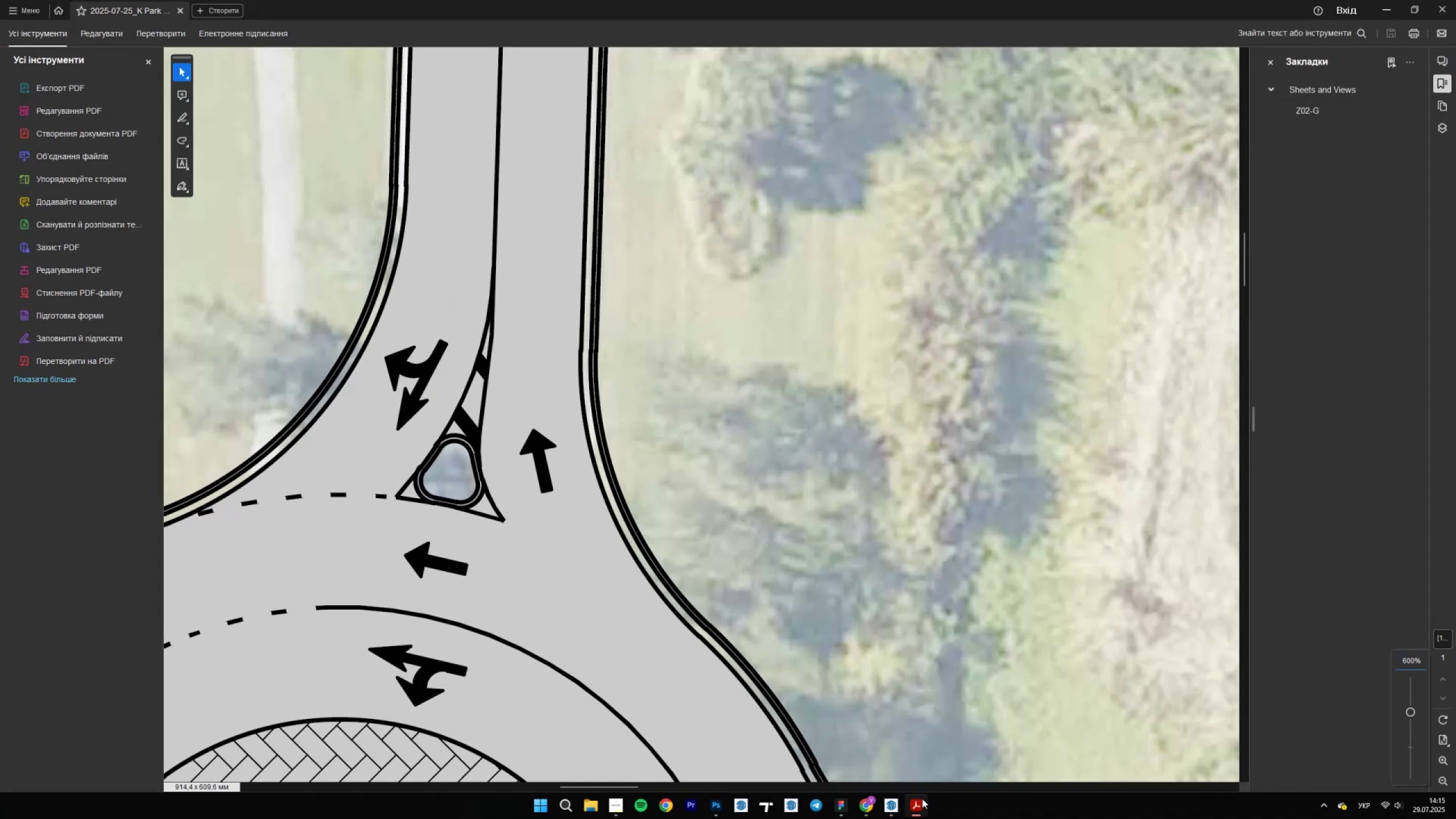 
left_click([922, 799])
 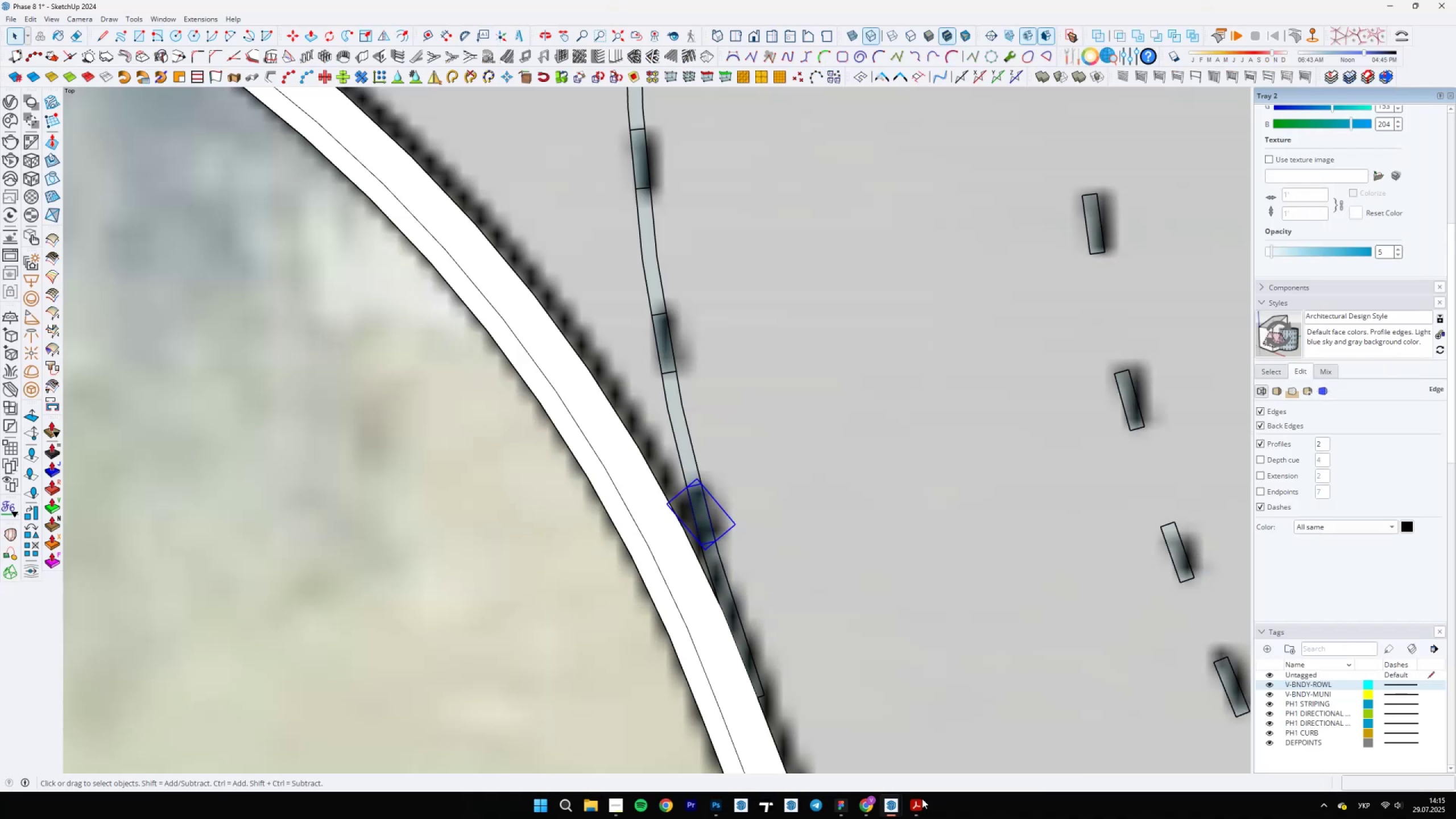 
left_click([922, 799])
 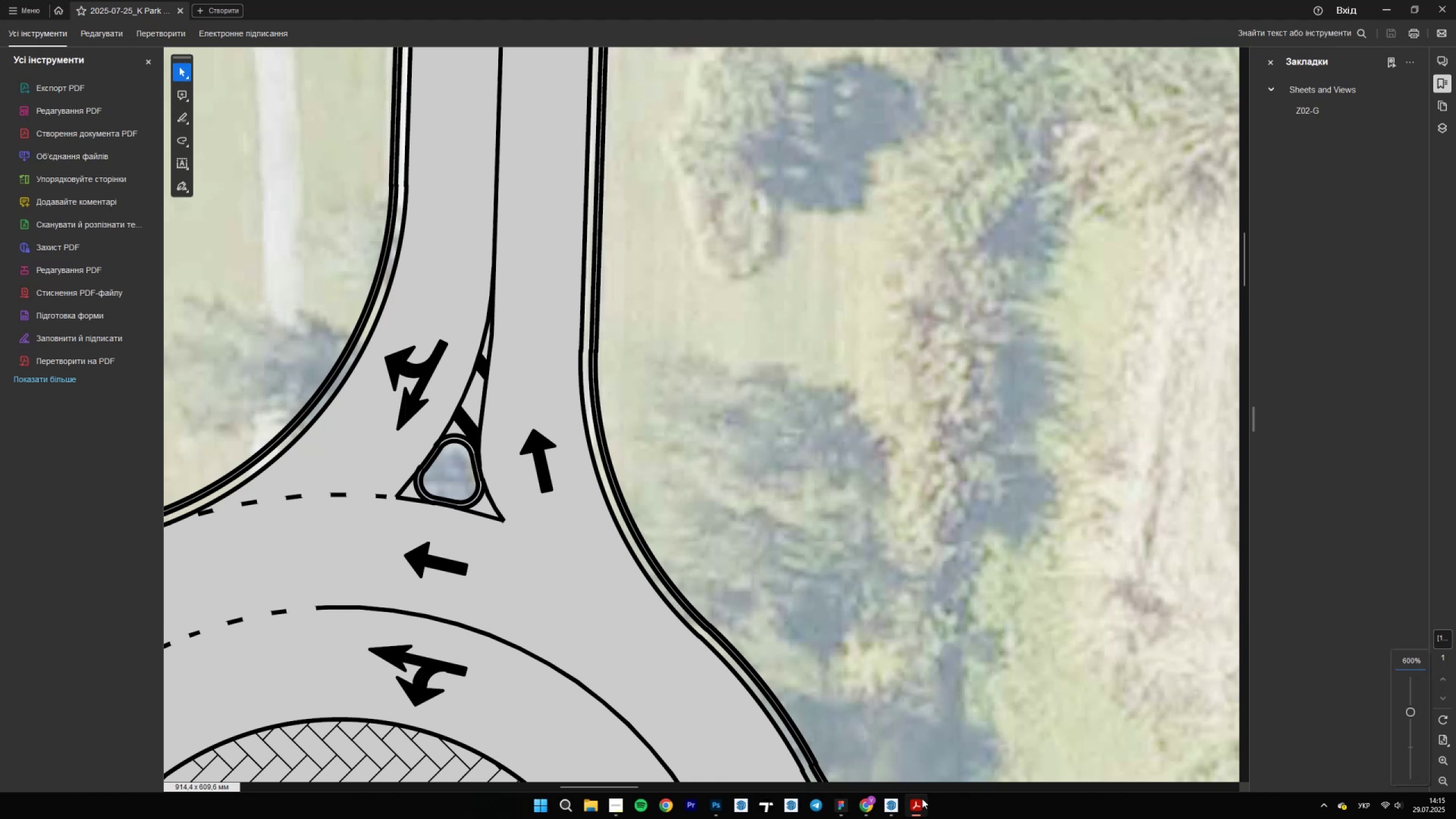 
left_click([922, 799])
 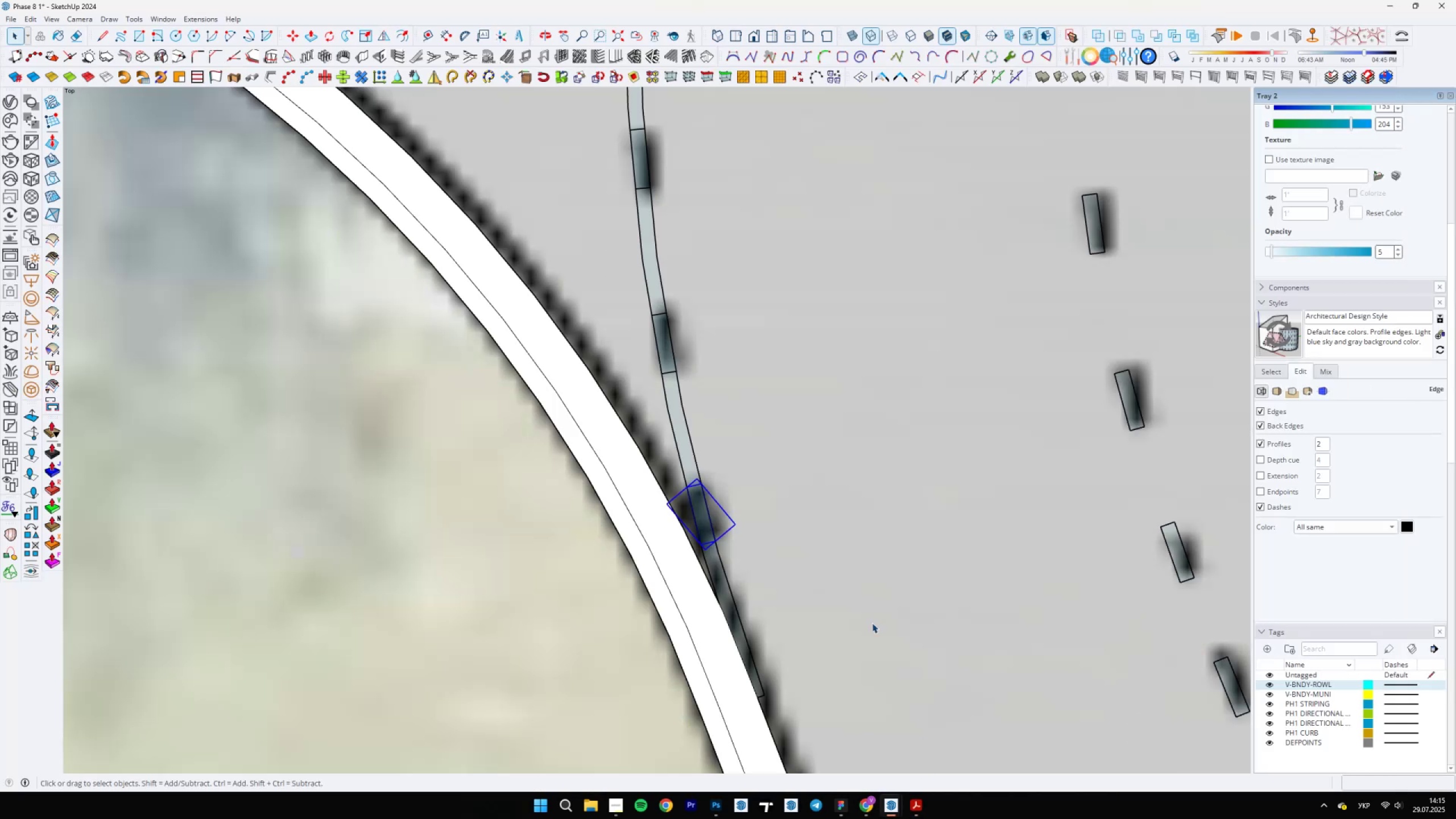 
scroll: coordinate [713, 413], scroll_direction: down, amount: 15.0
 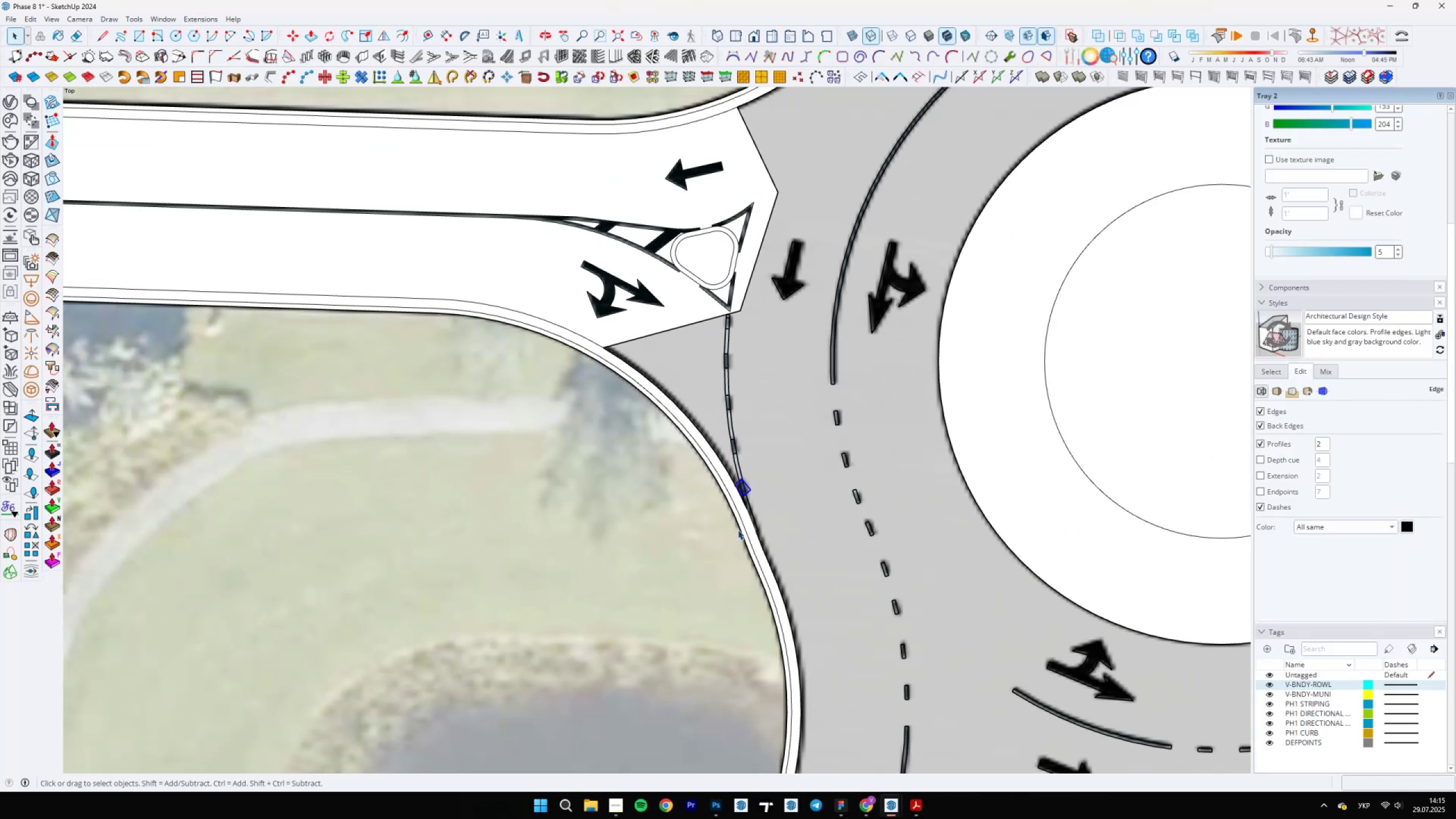 
scroll: coordinate [818, 417], scroll_direction: up, amount: 16.0
 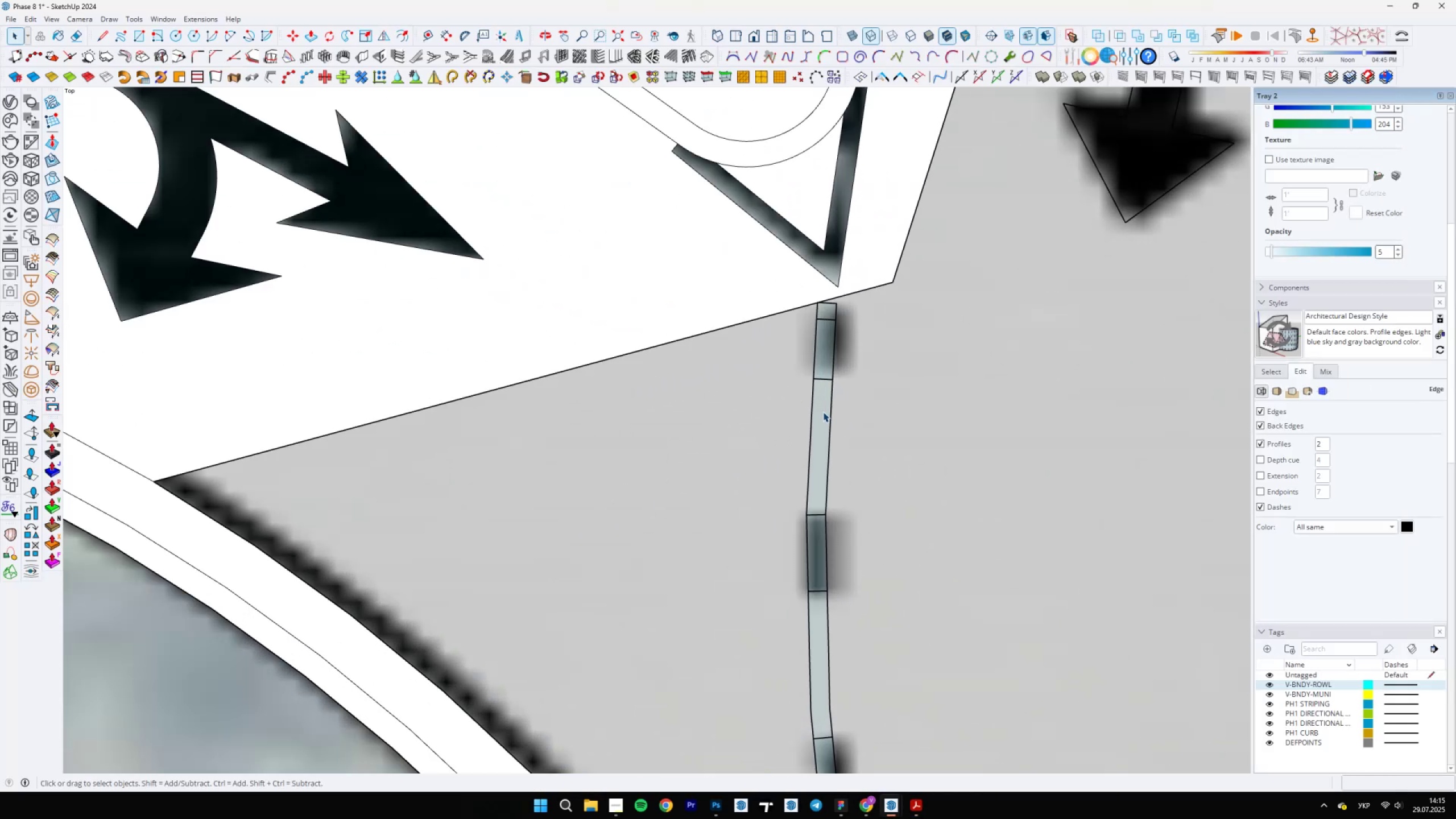 
double_click([822, 409])
 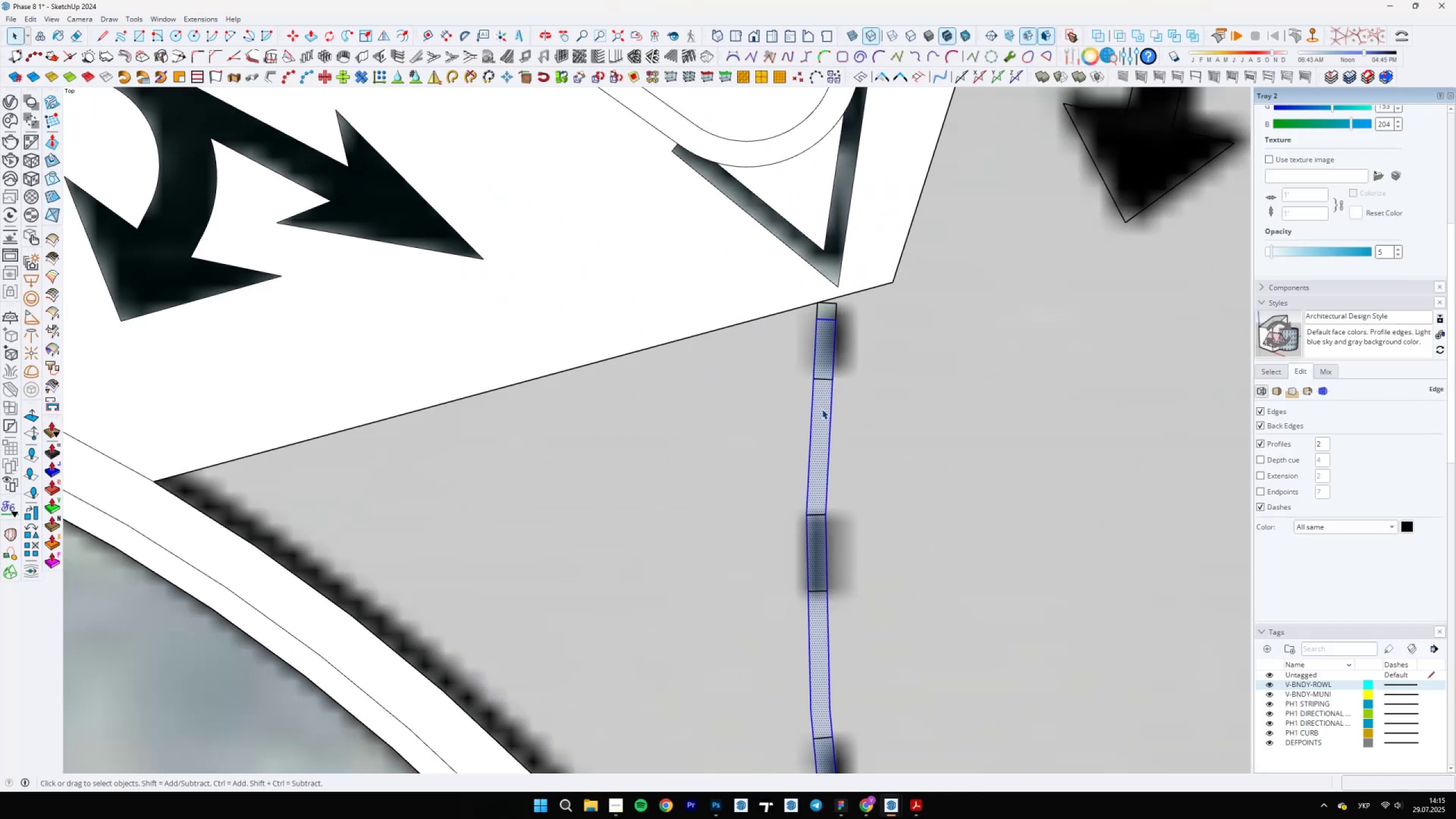 
right_click([822, 409])
 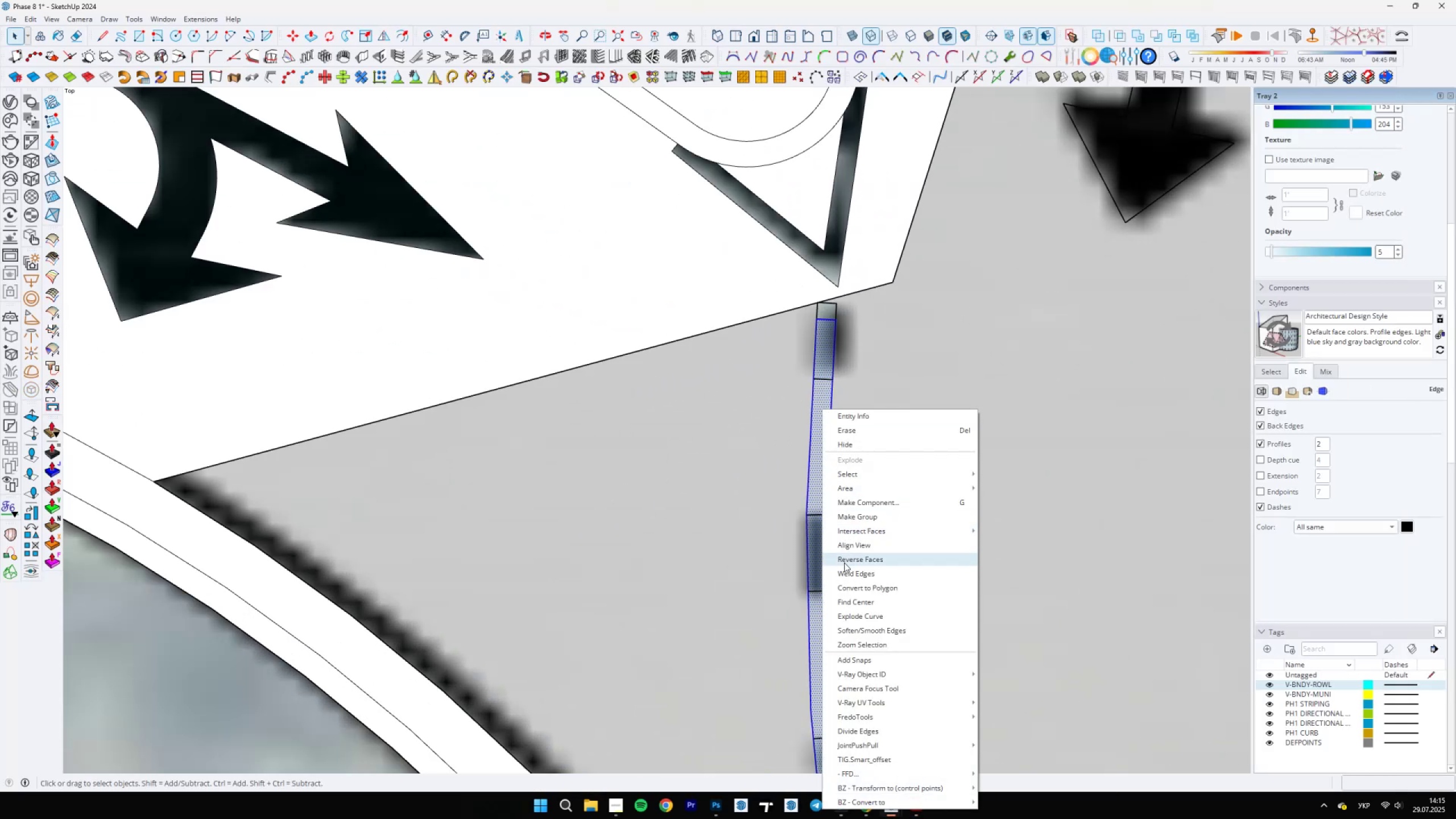 
left_click([845, 573])
 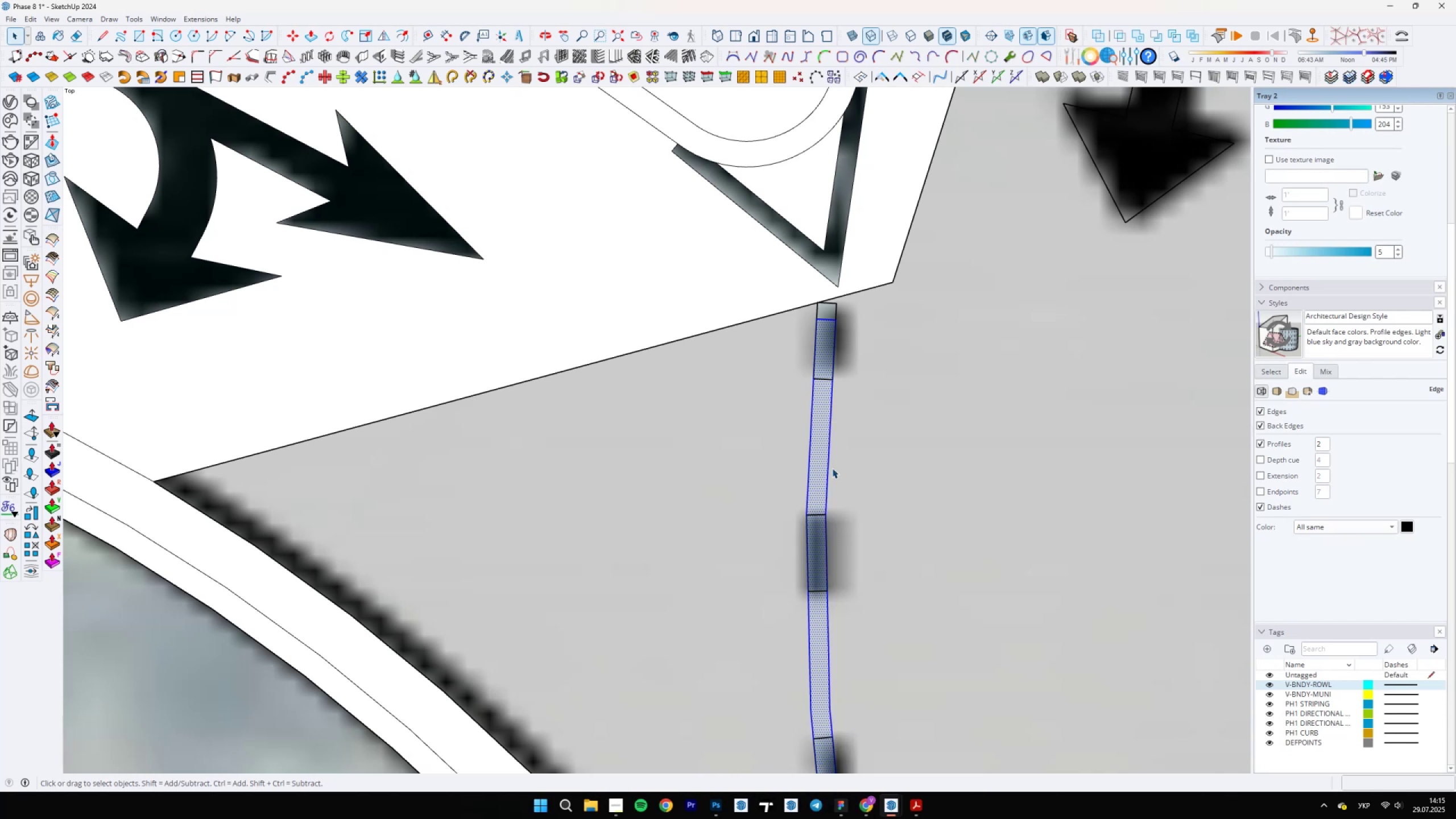 
key(E)
 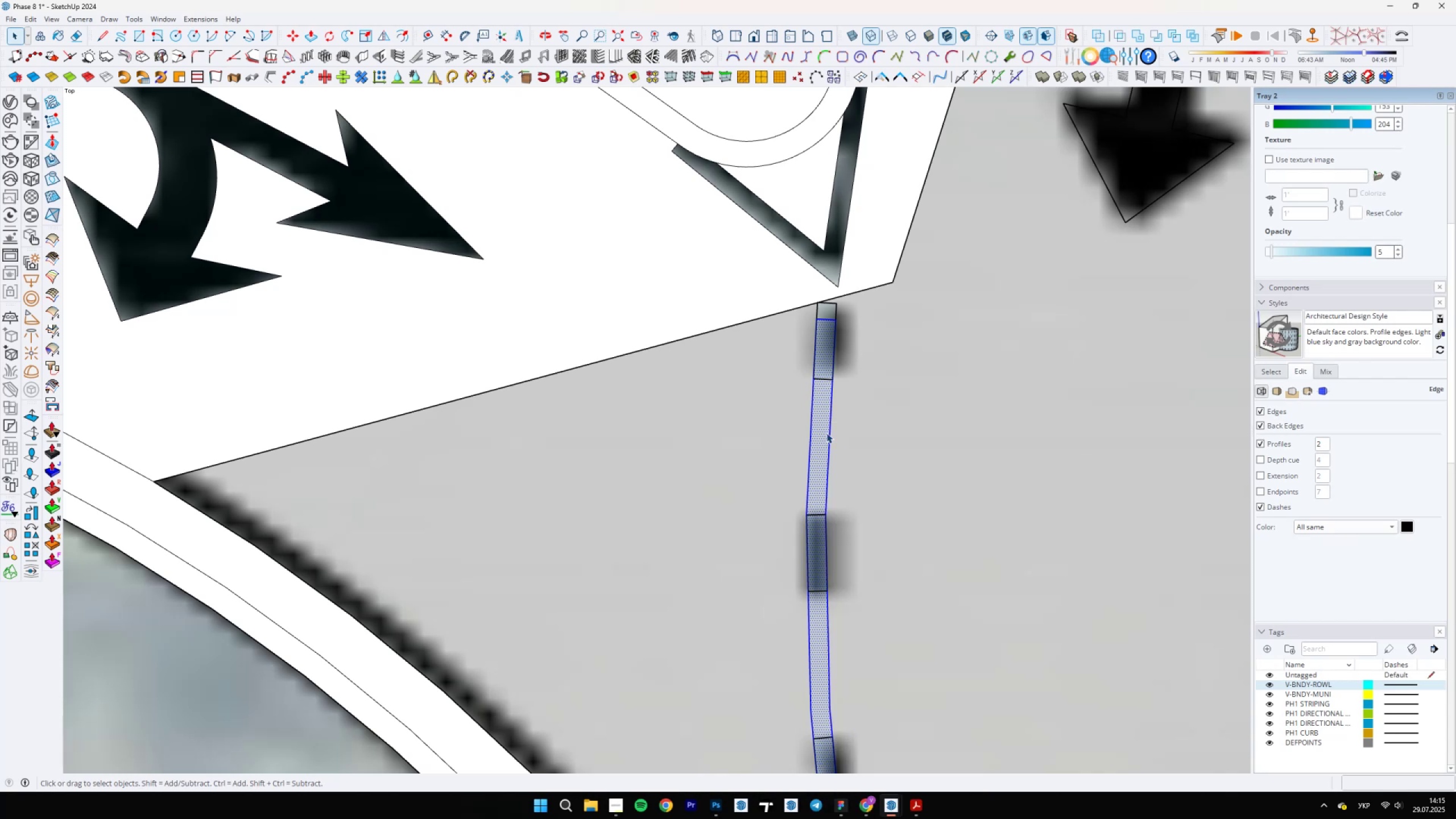 
left_click_drag(start_coordinate=[839, 428], to_coordinate=[804, 425])
 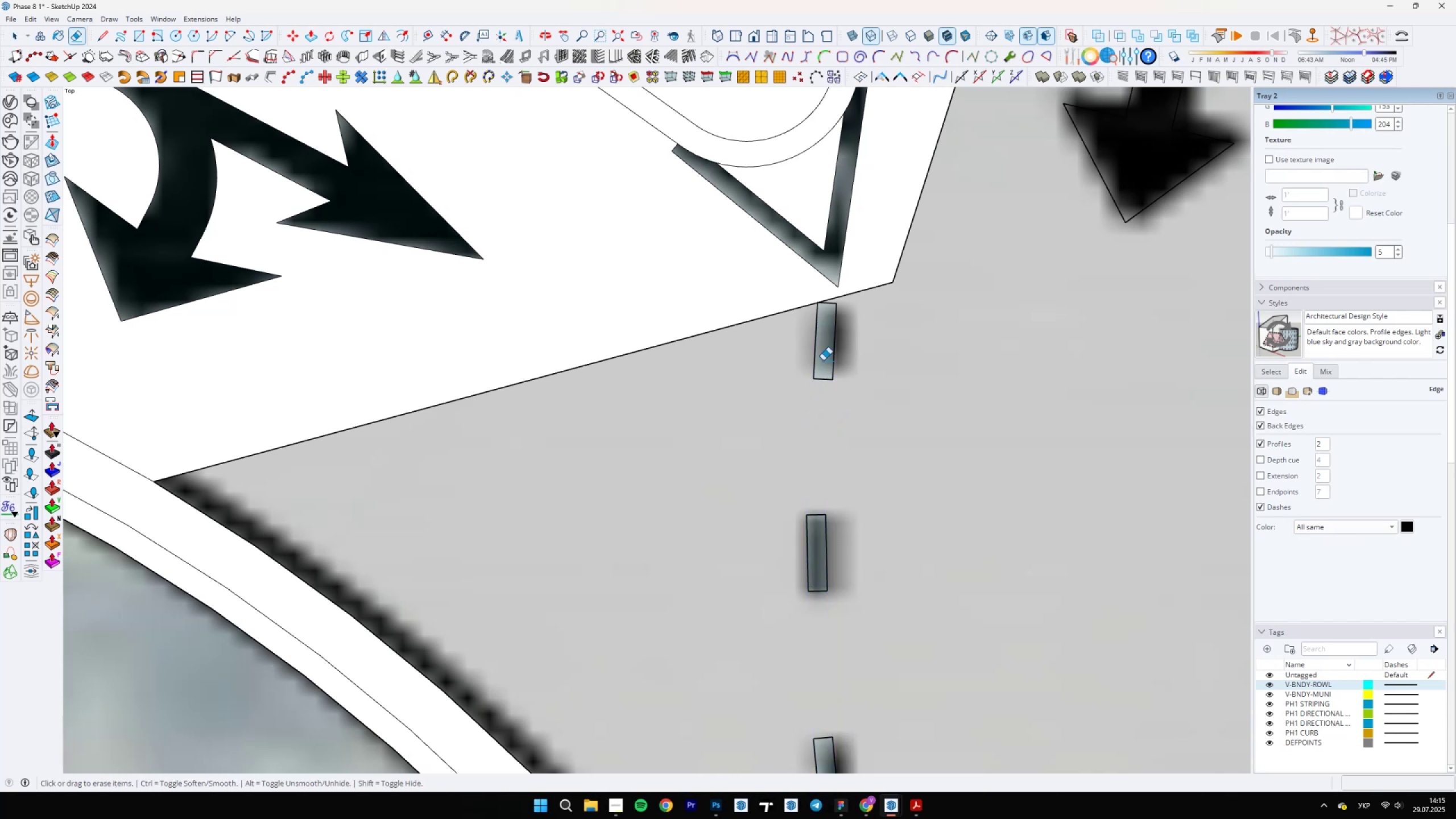 
scroll: coordinate [825, 575], scroll_direction: none, amount: 0.0
 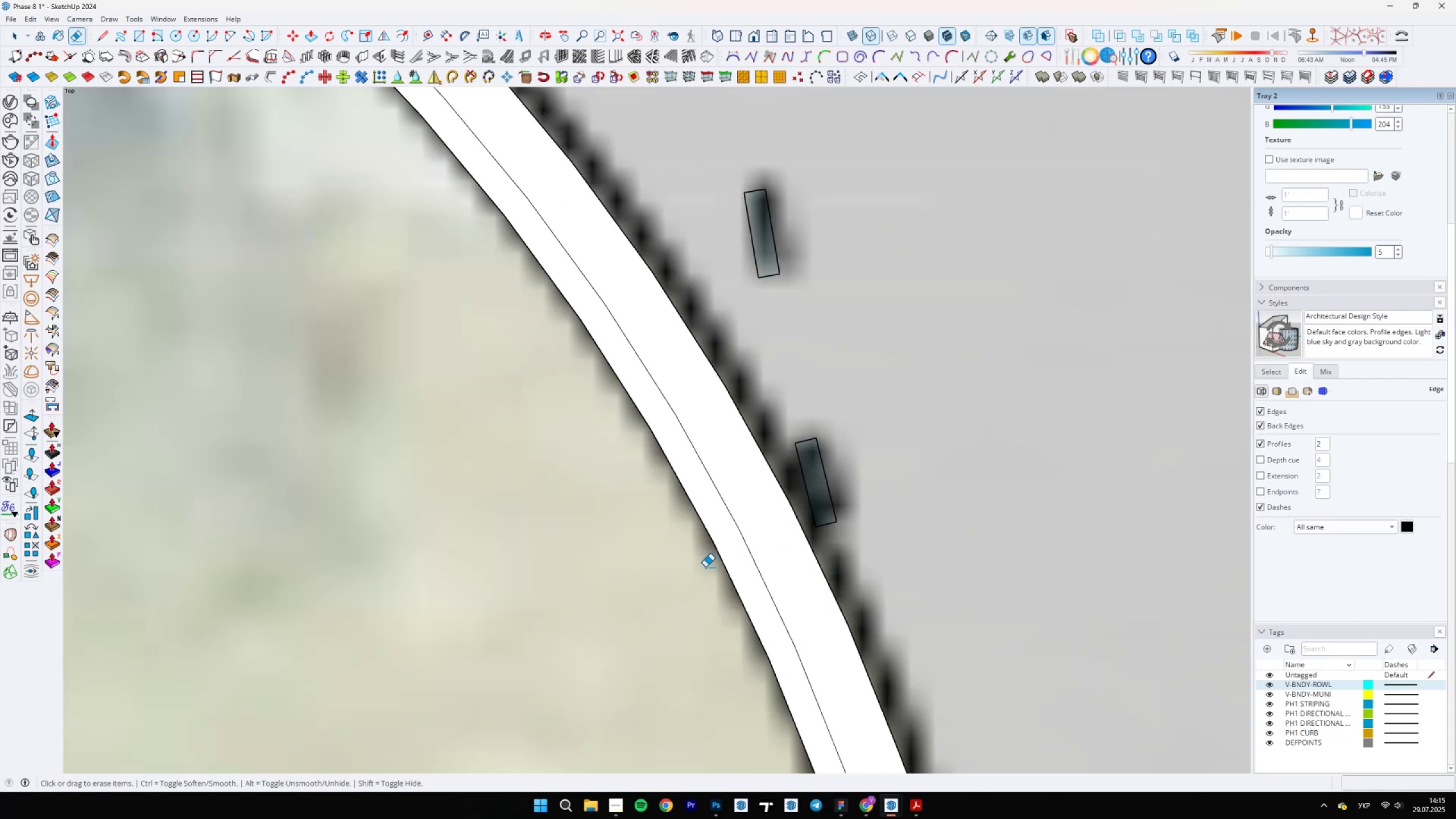 
scroll: coordinate [712, 580], scroll_direction: down, amount: 14.0
 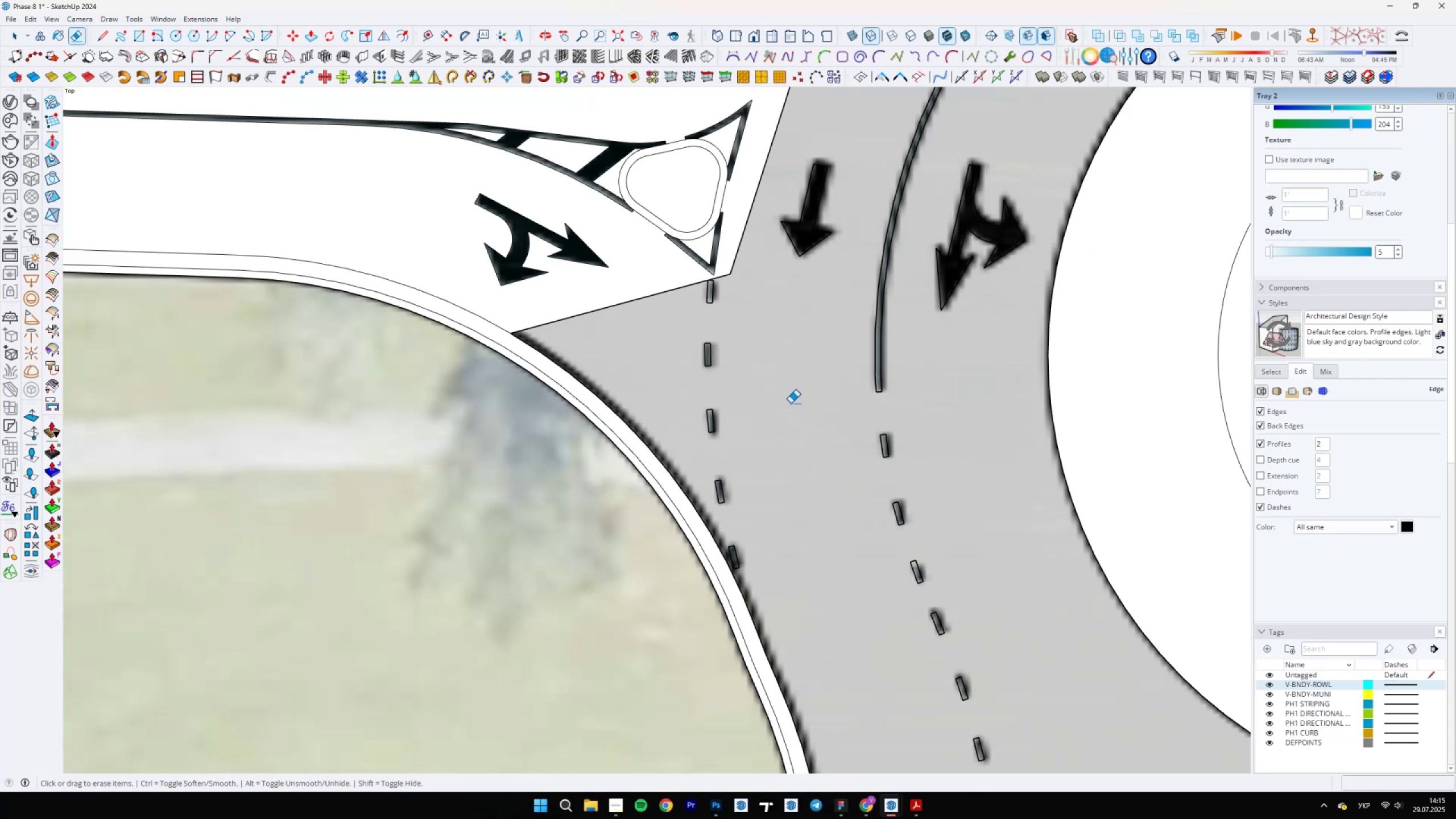 
key(Space)
 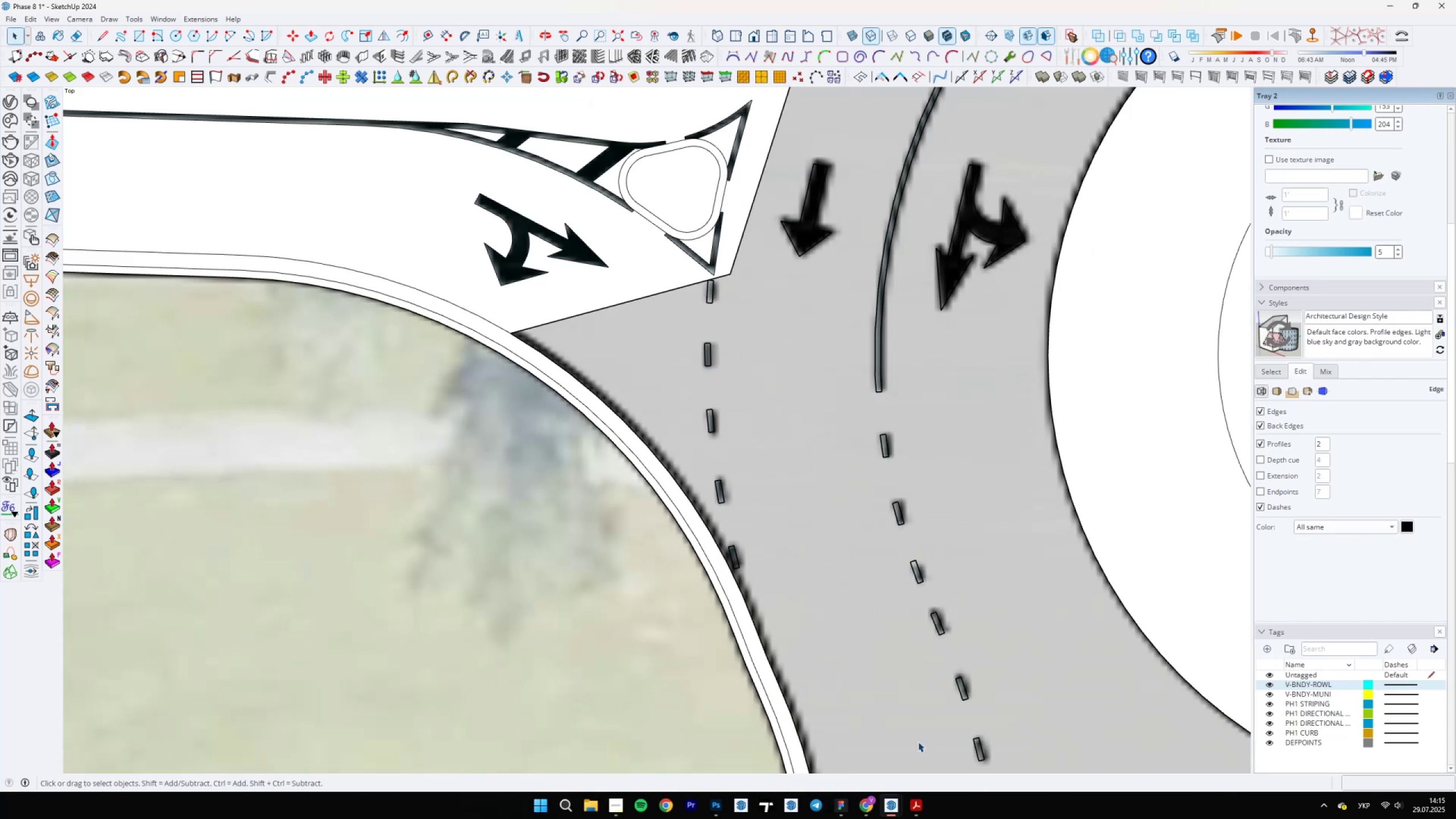 
left_click([922, 799])
 